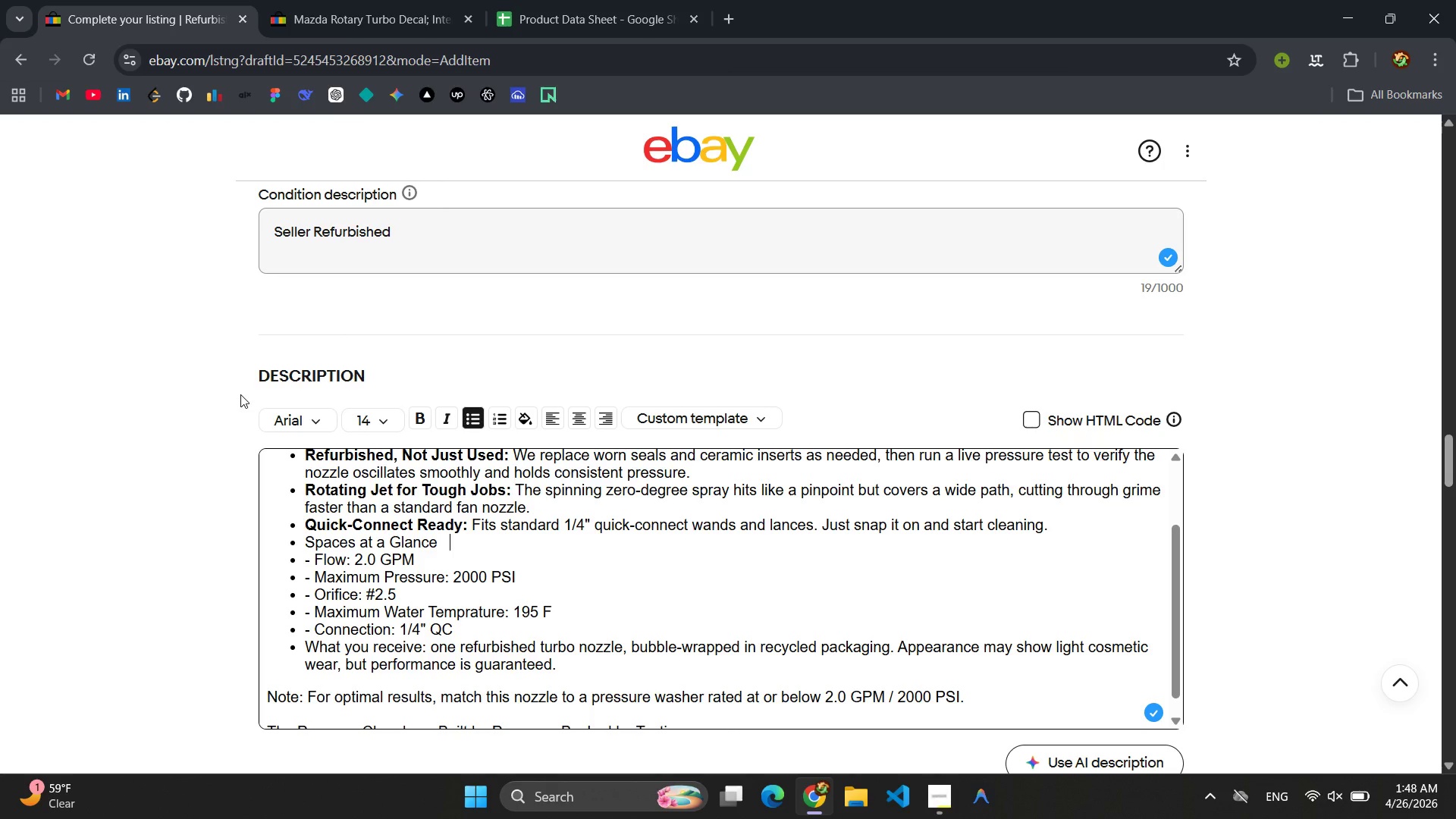 
wait(9.41)
 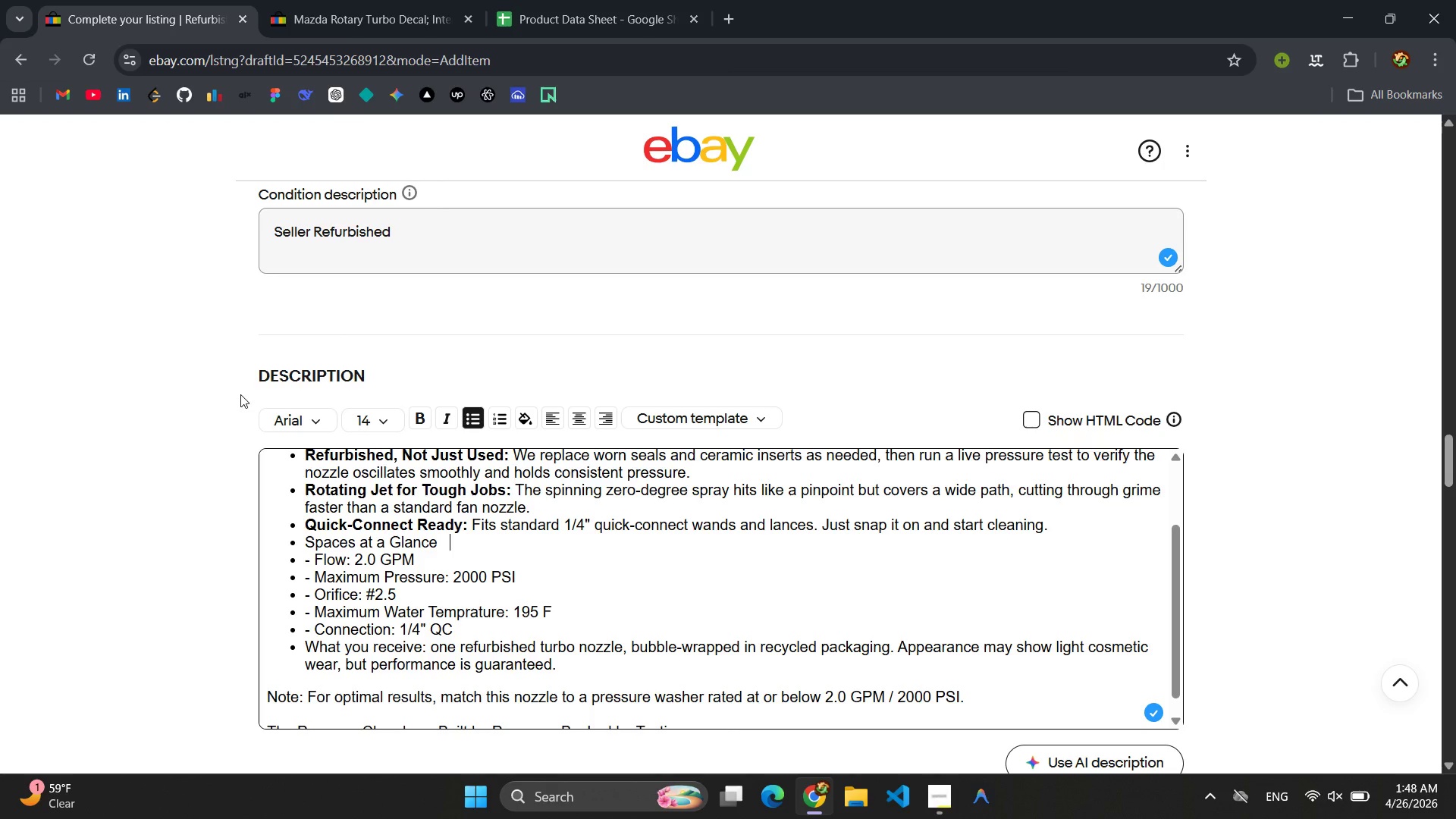 
left_click([306, 563])
 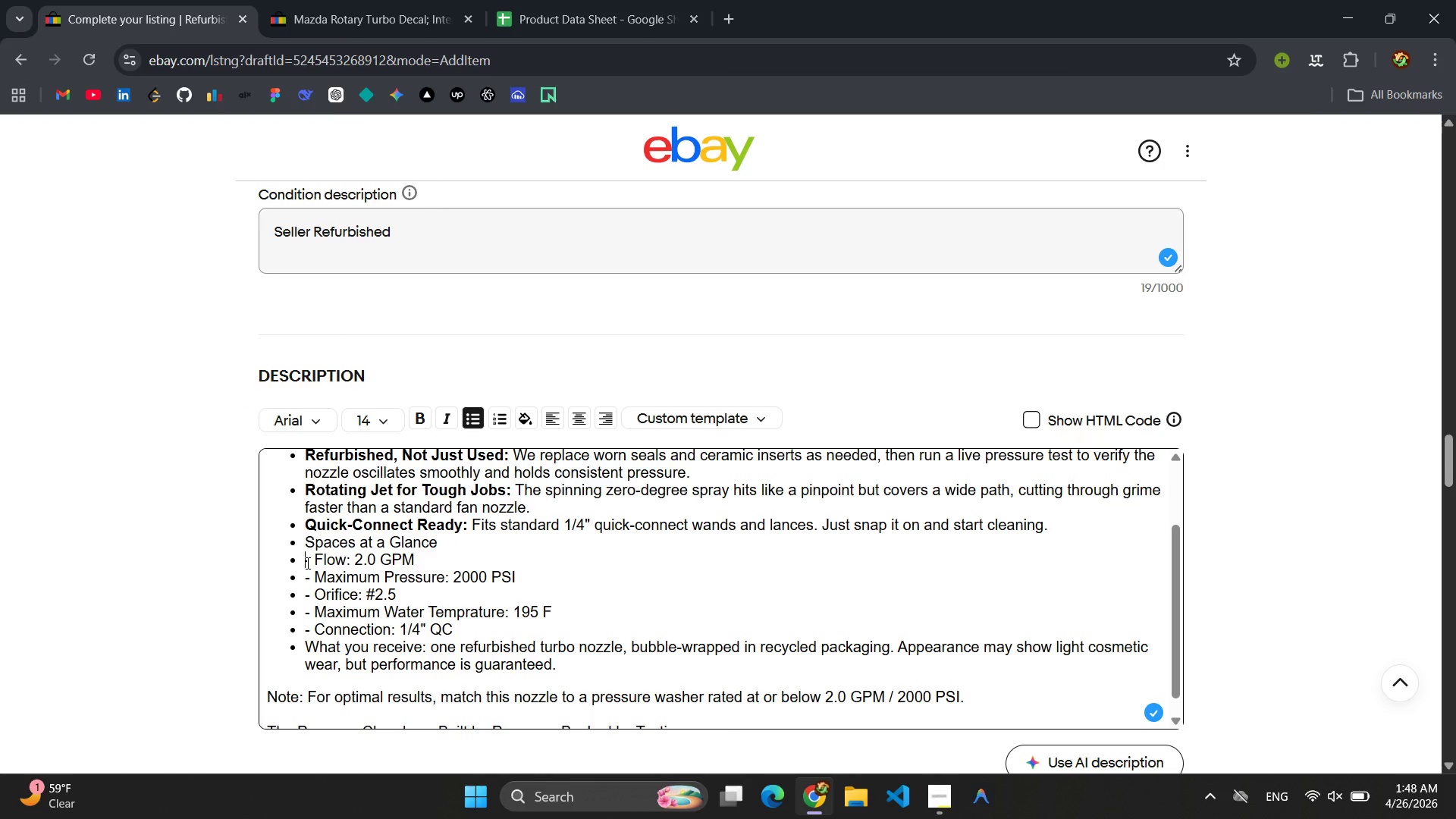 
key(Backspace)
 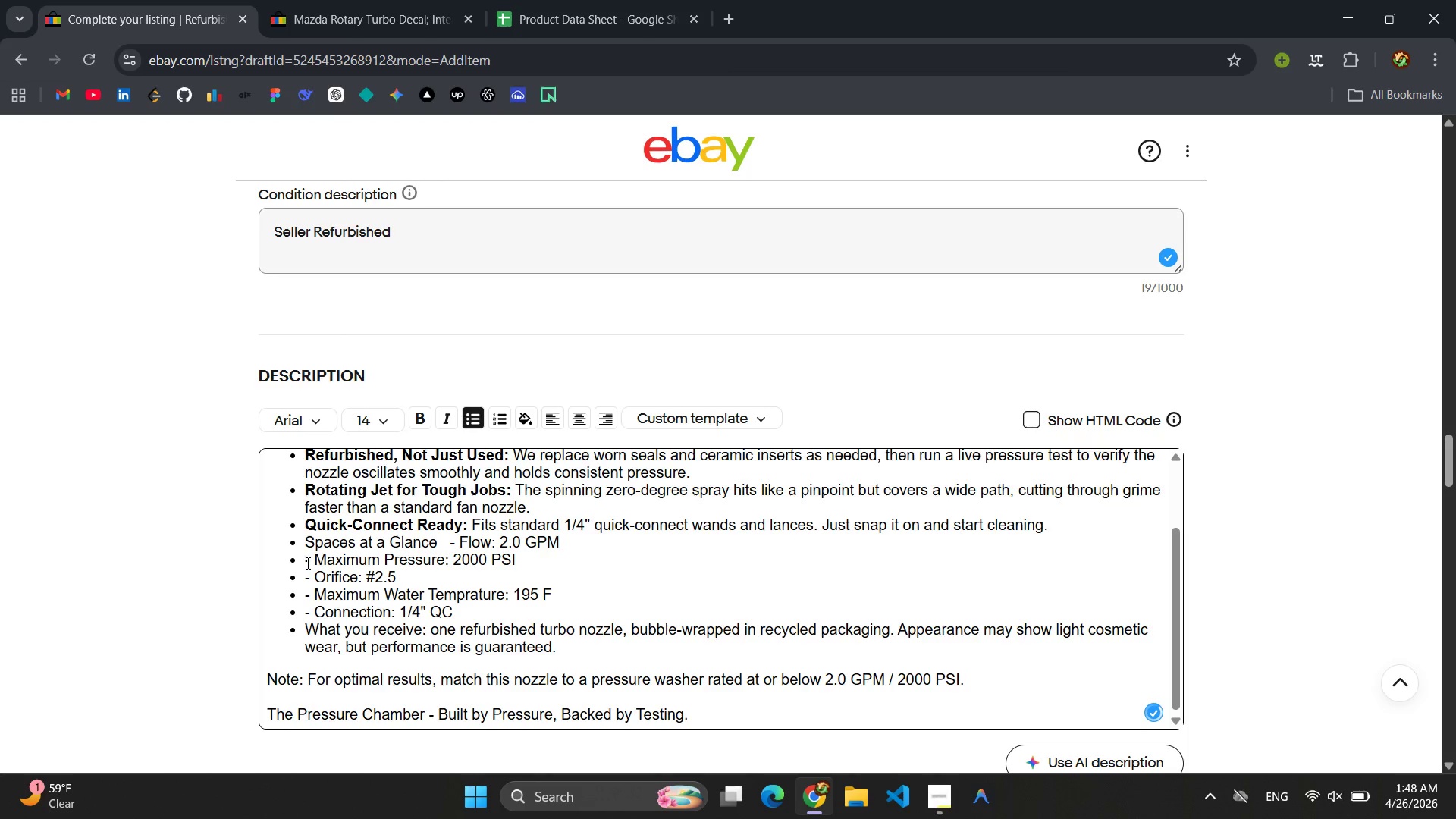 
key(Enter)
 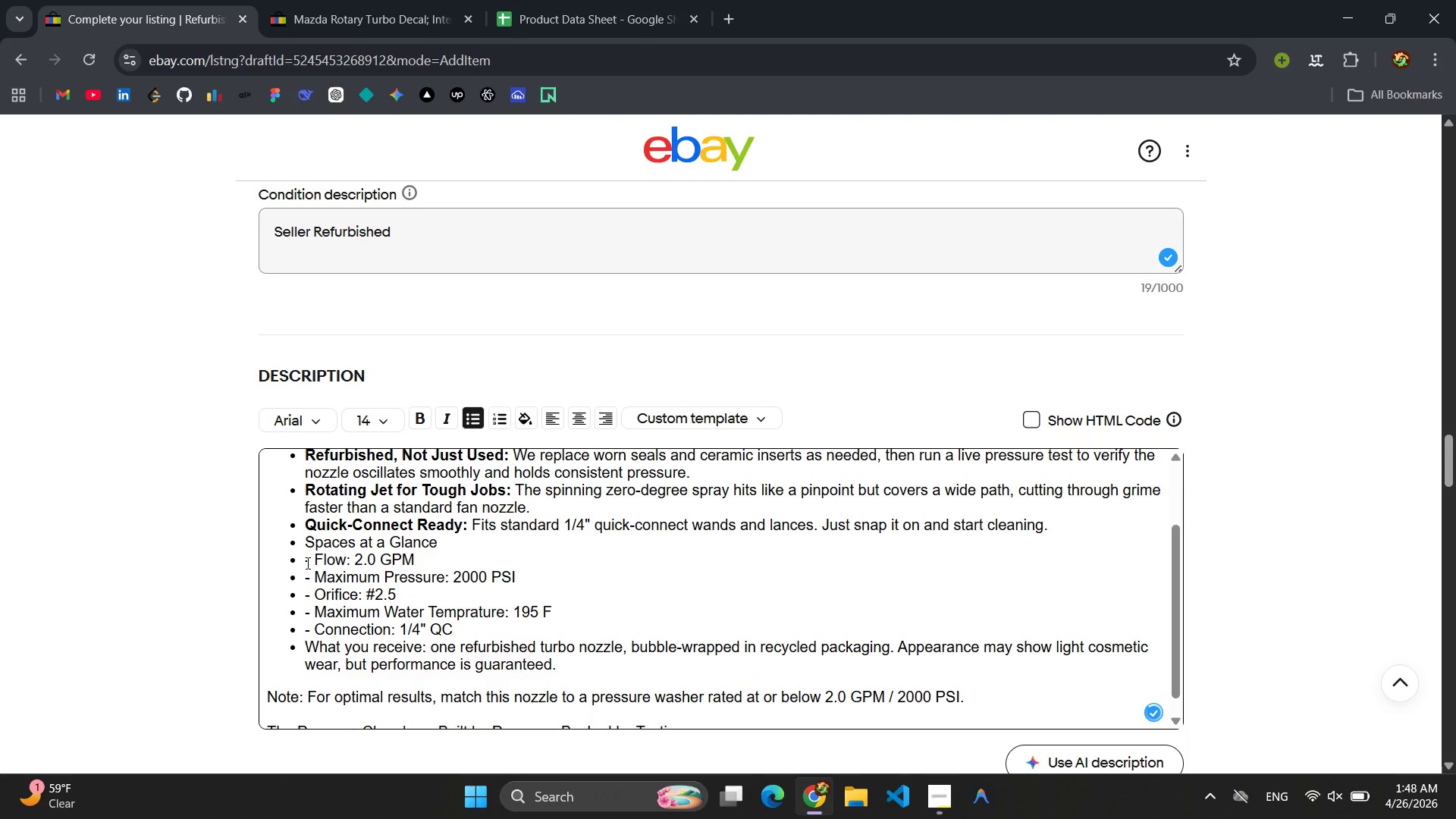 
key(Backspace)
 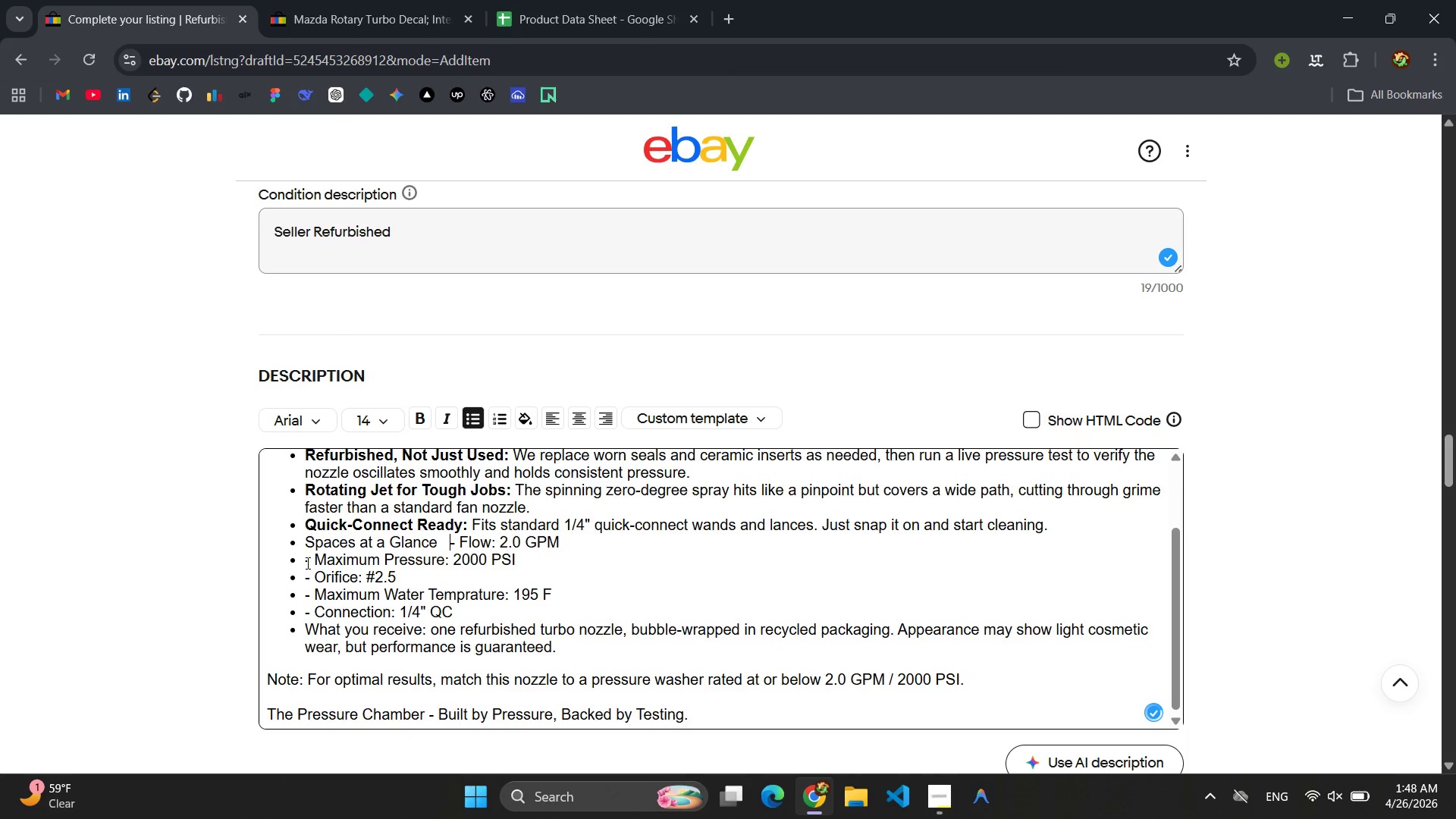 
key(Backspace)
 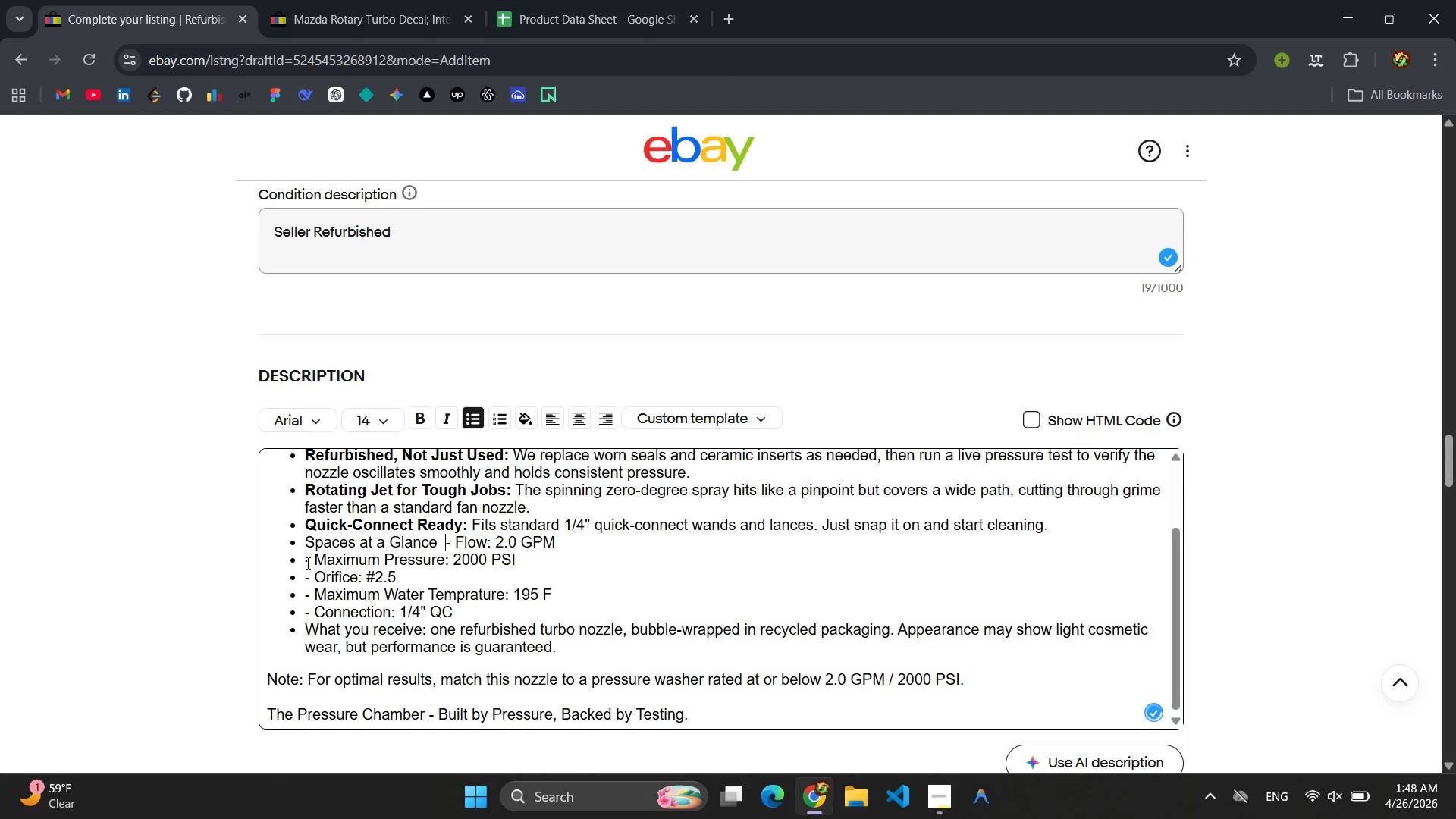 
key(Enter)
 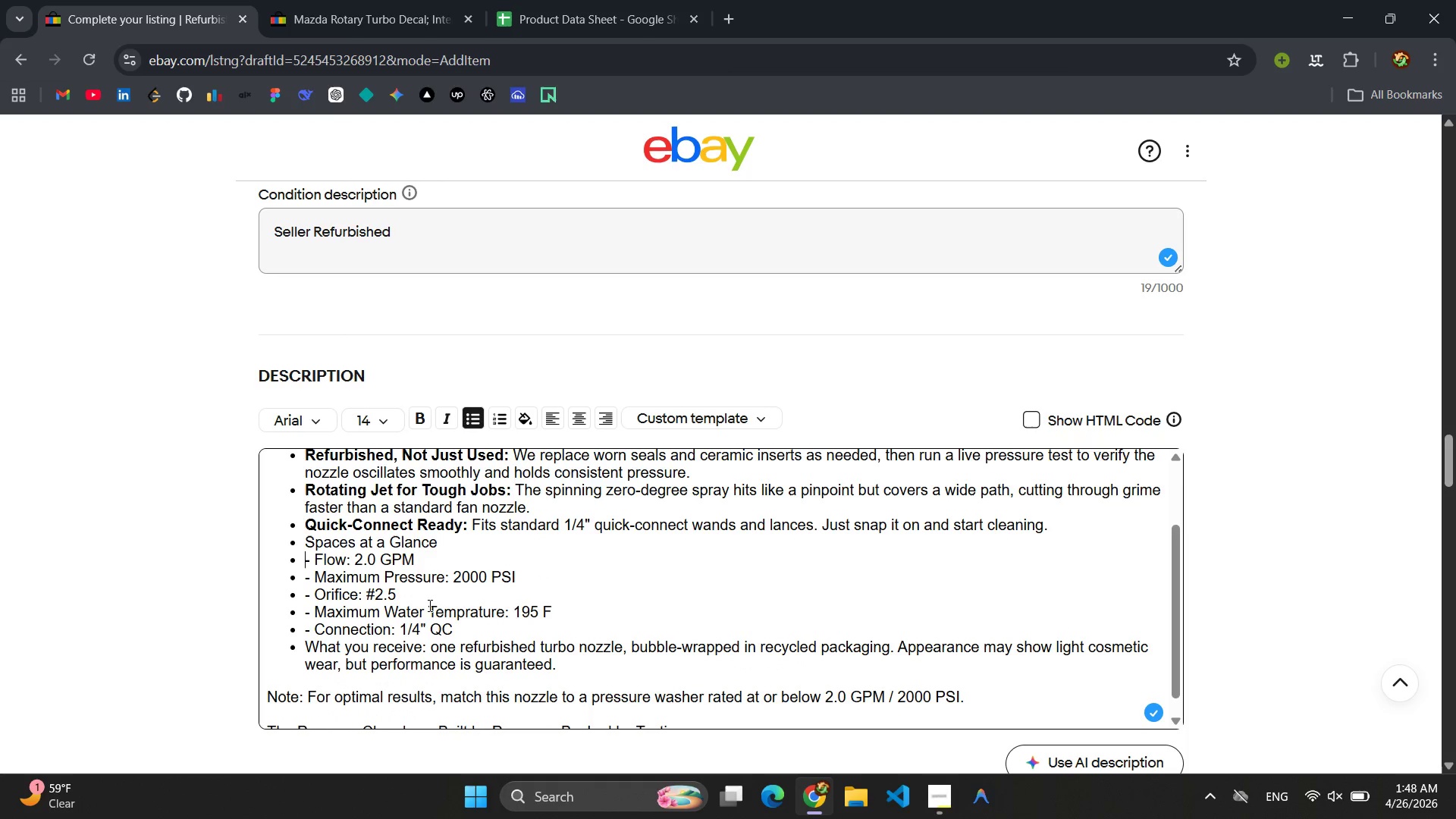 
left_click_drag(start_coordinate=[460, 623], to_coordinate=[287, 563])
 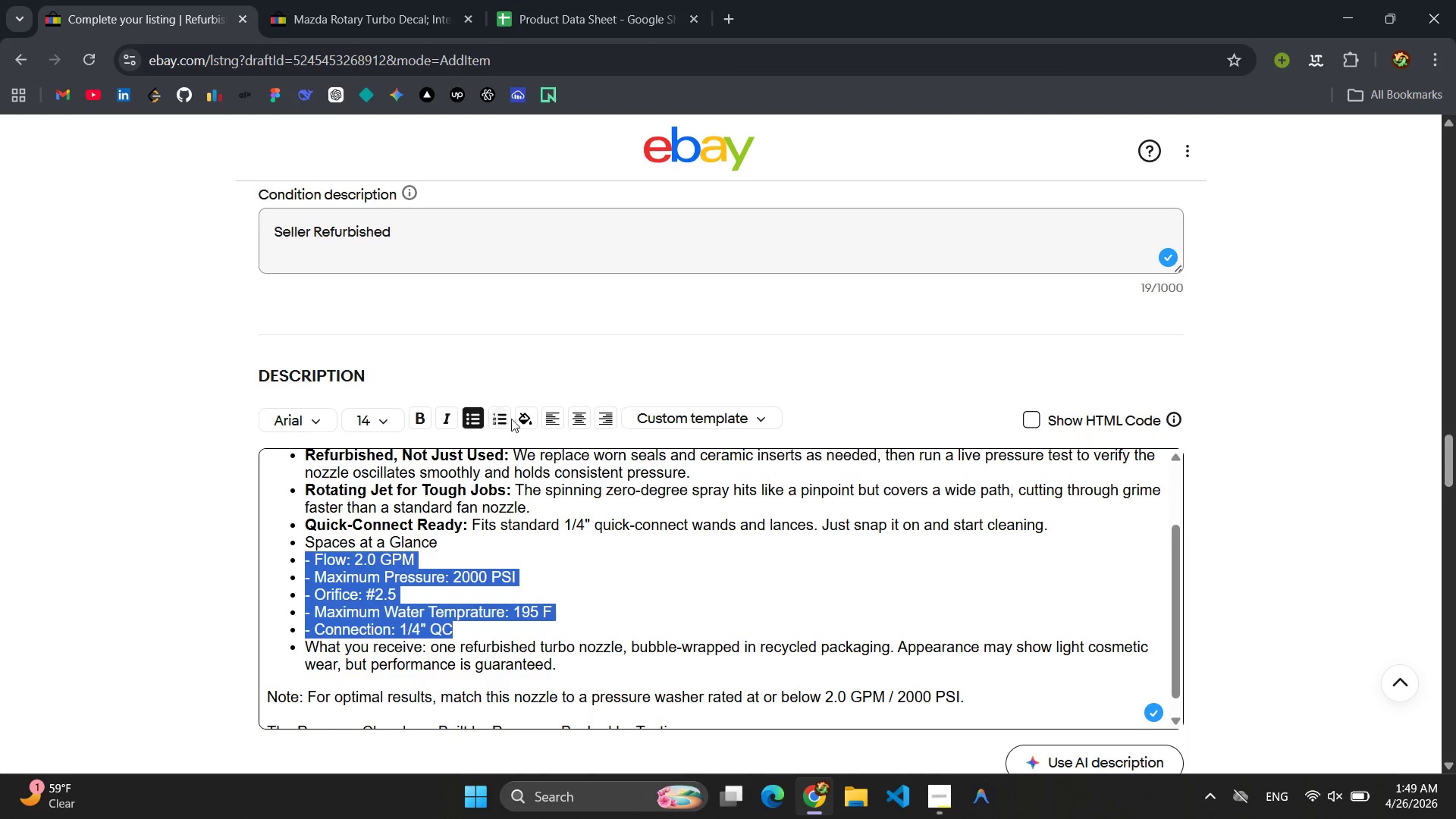 
left_click([440, 421])
 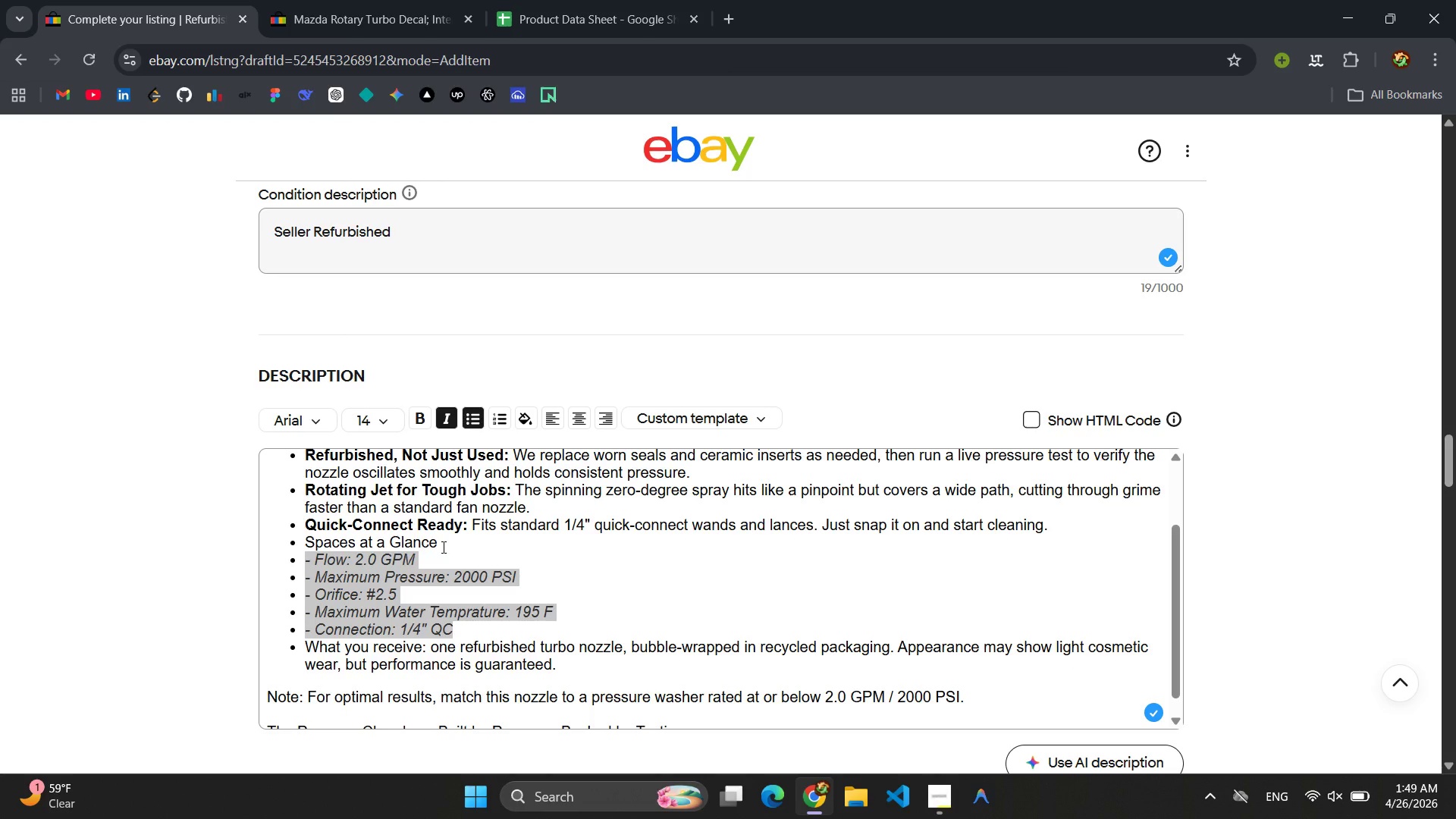 
left_click([444, 544])
 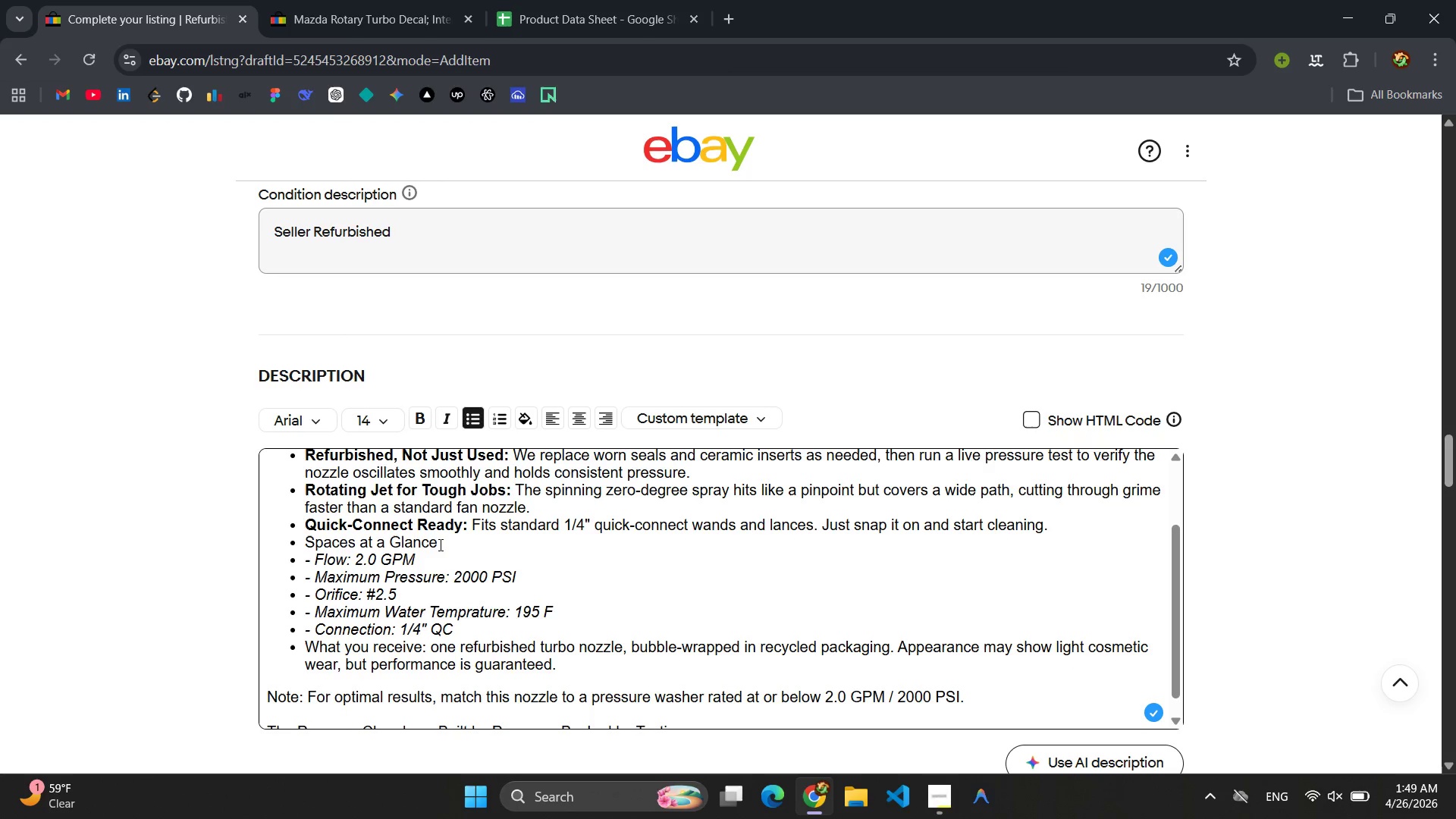 
left_click_drag(start_coordinate=[439, 544], to_coordinate=[307, 540])
 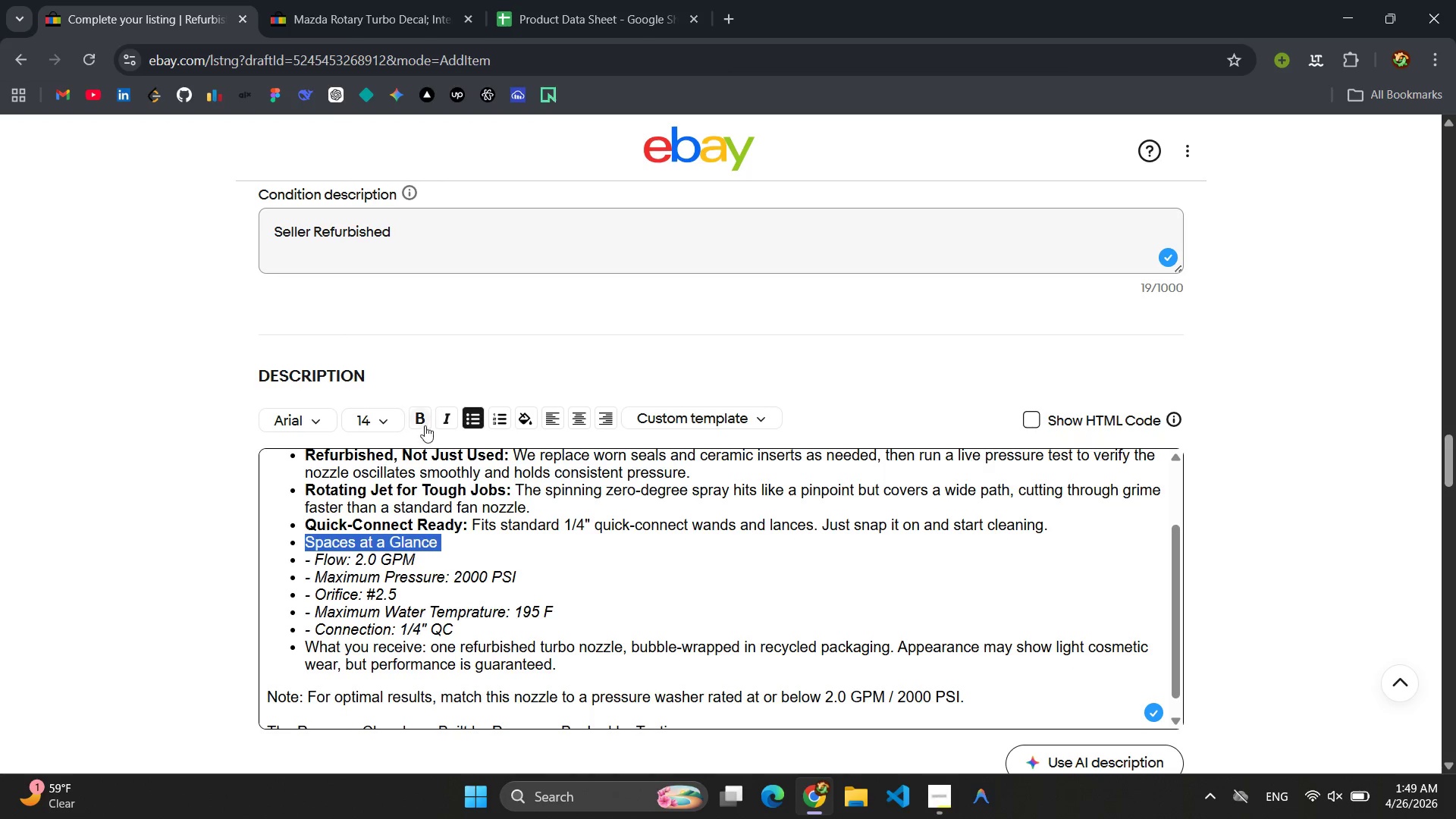 
left_click([425, 420])
 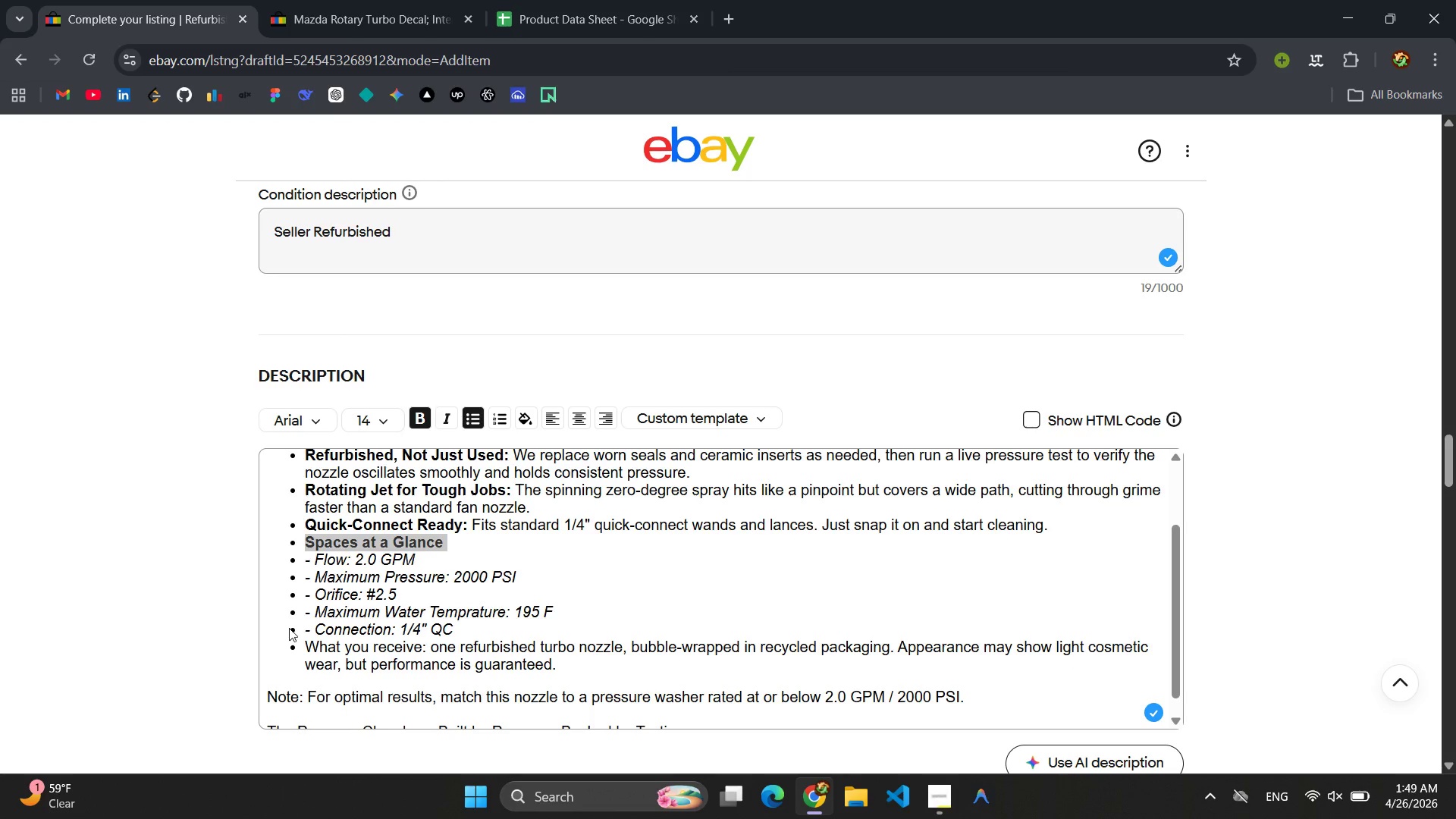 
left_click_drag(start_coordinate=[303, 629], to_coordinate=[276, 561])
 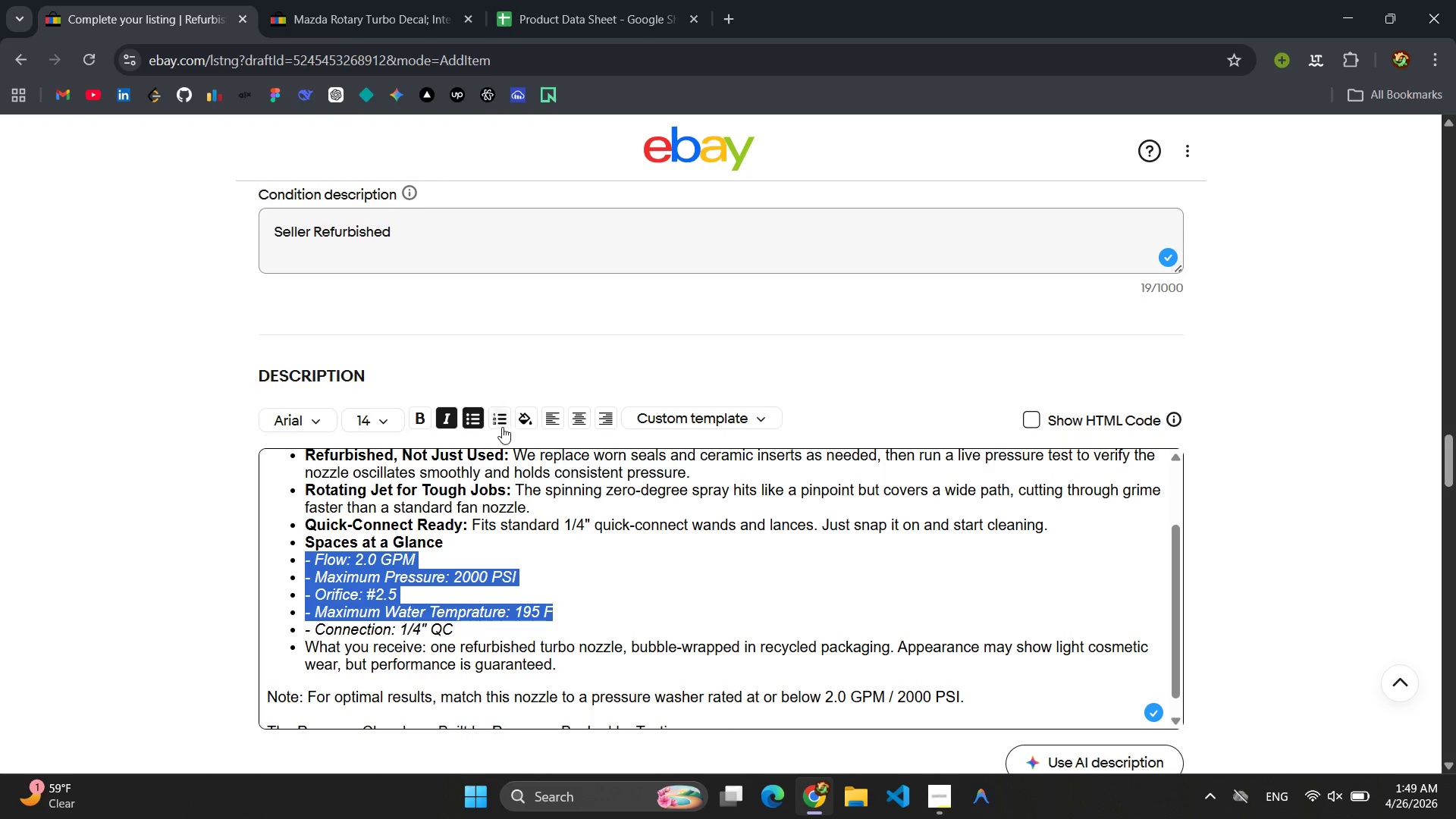 
left_click([472, 417])
 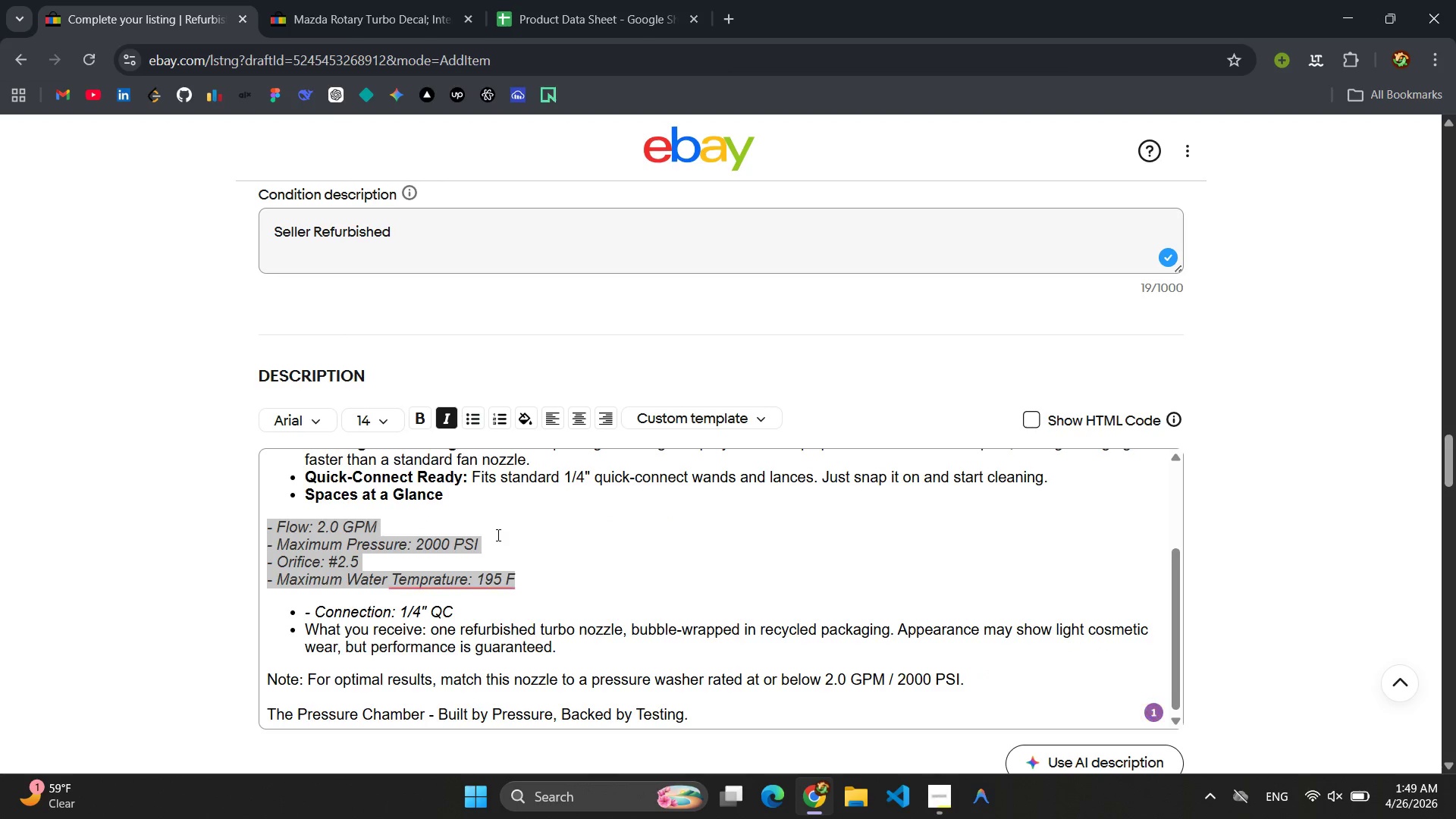 
key(Tab)
 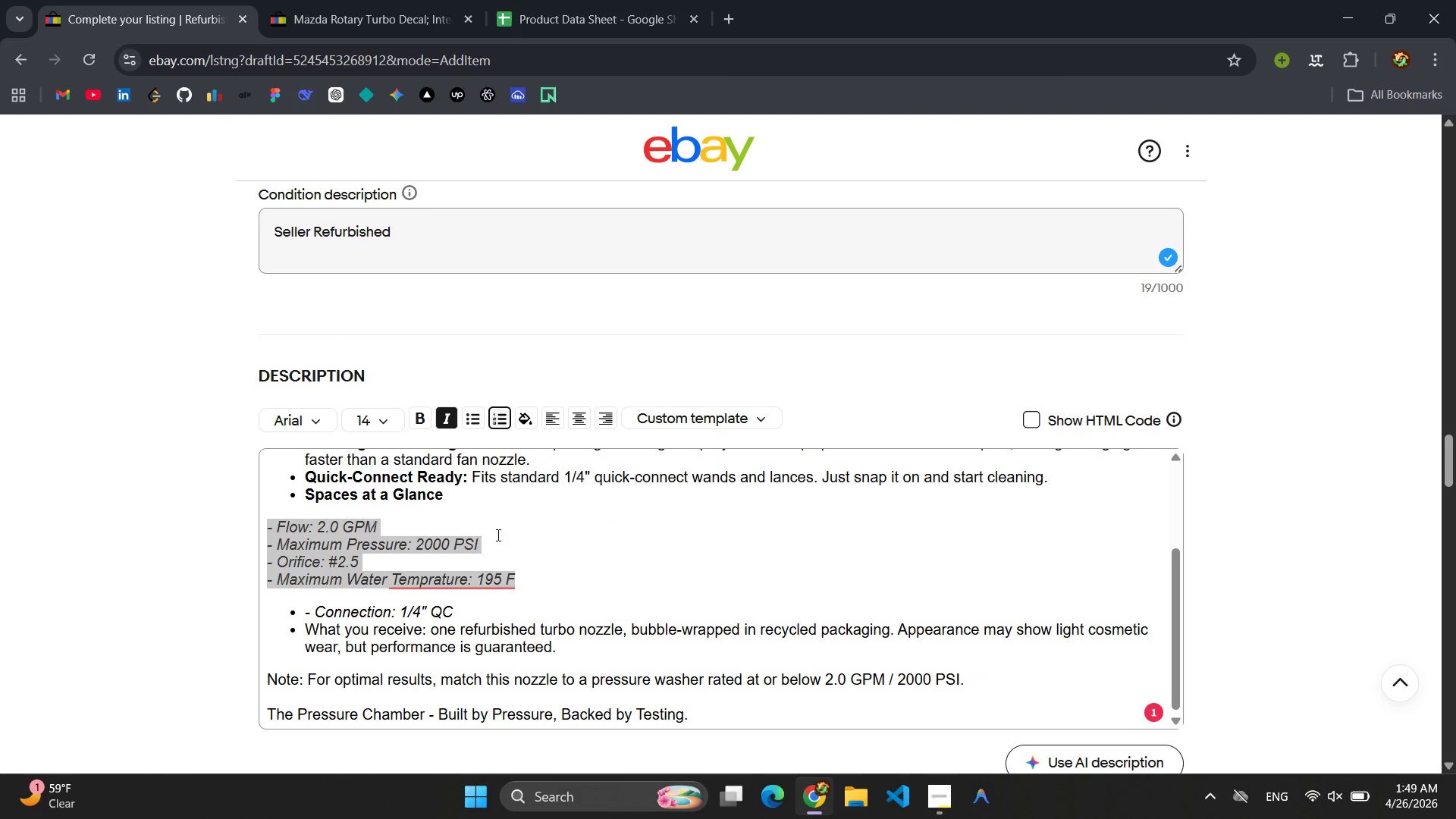 
key(Tab)
 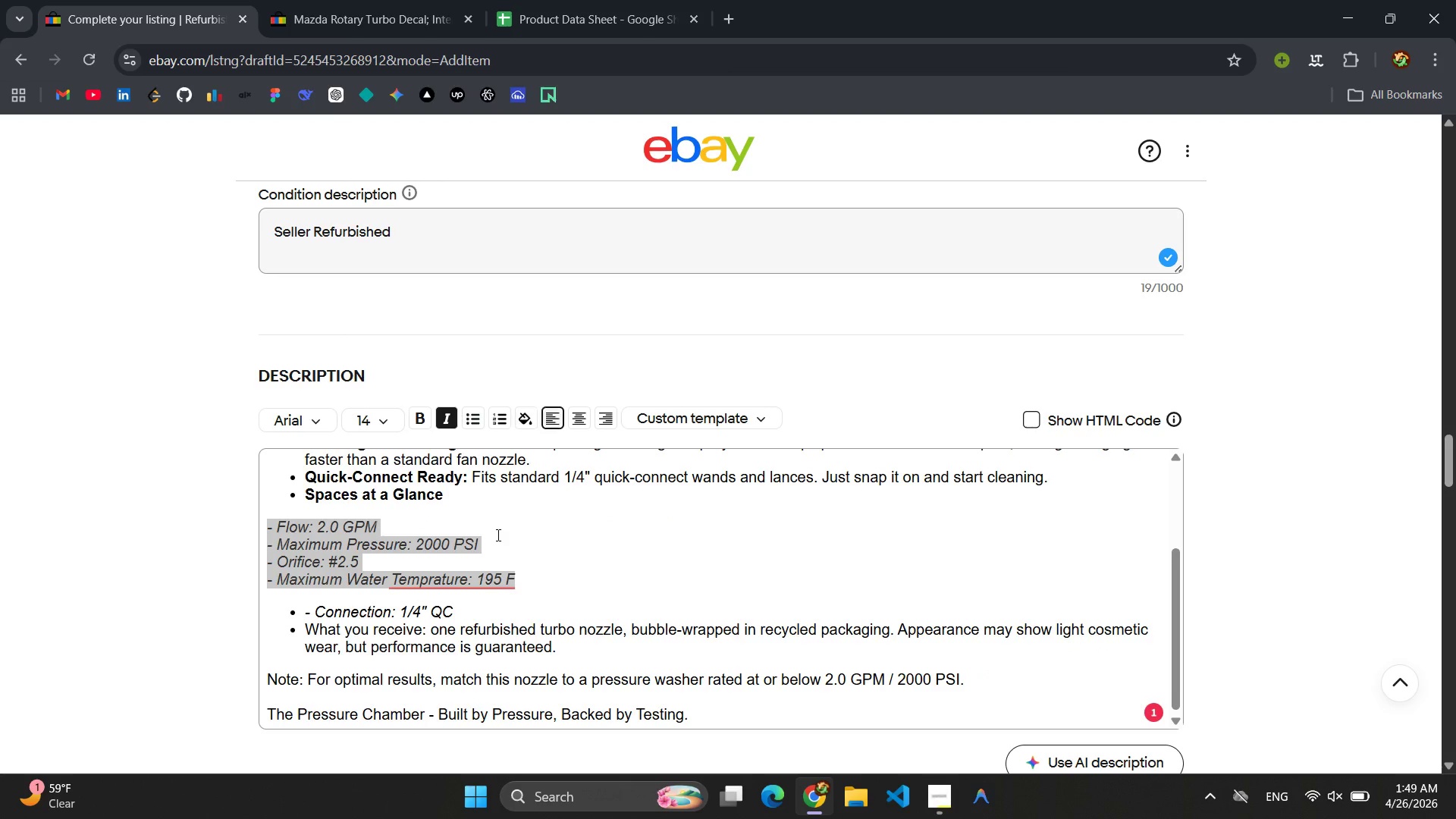 
key(Tab)
 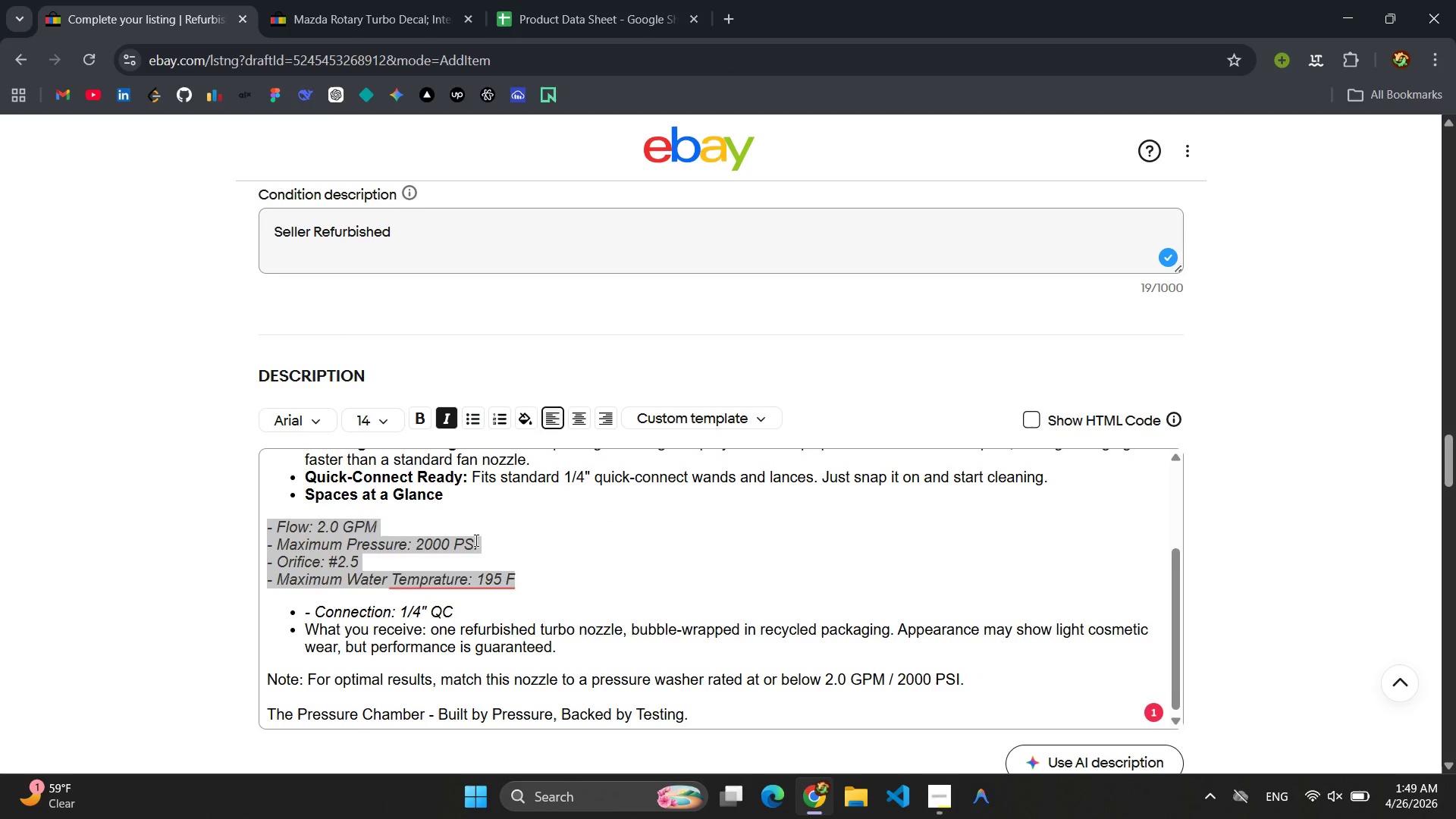 
left_click([475, 540])
 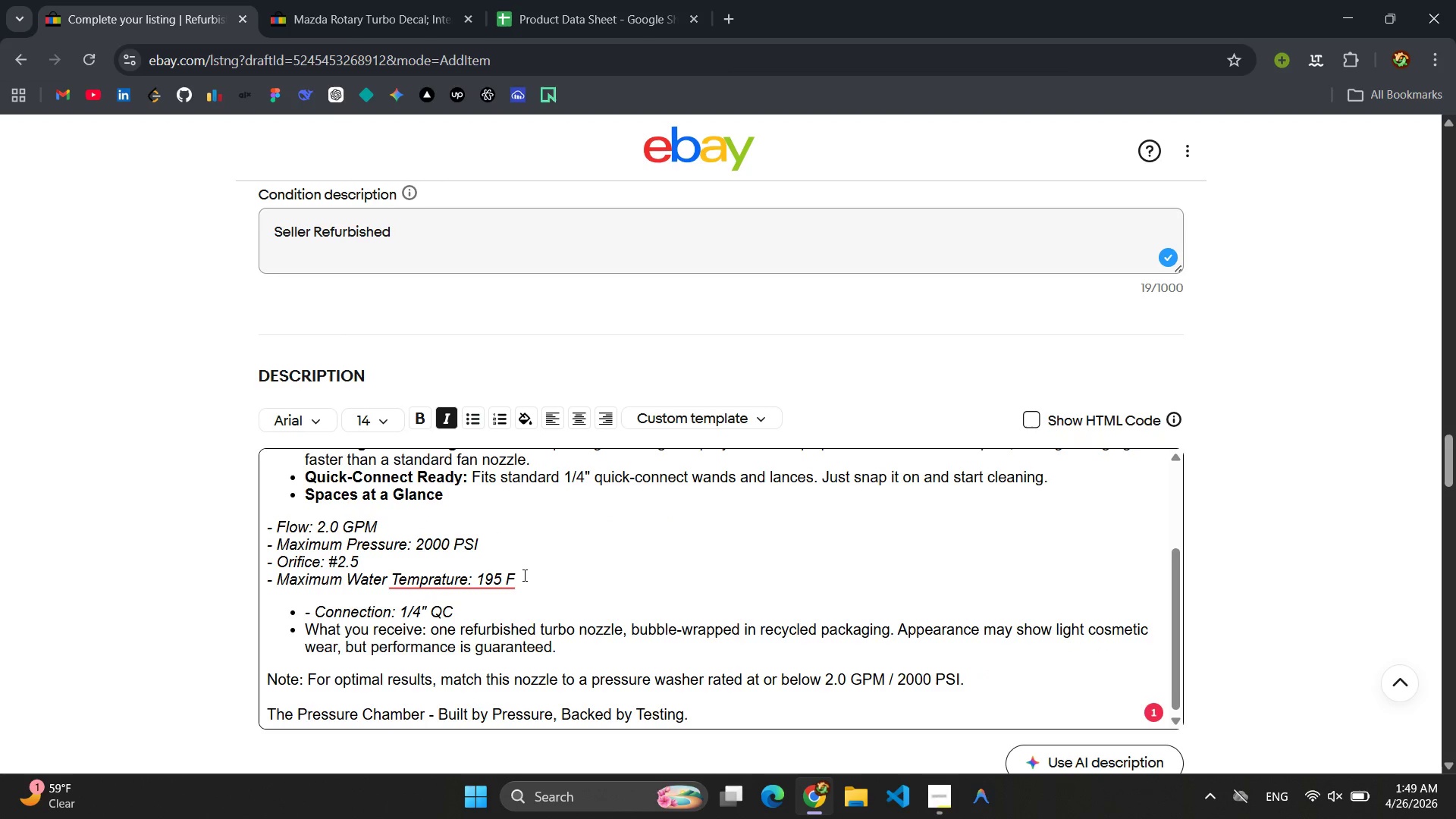 
left_click_drag(start_coordinate=[526, 577], to_coordinate=[271, 520])
 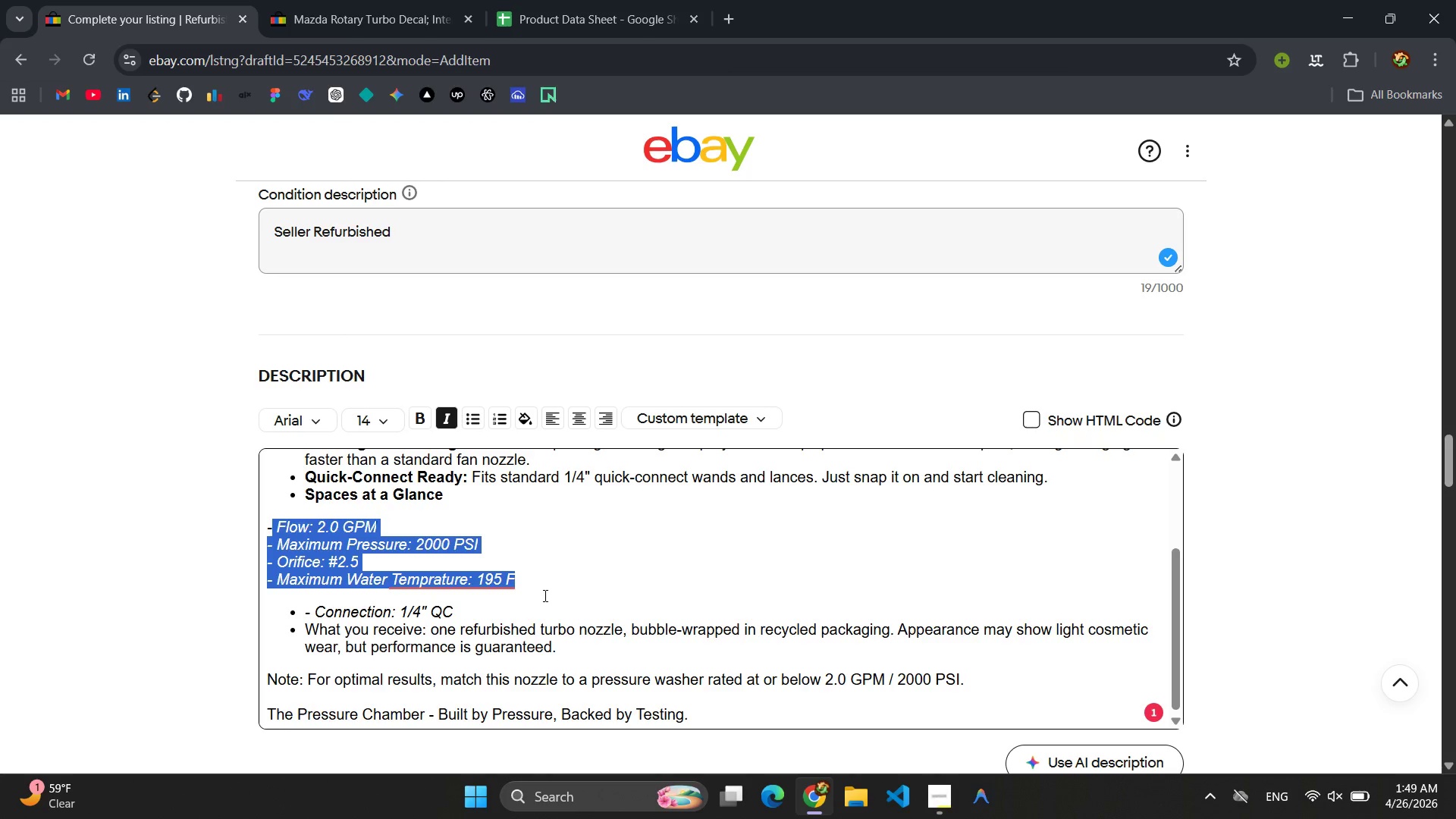 
left_click([538, 581])
 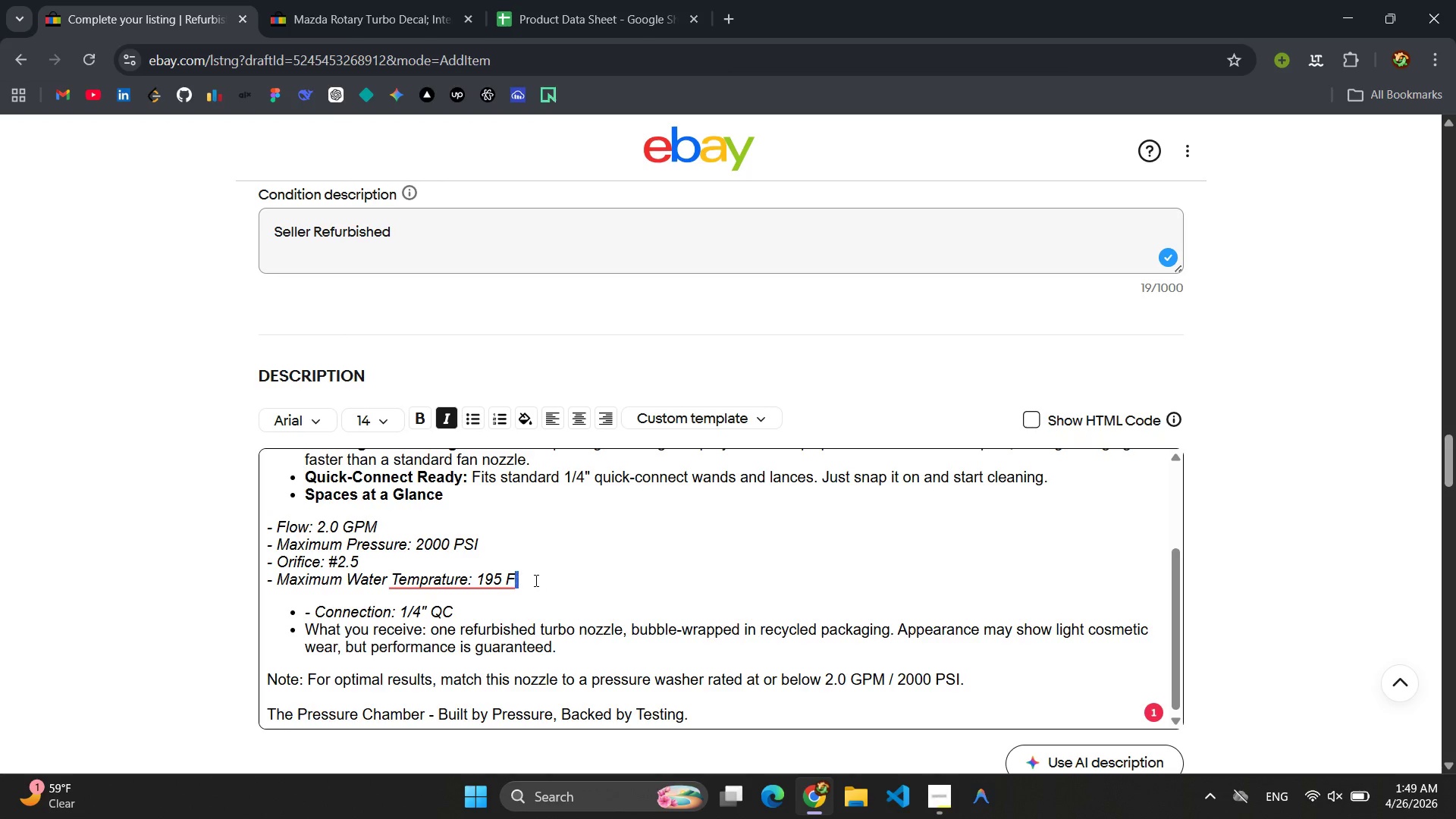 
left_click_drag(start_coordinate=[538, 581], to_coordinate=[268, 523])
 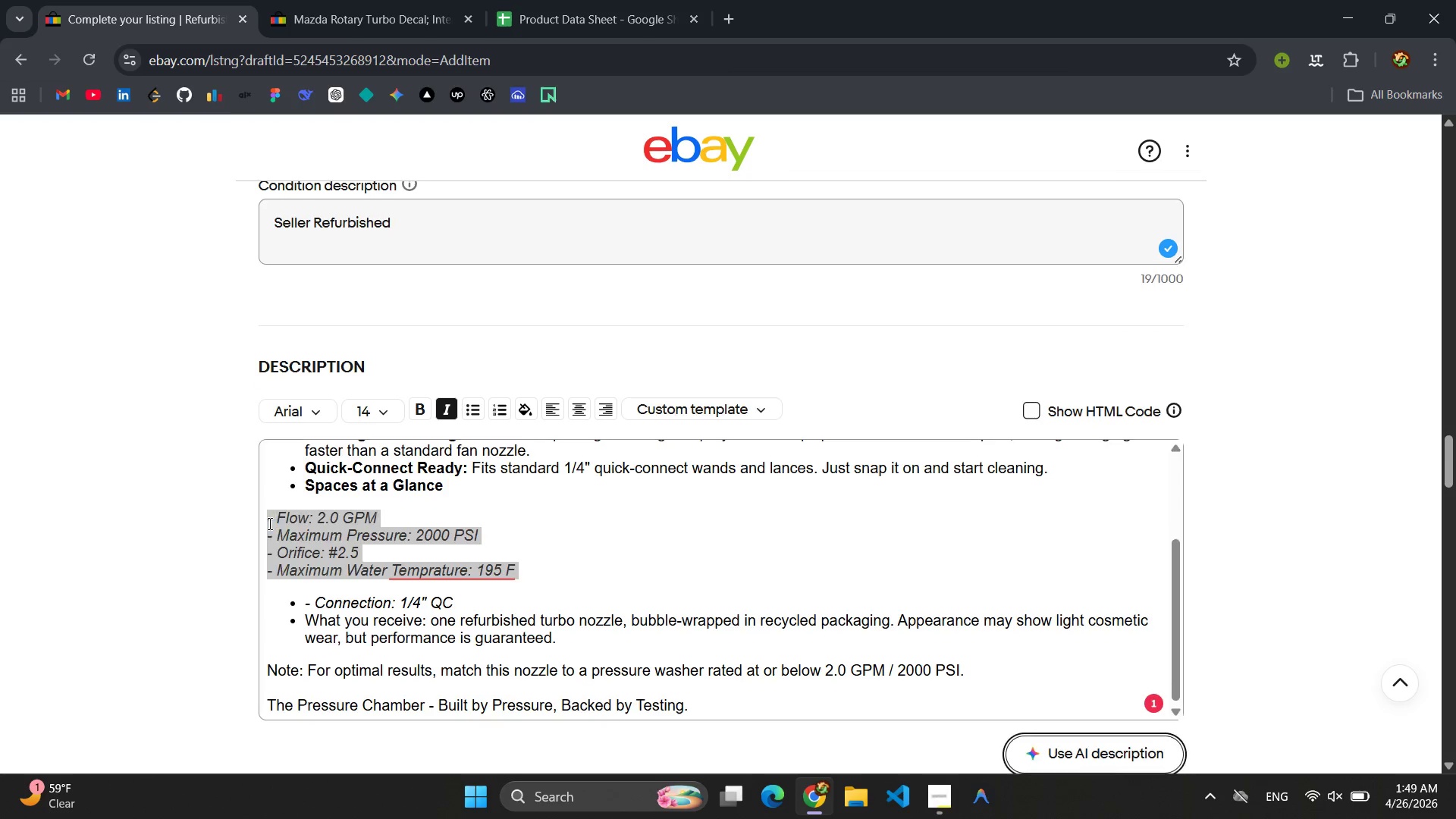 
key(Tab)
 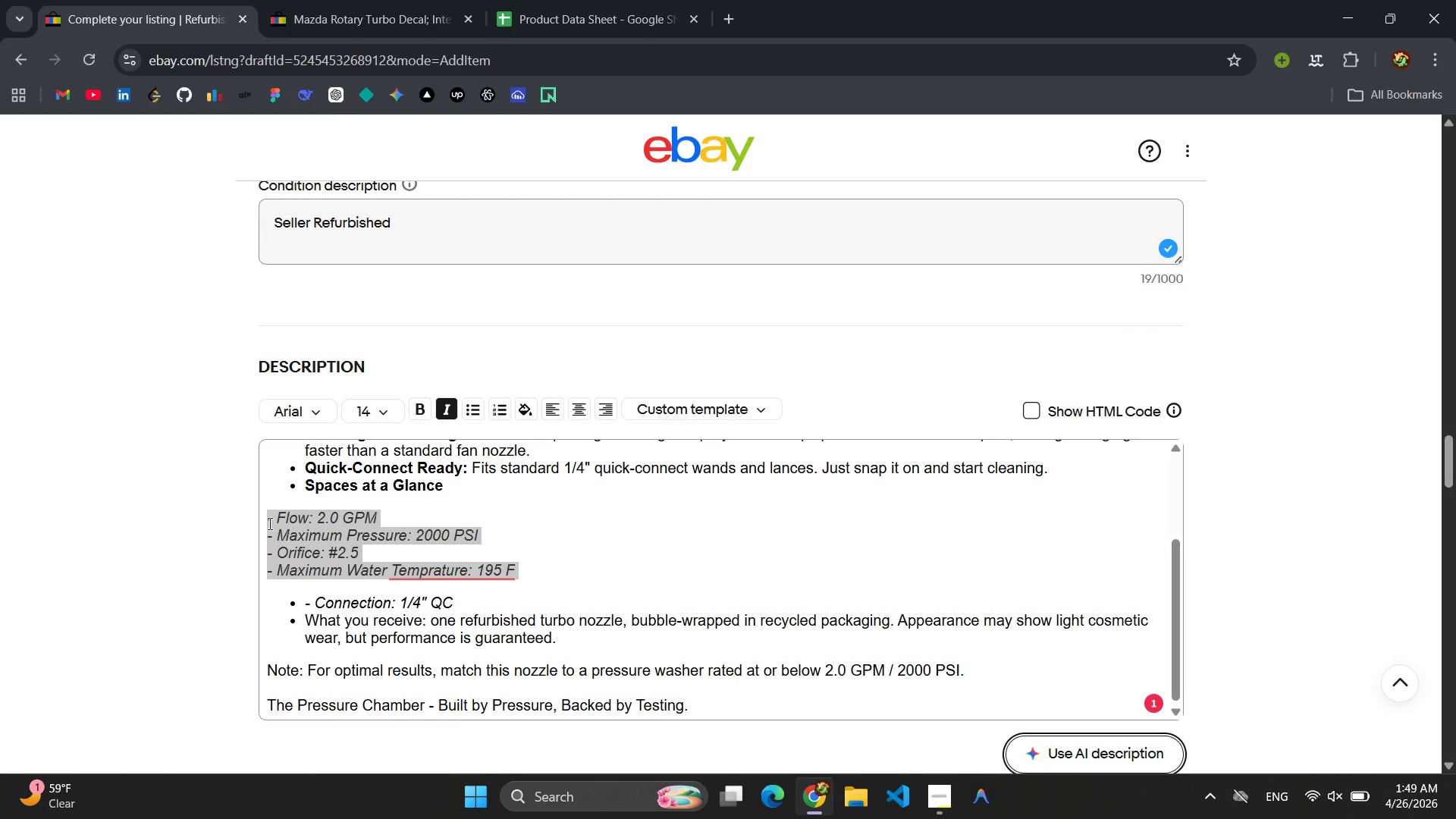 
key(Tab)
 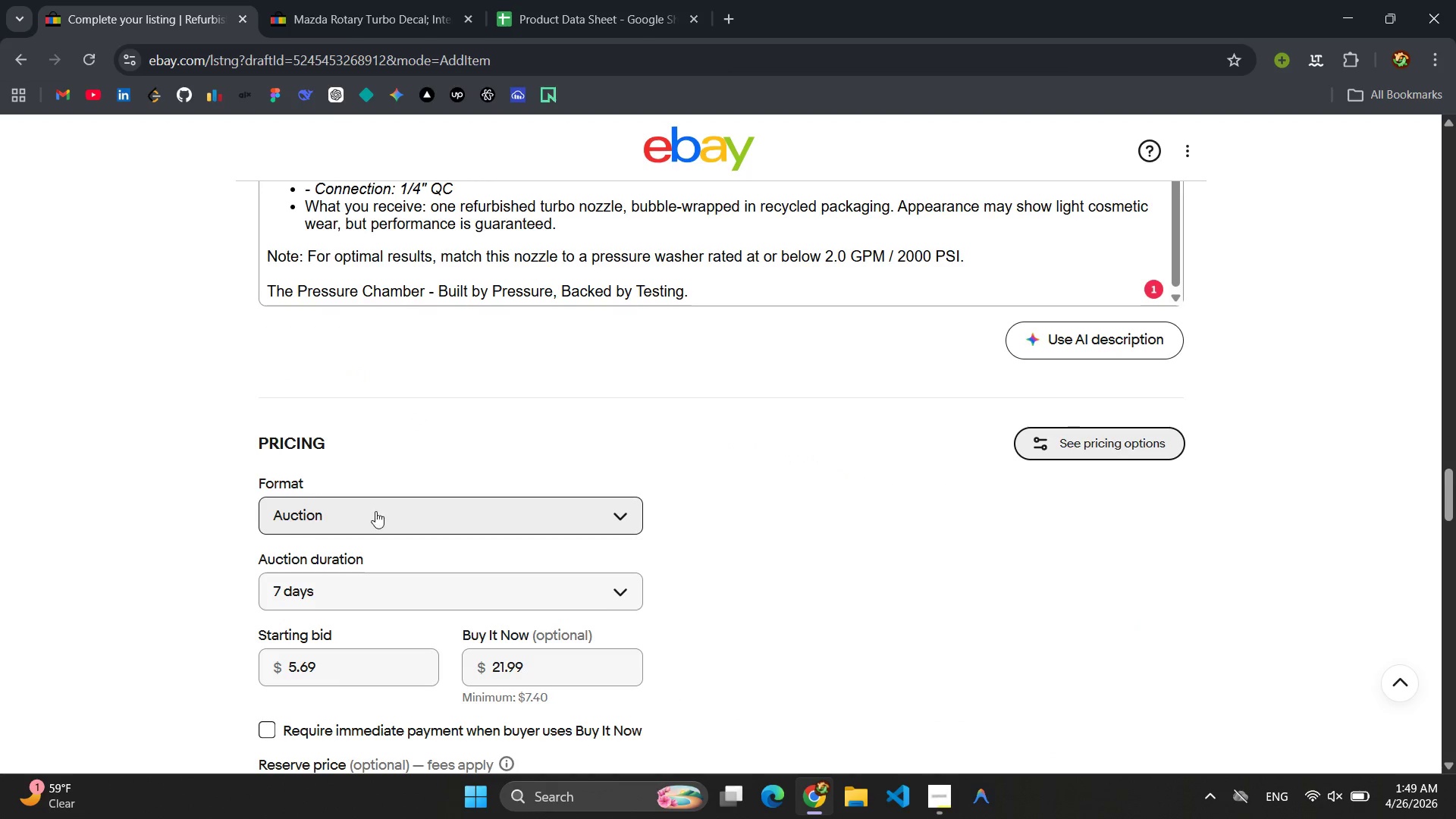 
scroll: coordinate [522, 426], scroll_direction: up, amount: 3.0
 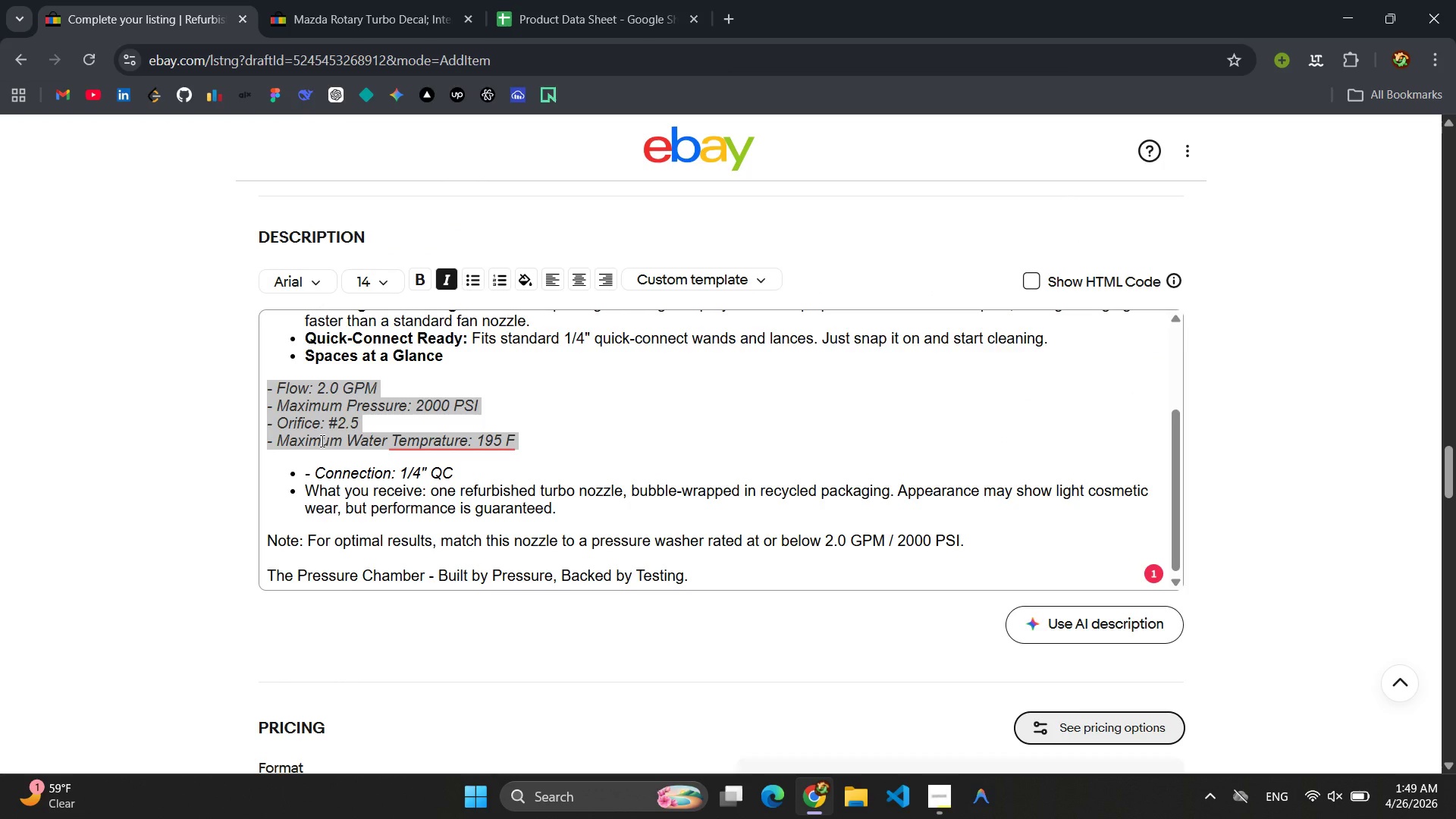 
key(Space)
 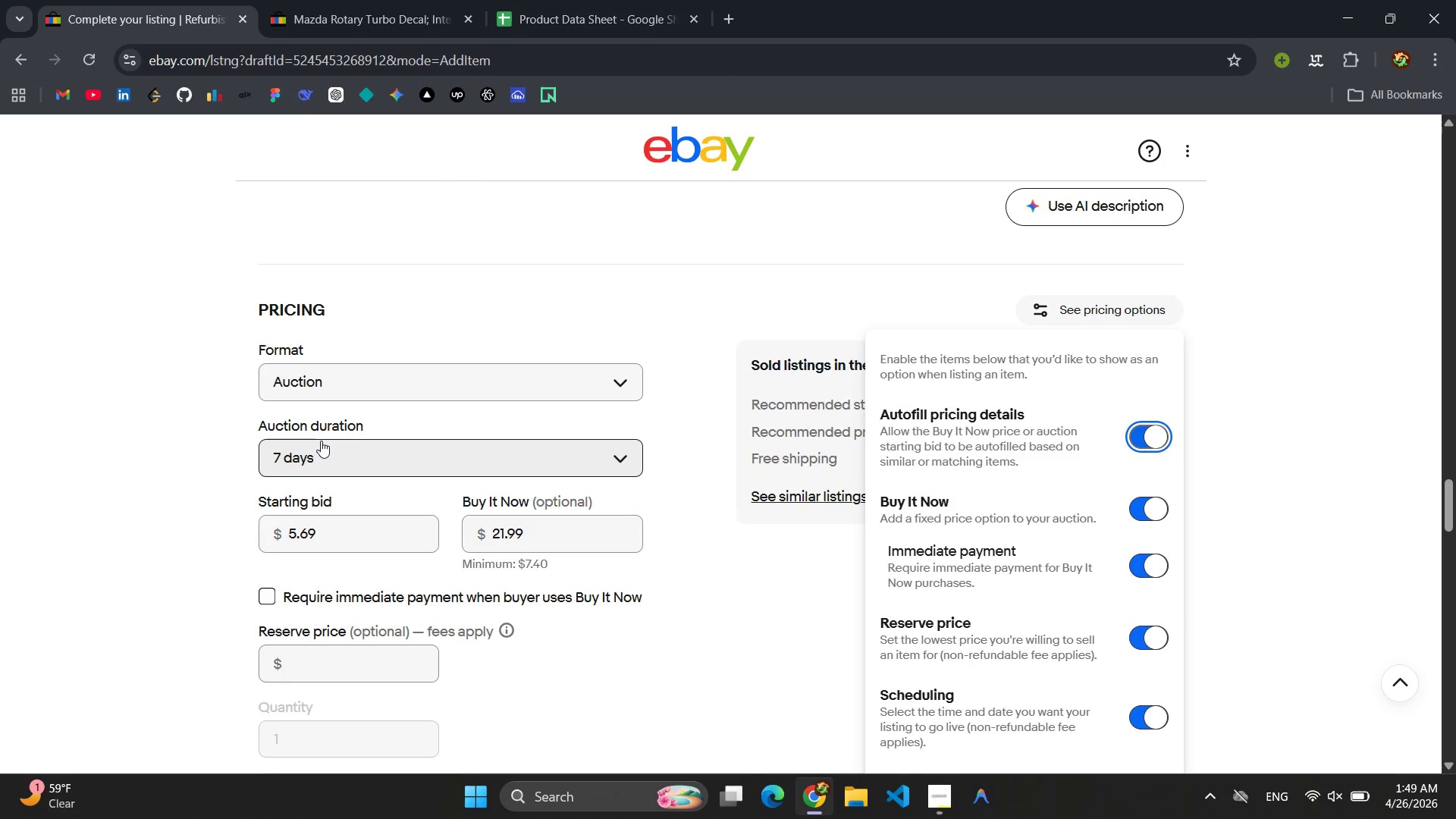 
key(Space)
 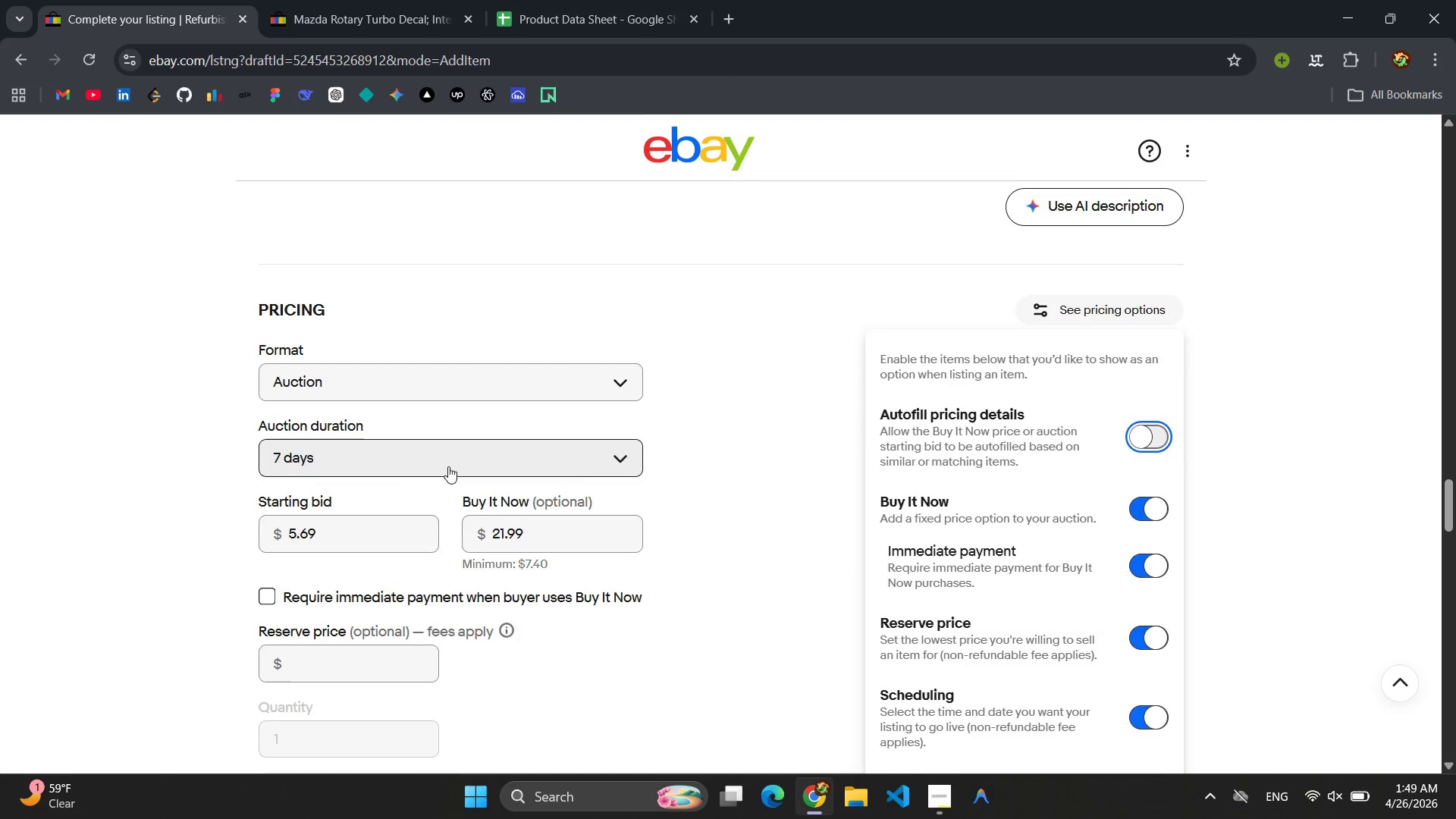 
scroll: coordinate [448, 466], scroll_direction: up, amount: 5.0
 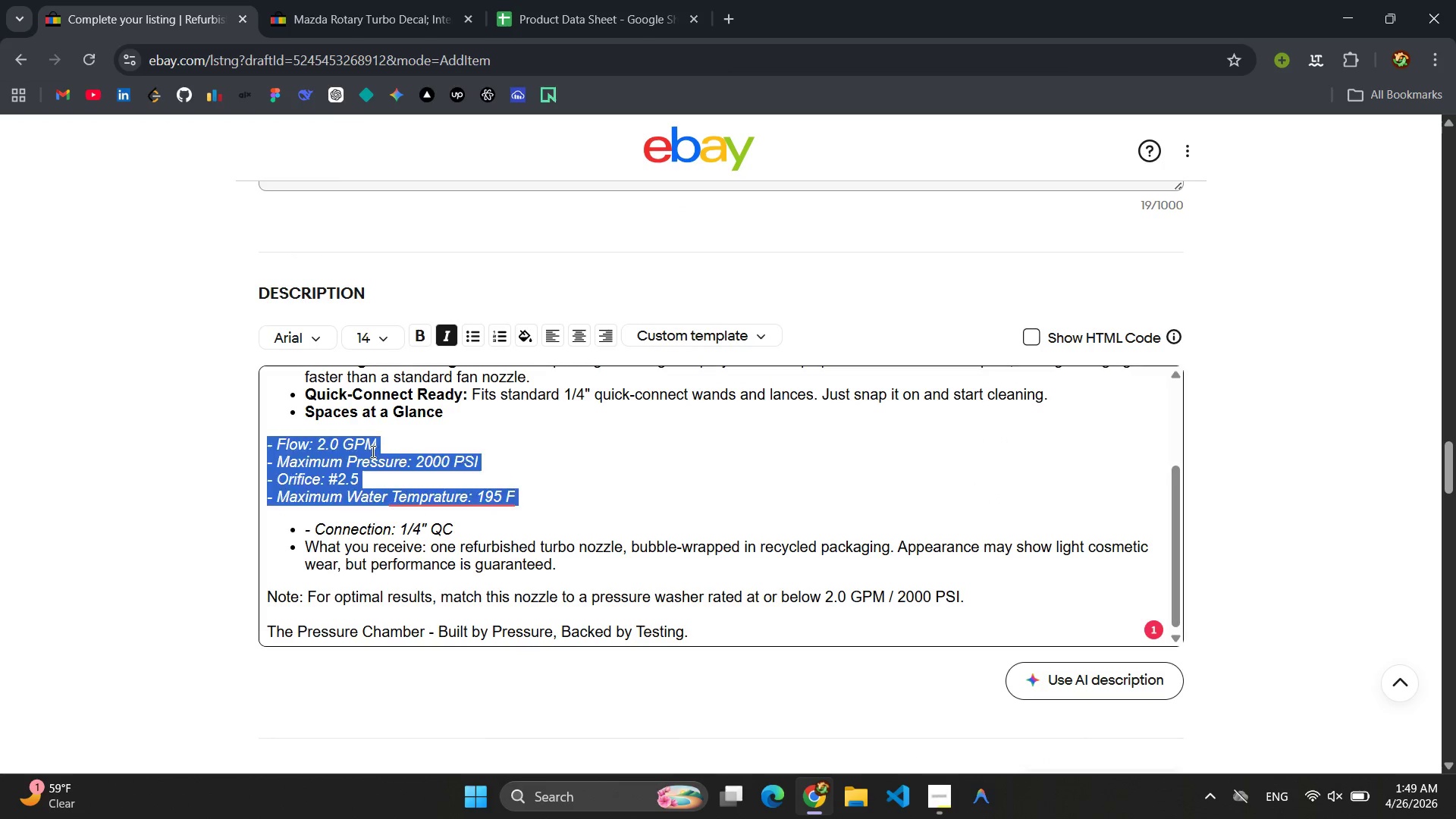 
left_click([372, 451])
 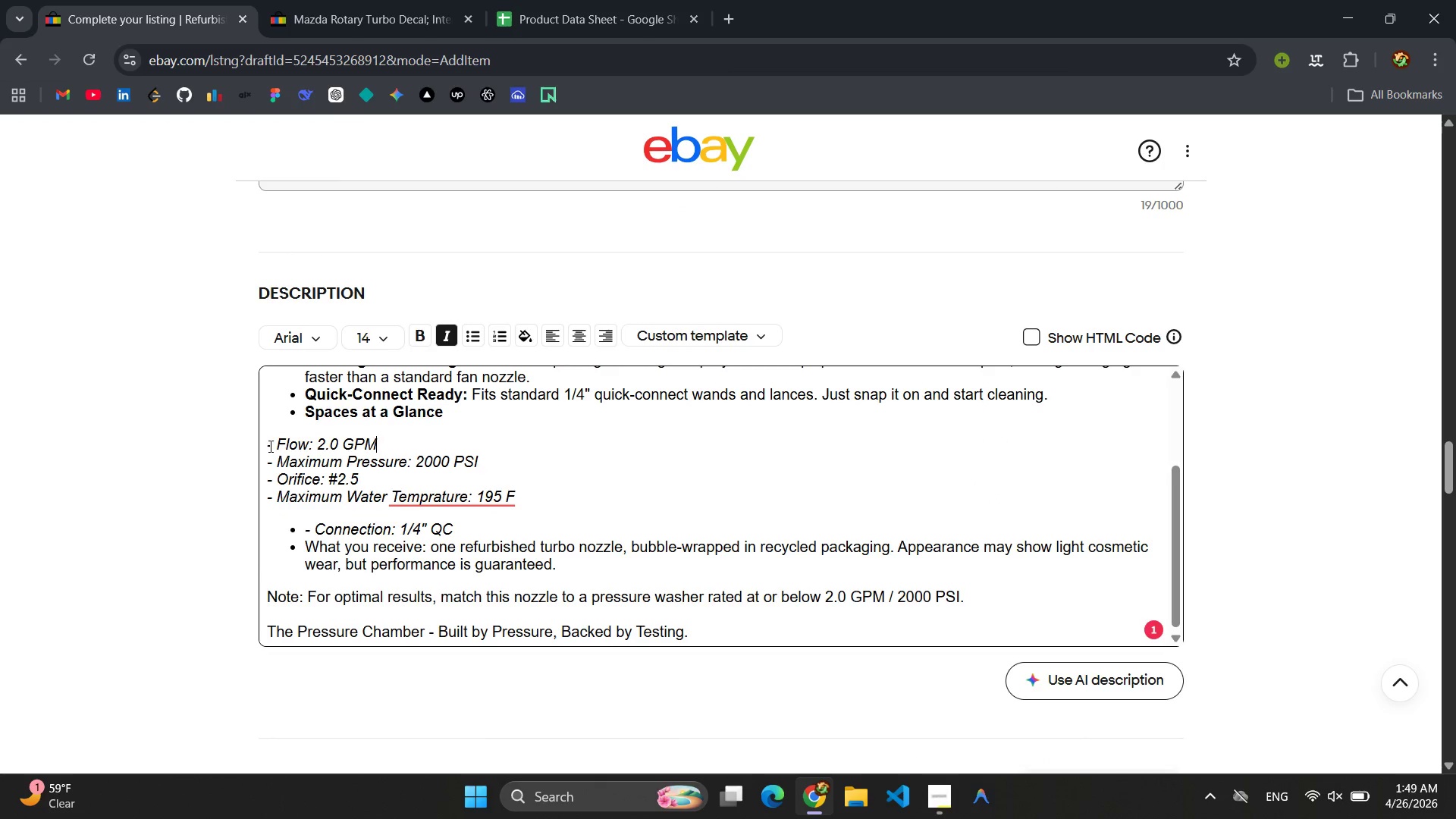 
left_click([264, 444])
 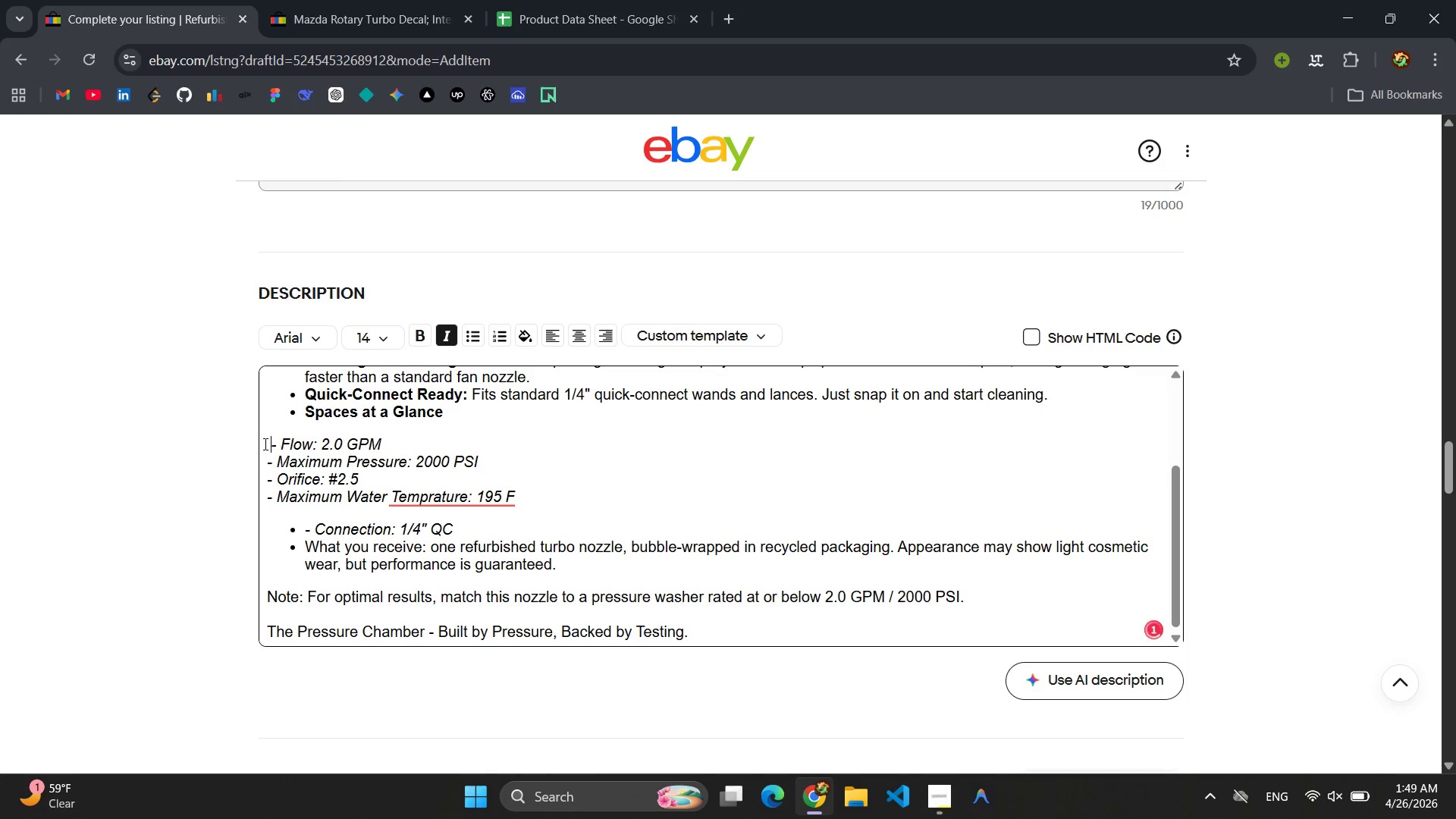 
hold_key(key=Space, duration=1.17)
 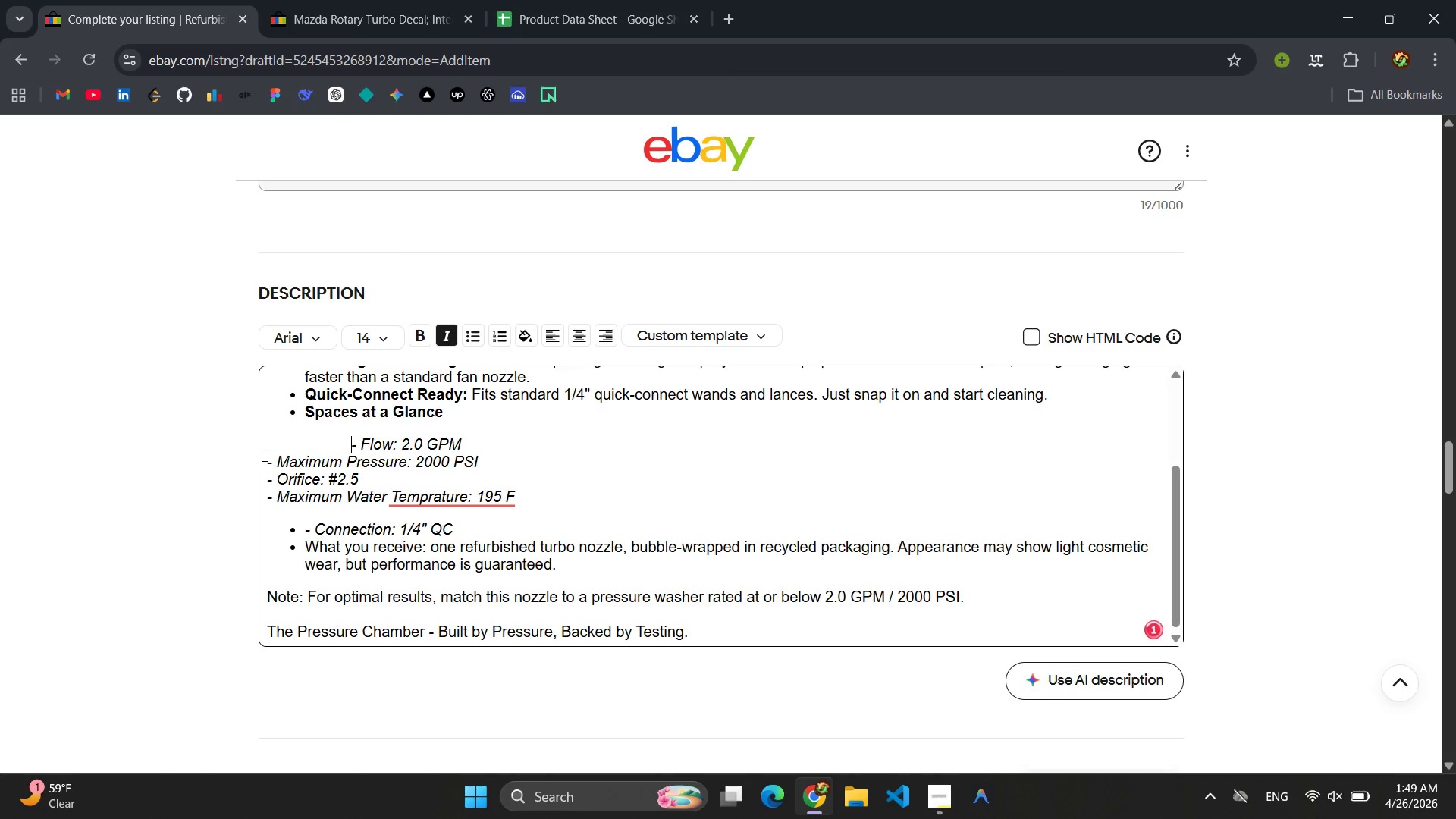 
hold_key(key=Space, duration=1.58)
 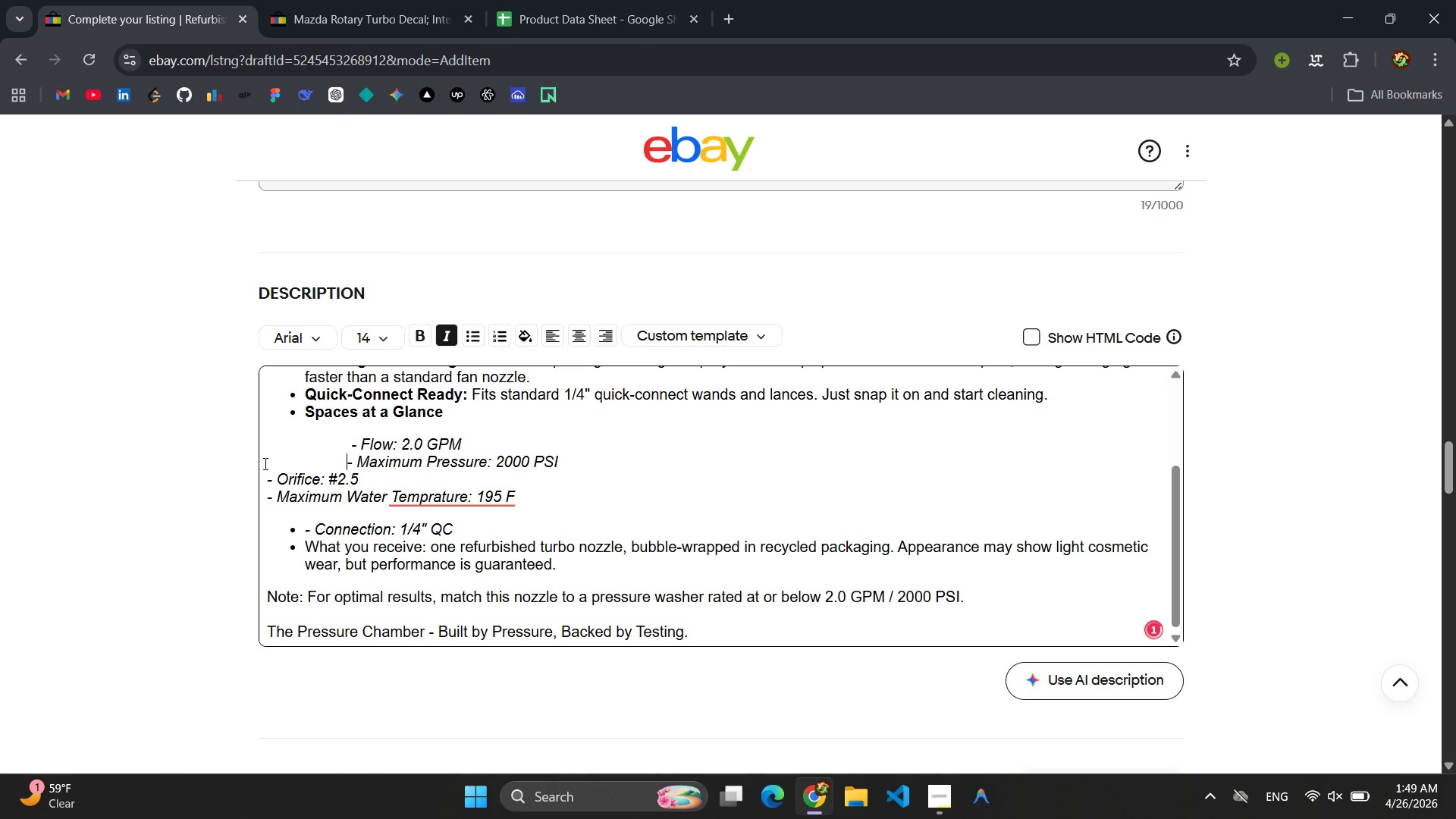 
left_click([264, 463])
 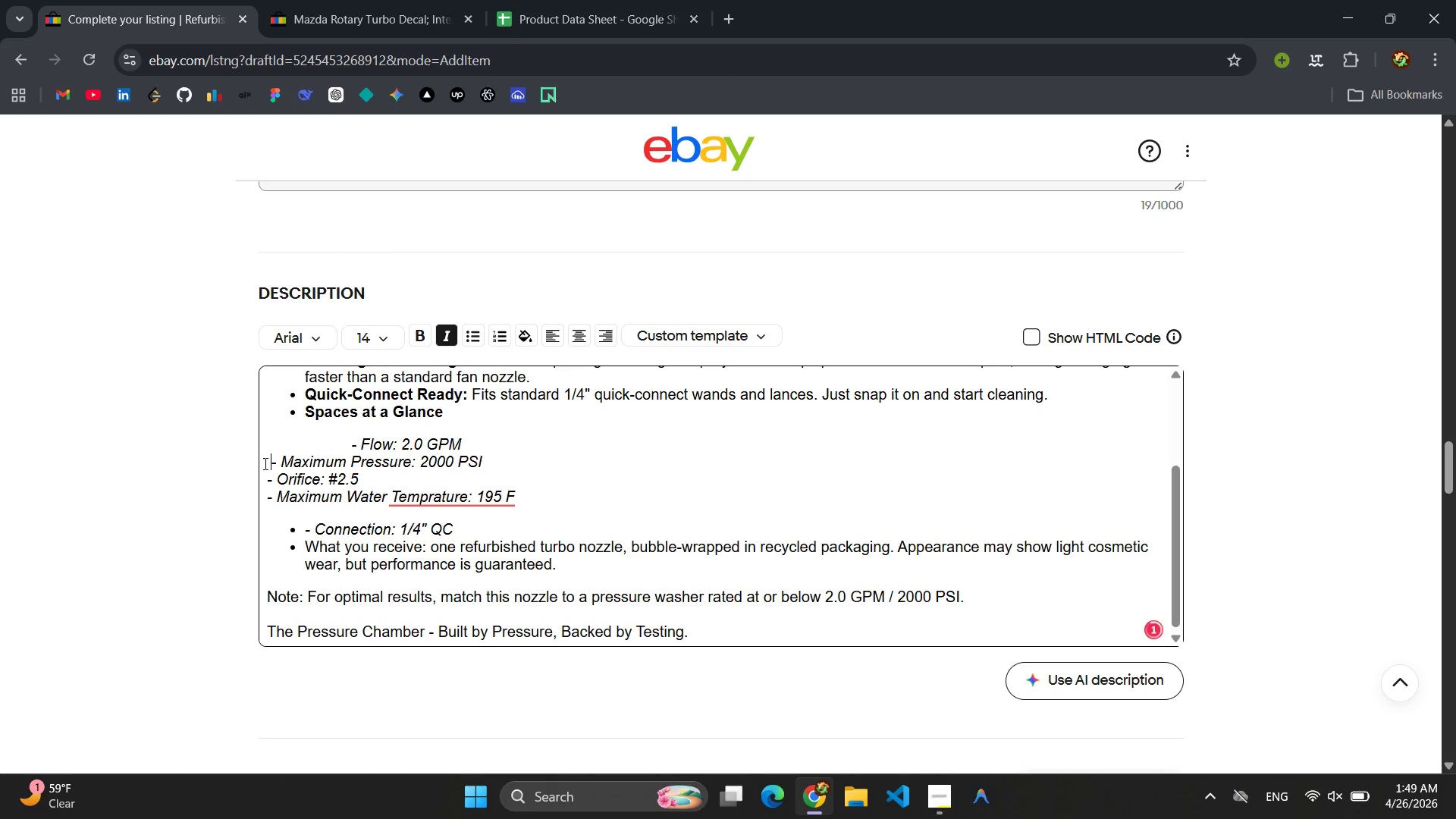 
hold_key(key=Space, duration=0.56)
 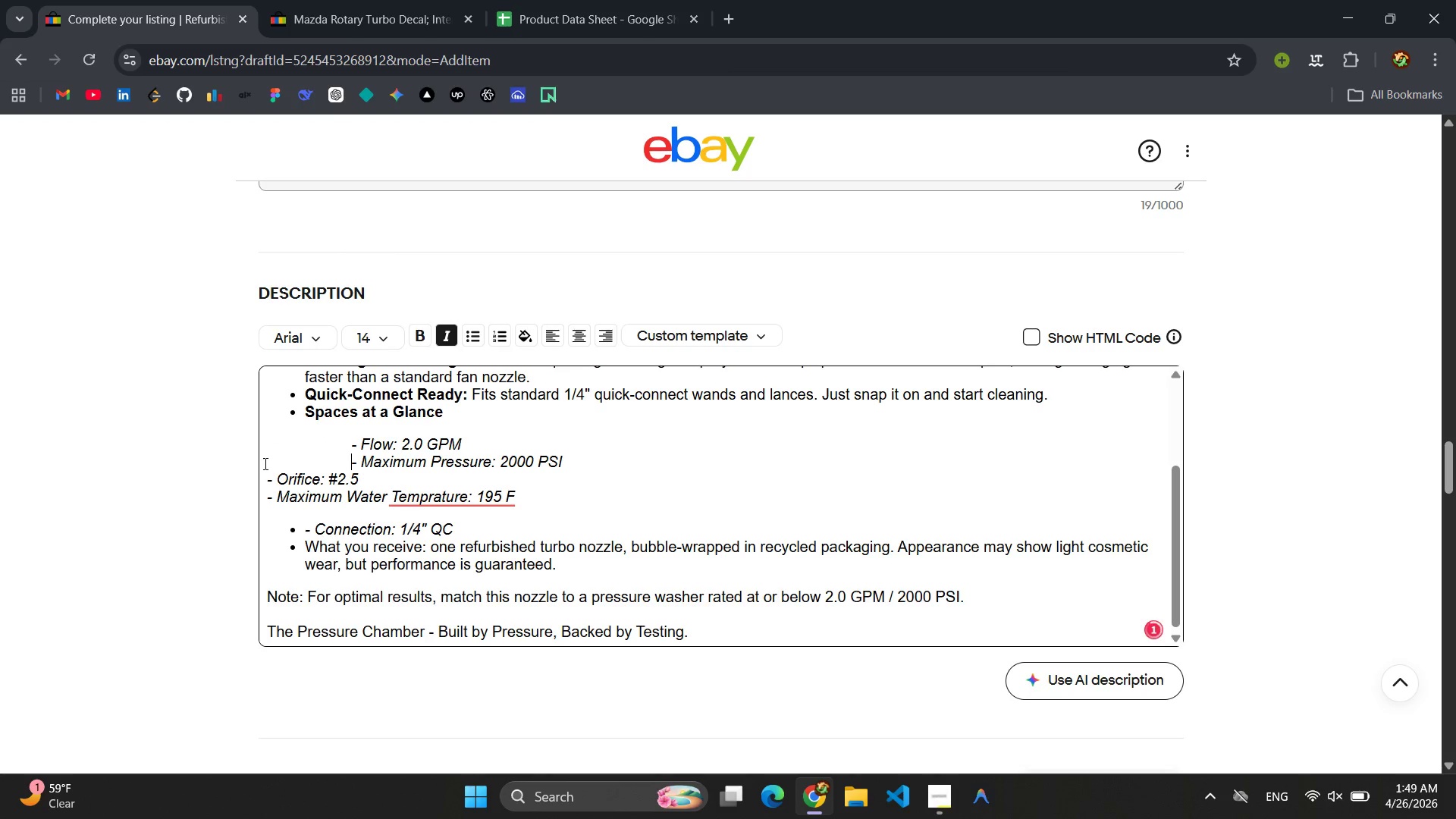 
key(Space)
 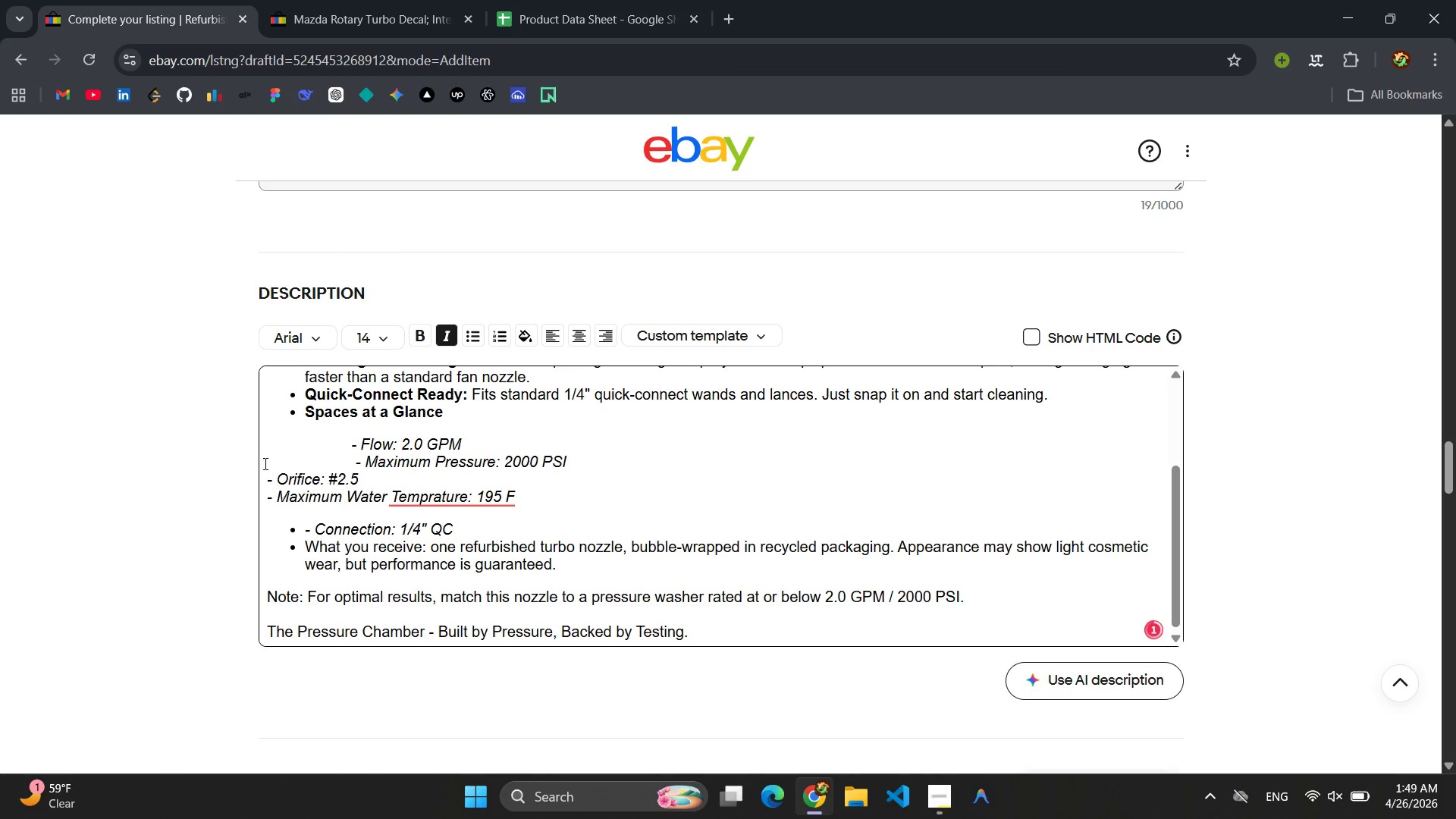 
key(Backspace)
 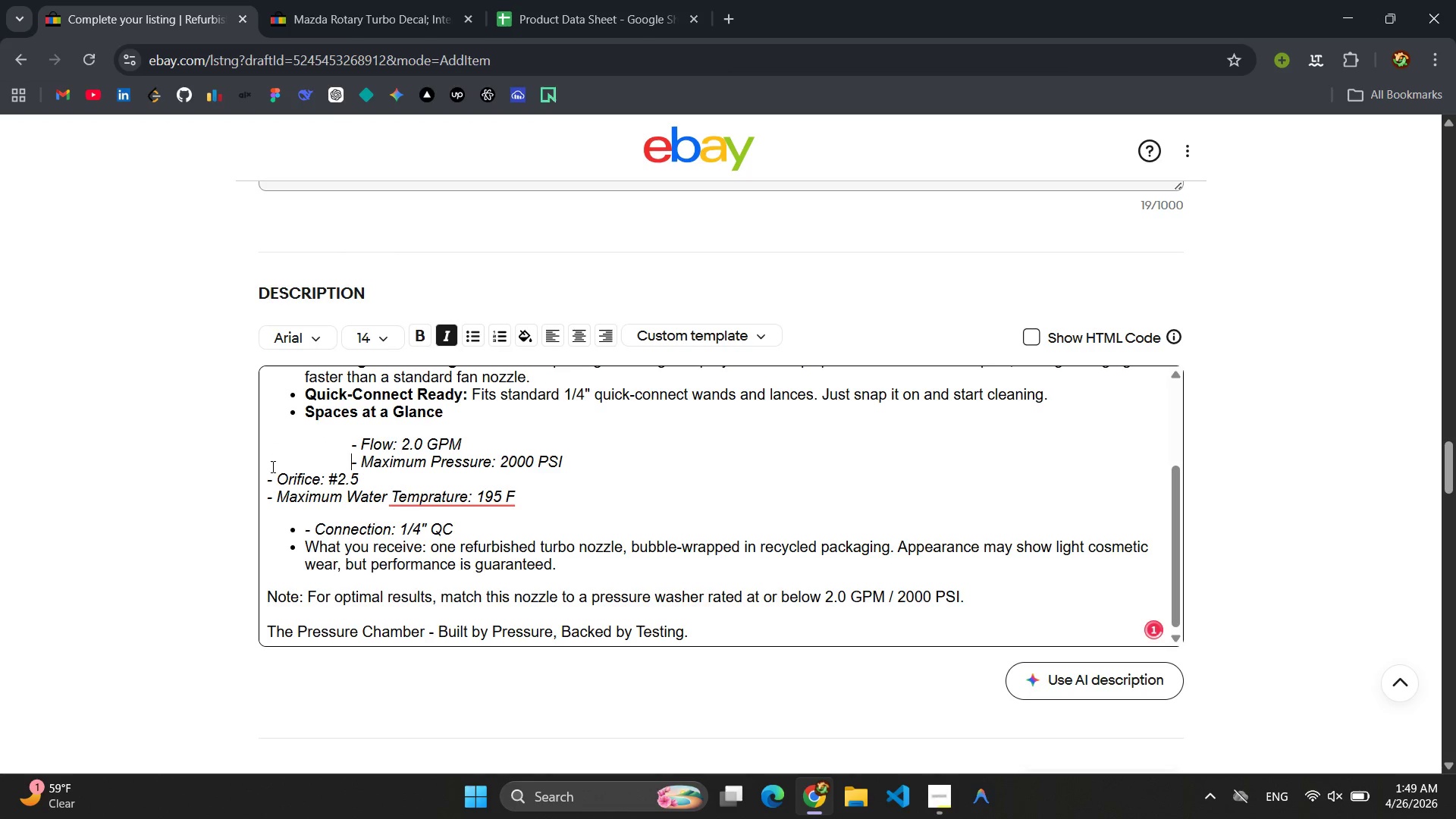 
left_click([266, 477])
 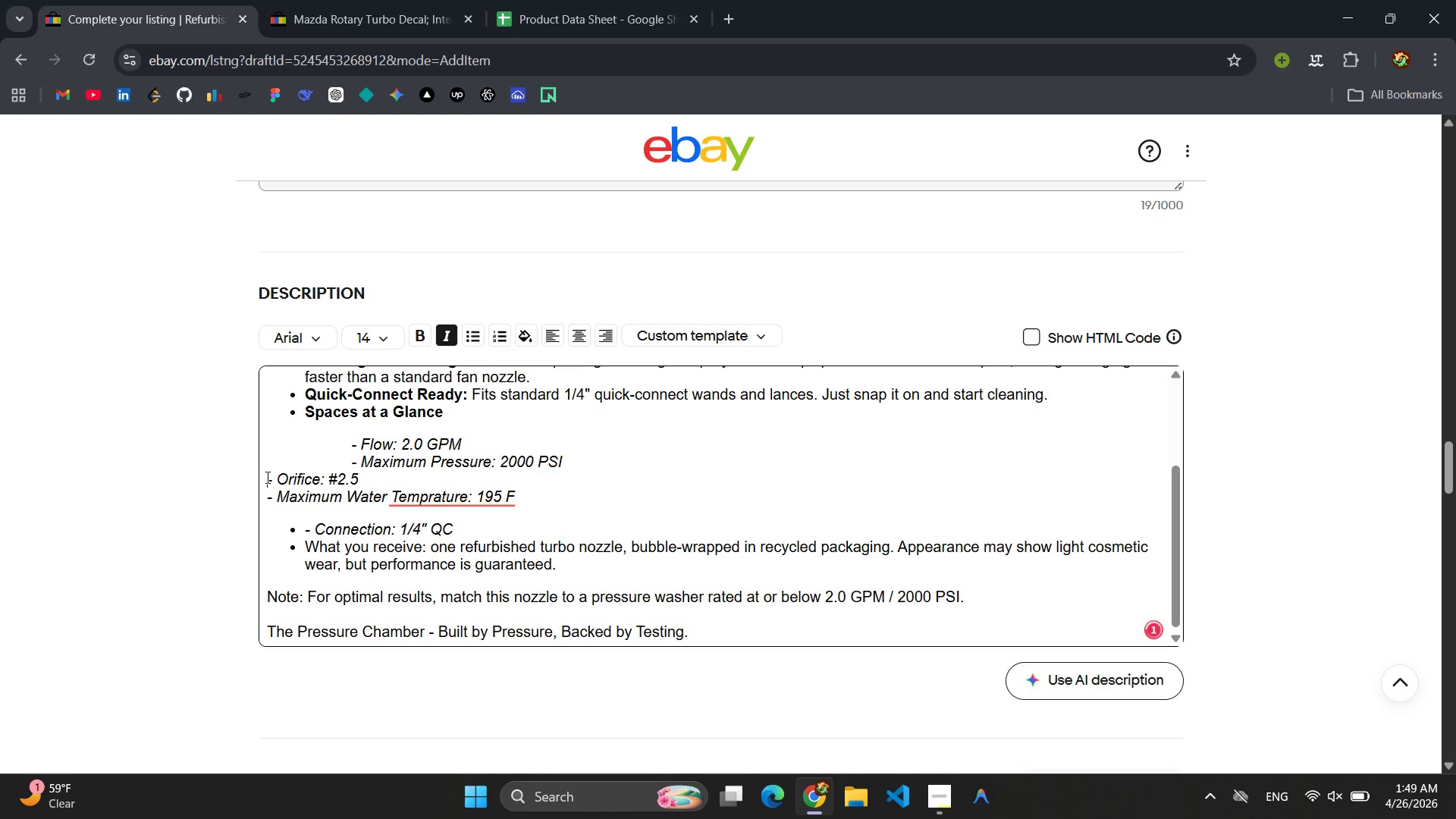 
hold_key(key=Space, duration=1.06)
 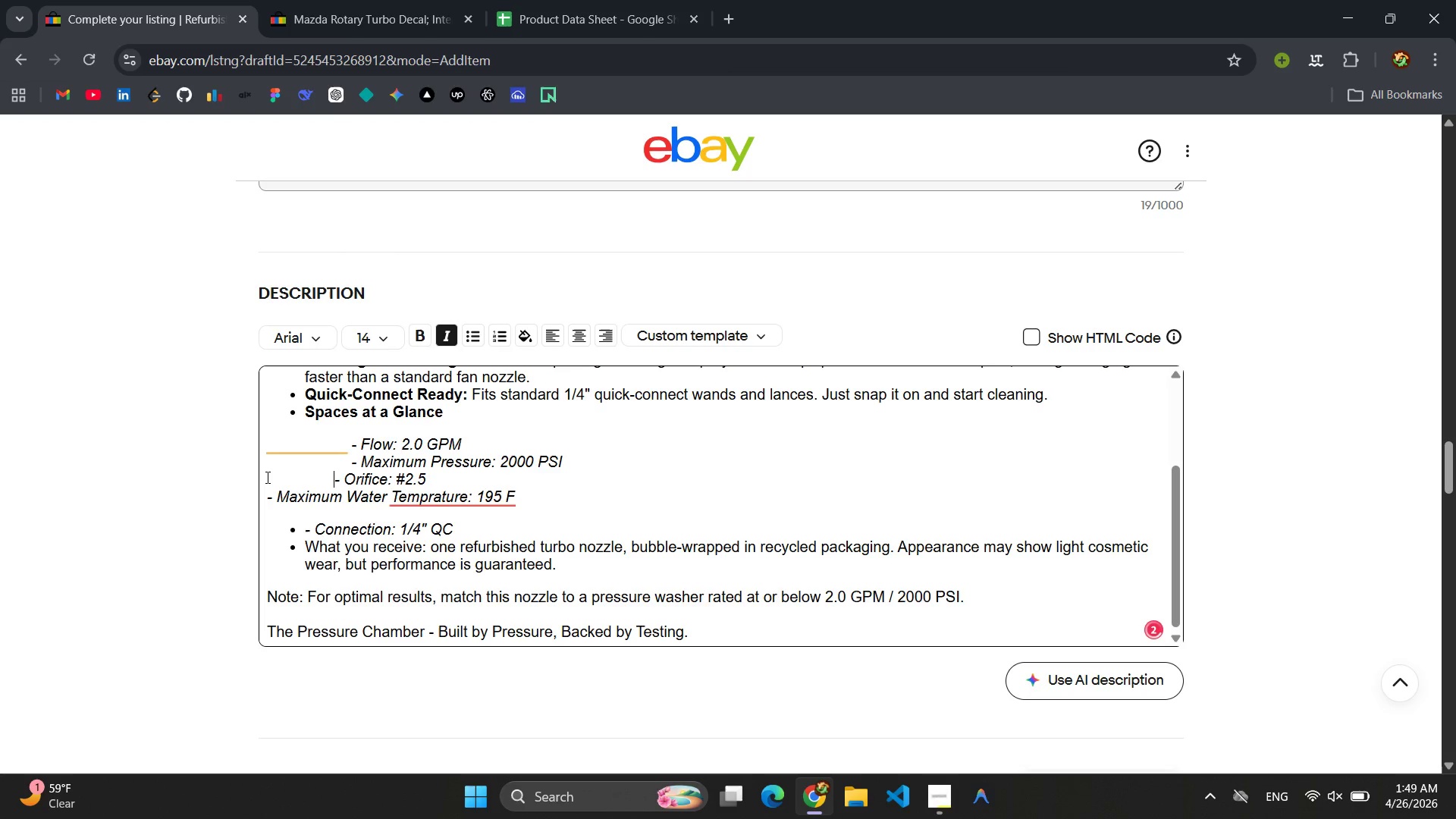 
key(Space)
 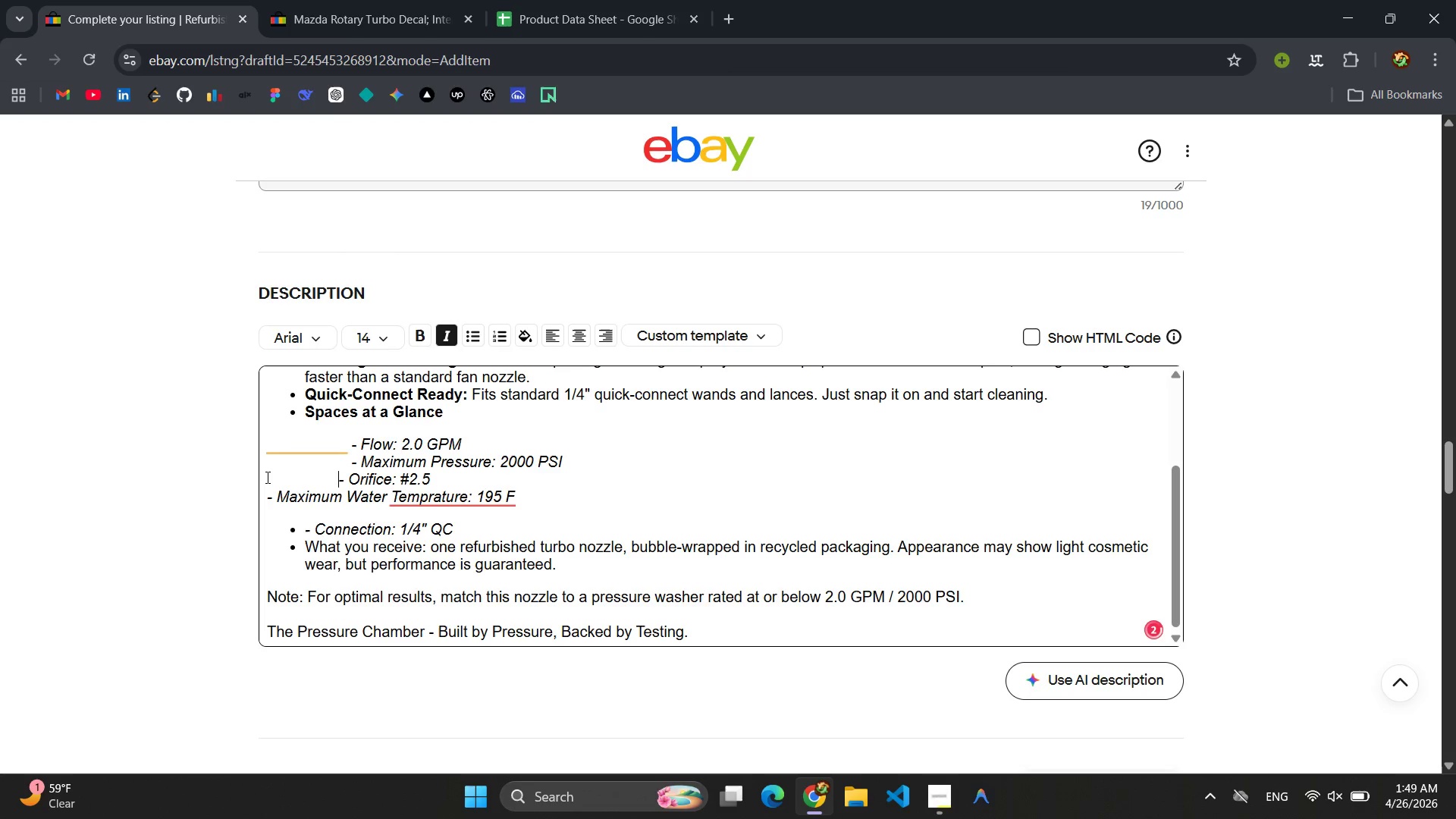 
key(Space)
 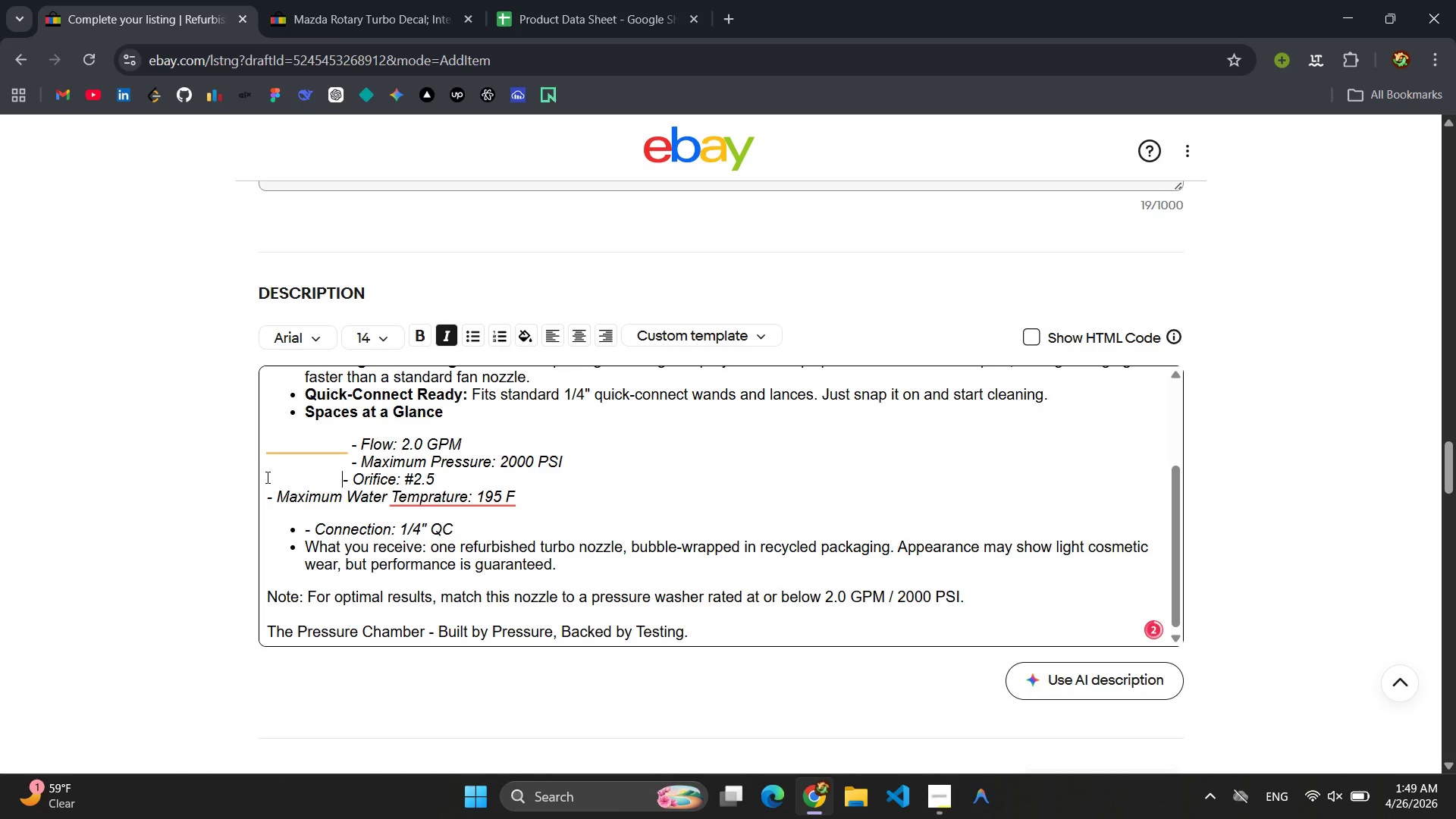 
key(Space)
 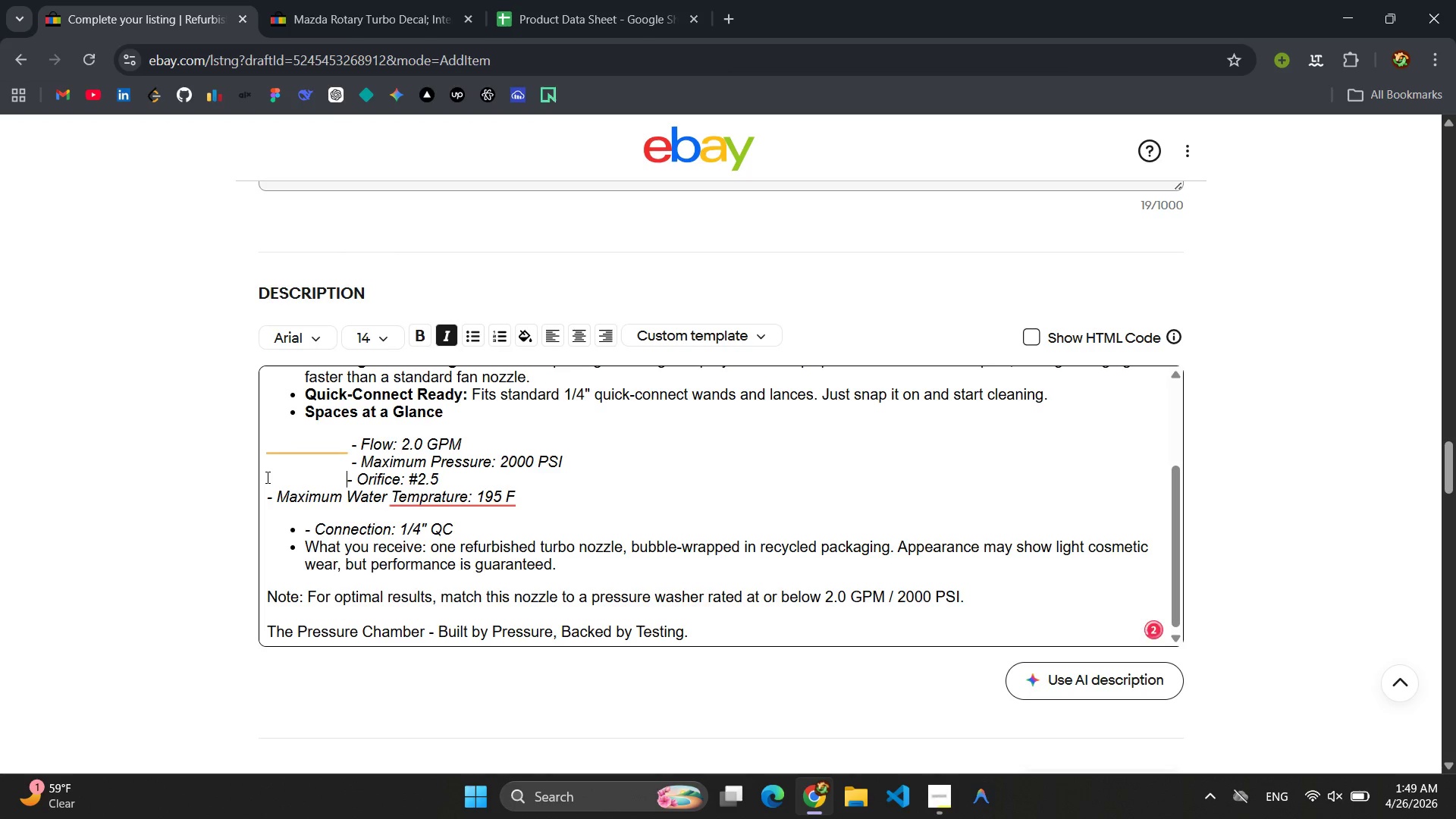 
key(Space)
 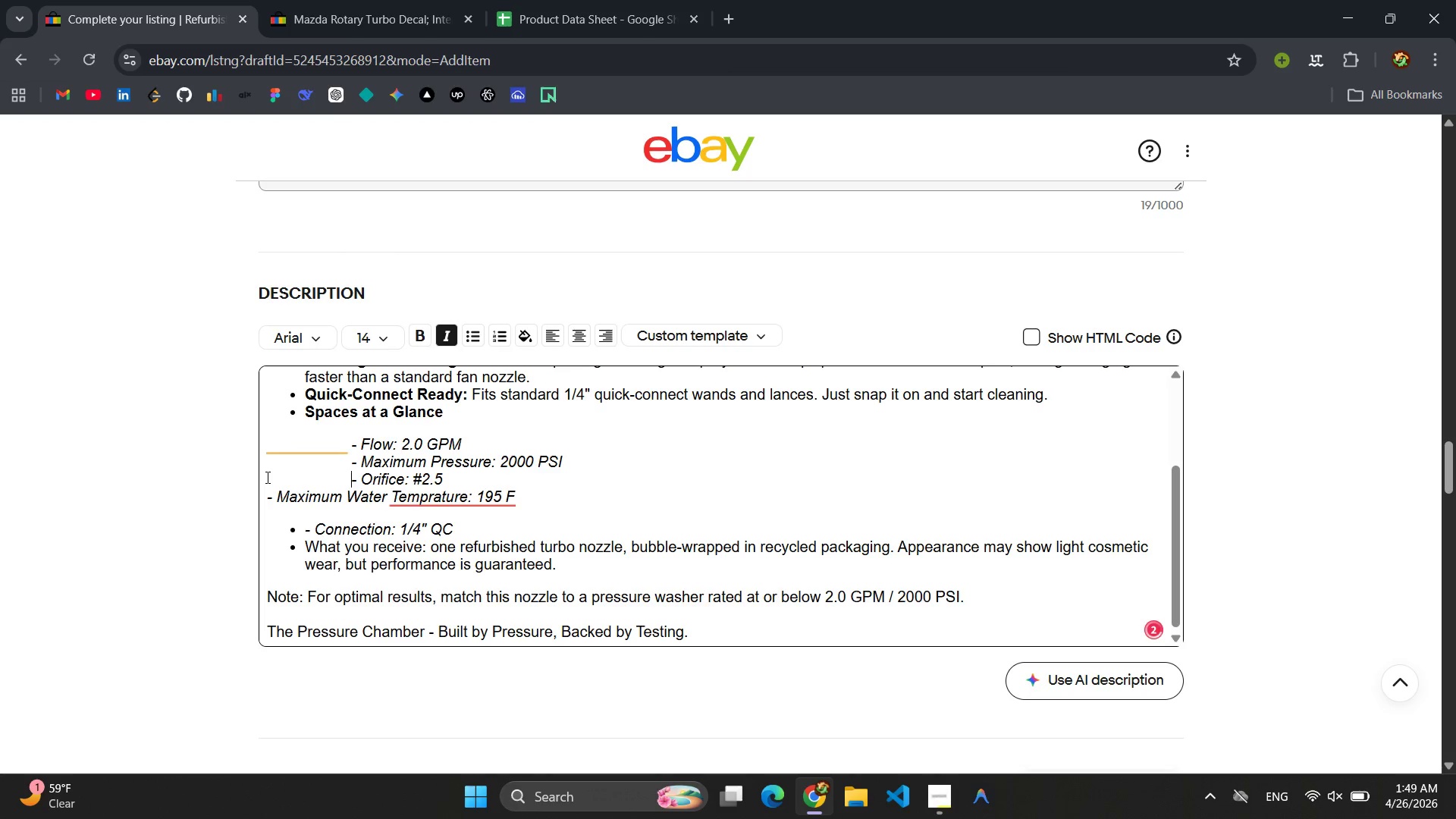 
key(Space)
 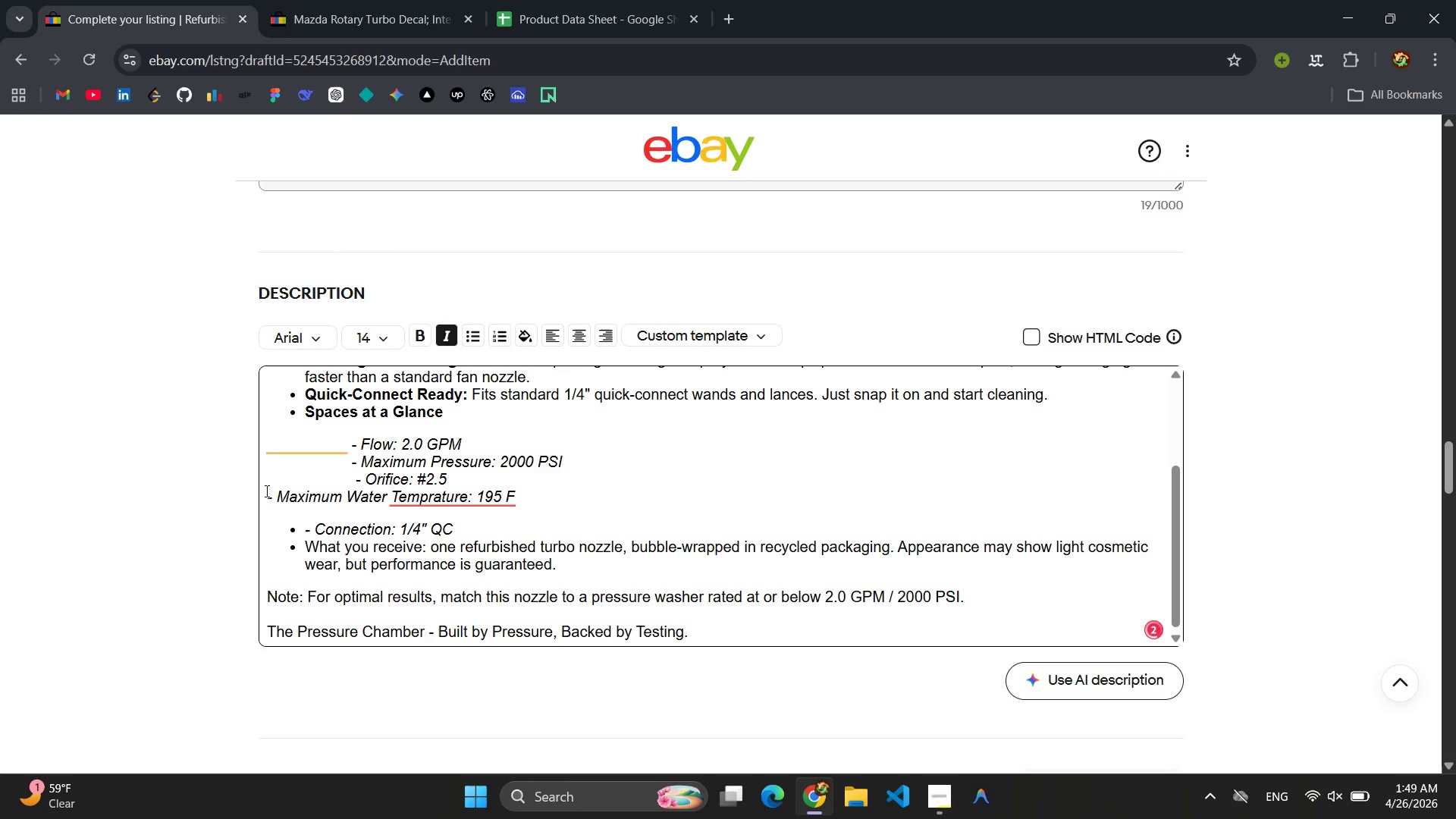 
left_click([264, 497])
 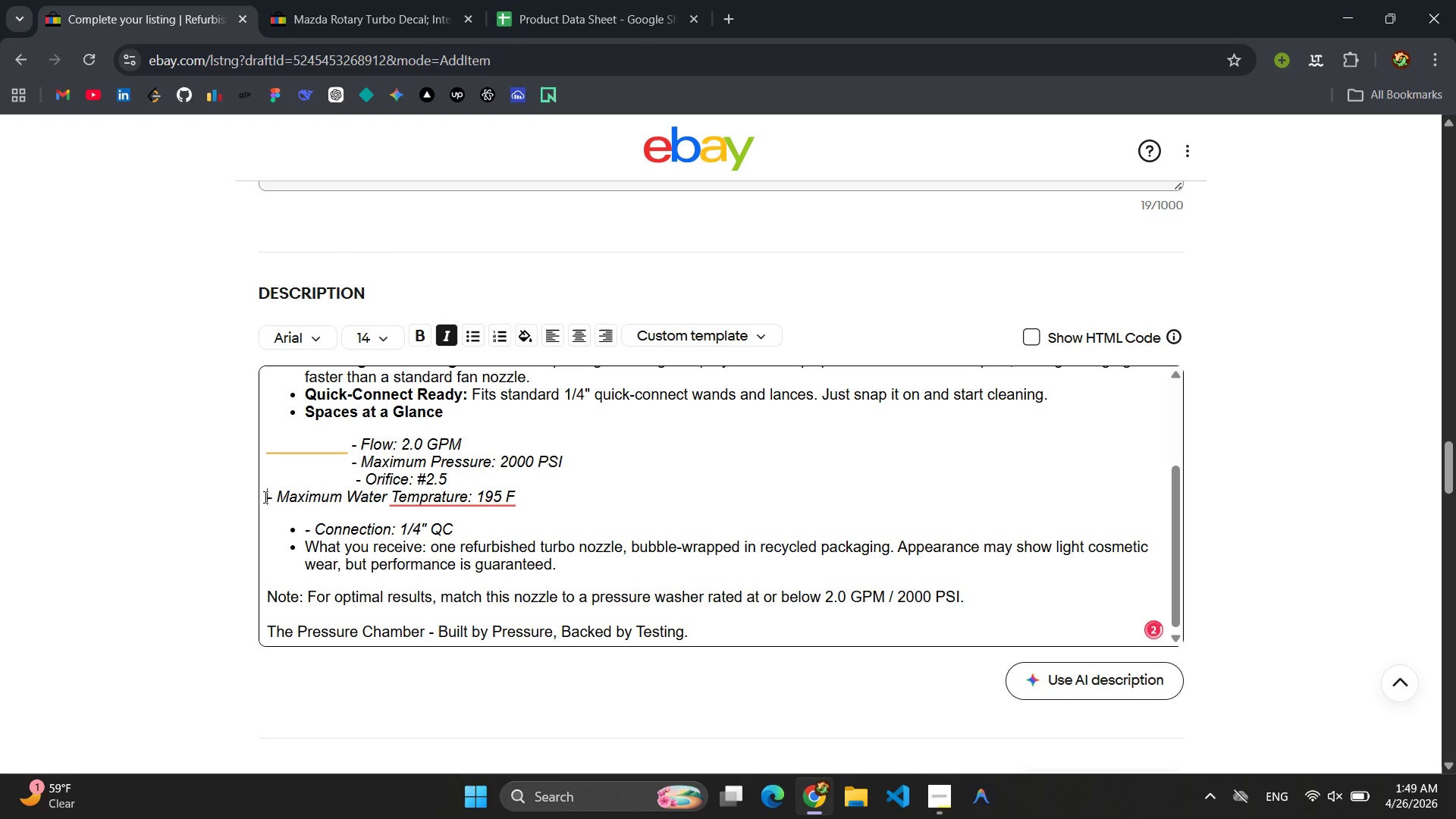 
hold_key(key=Space, duration=1.11)
 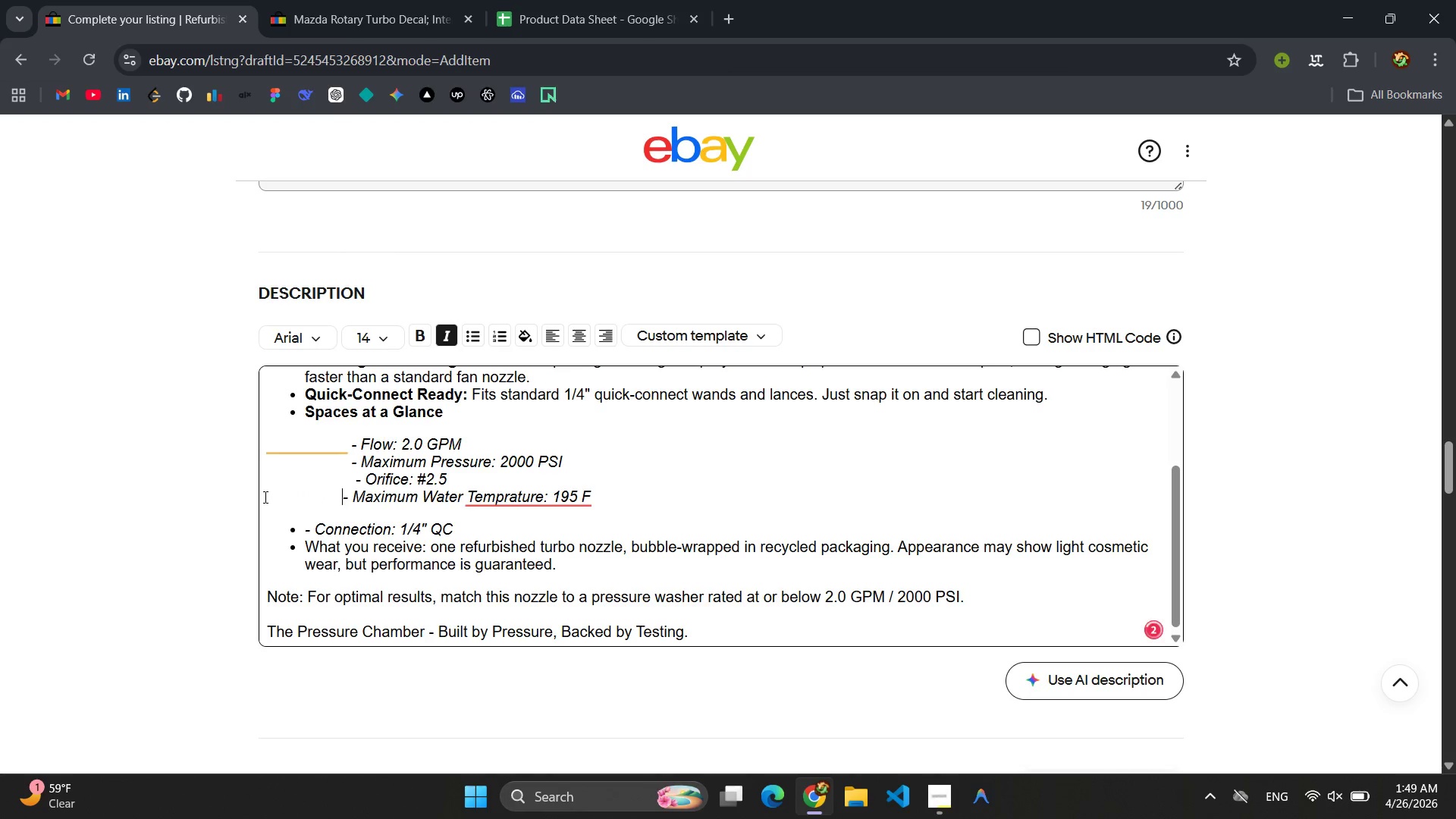 
key(Space)
 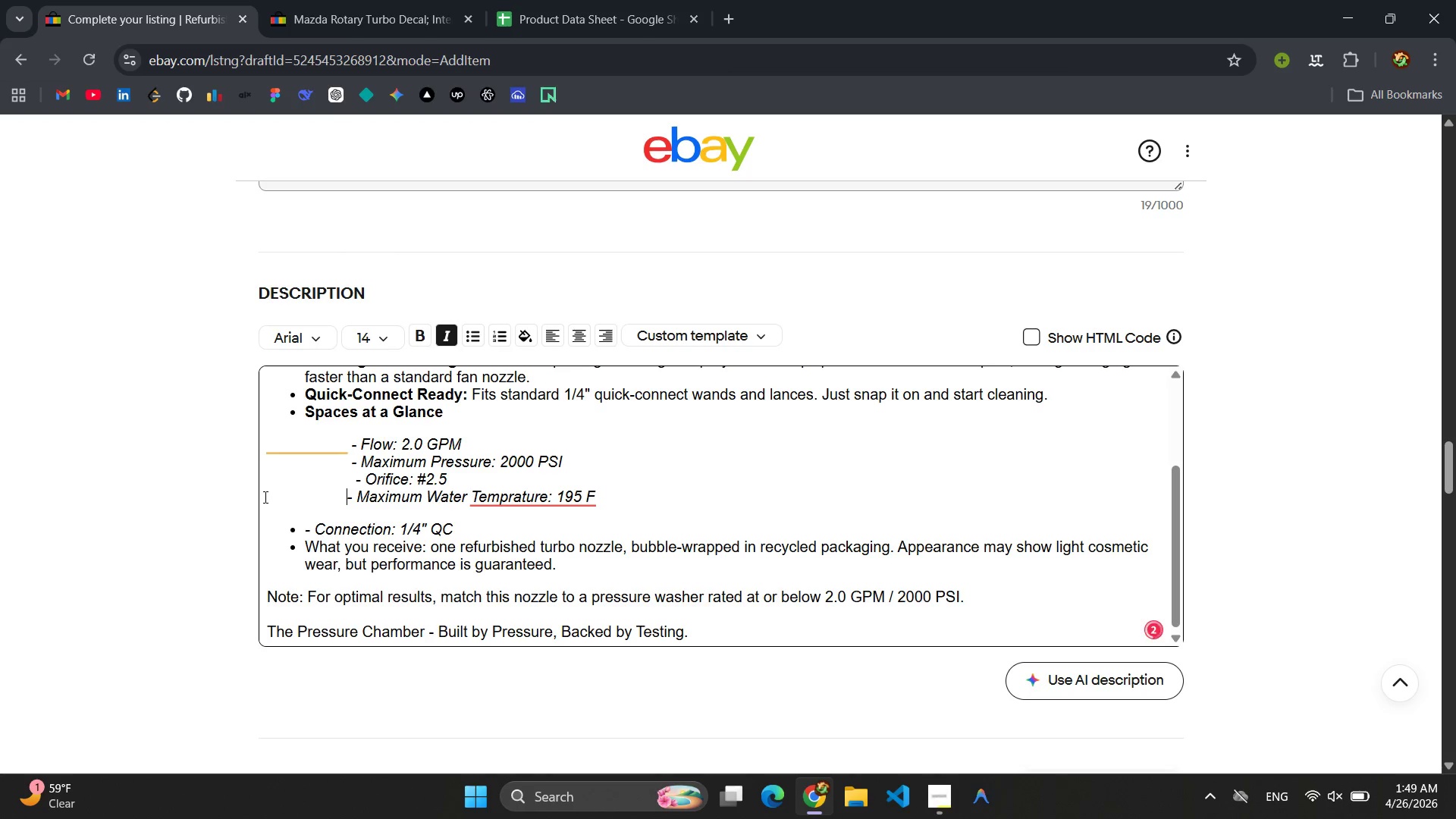 
key(Space)
 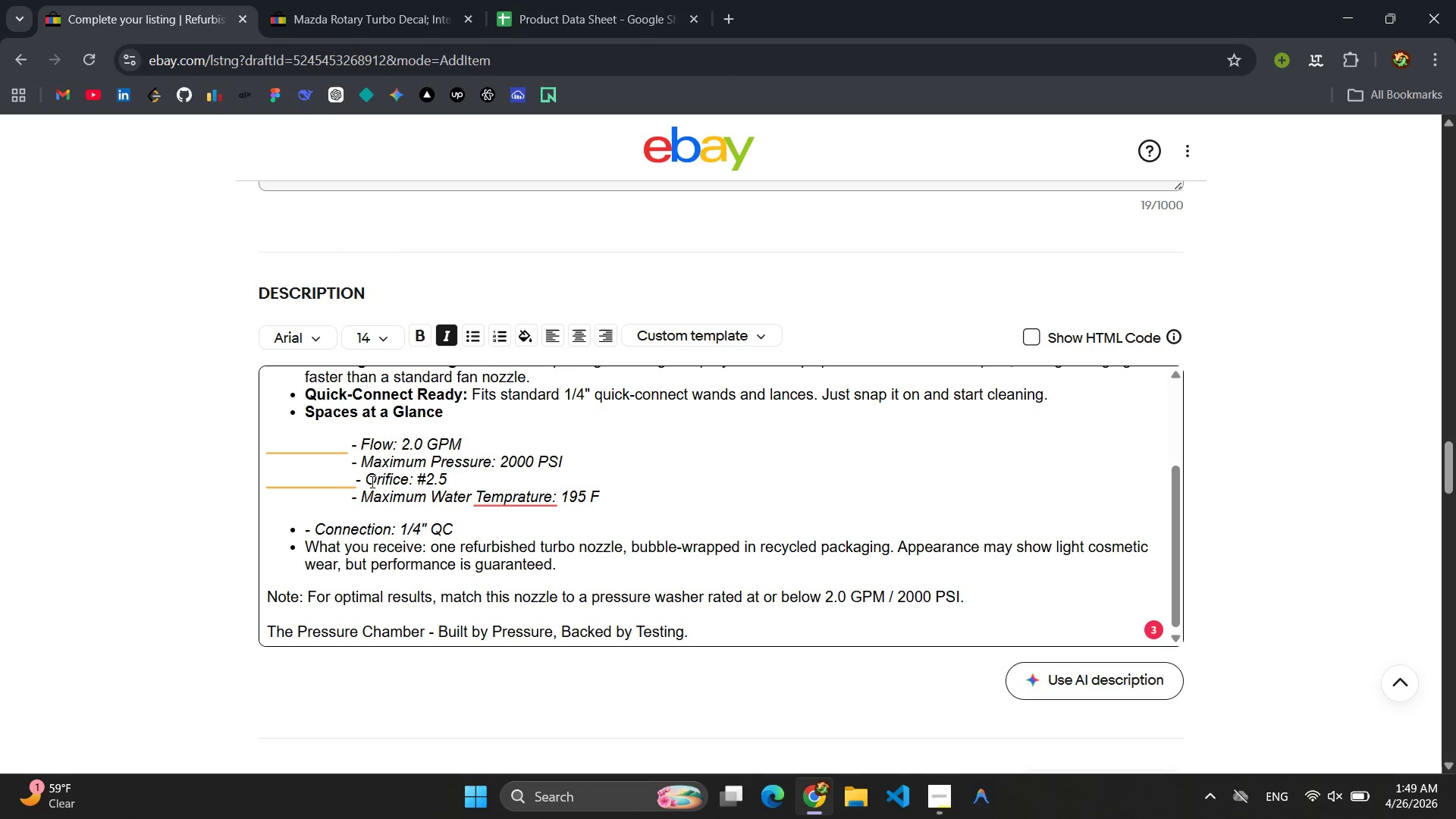 
left_click([357, 482])
 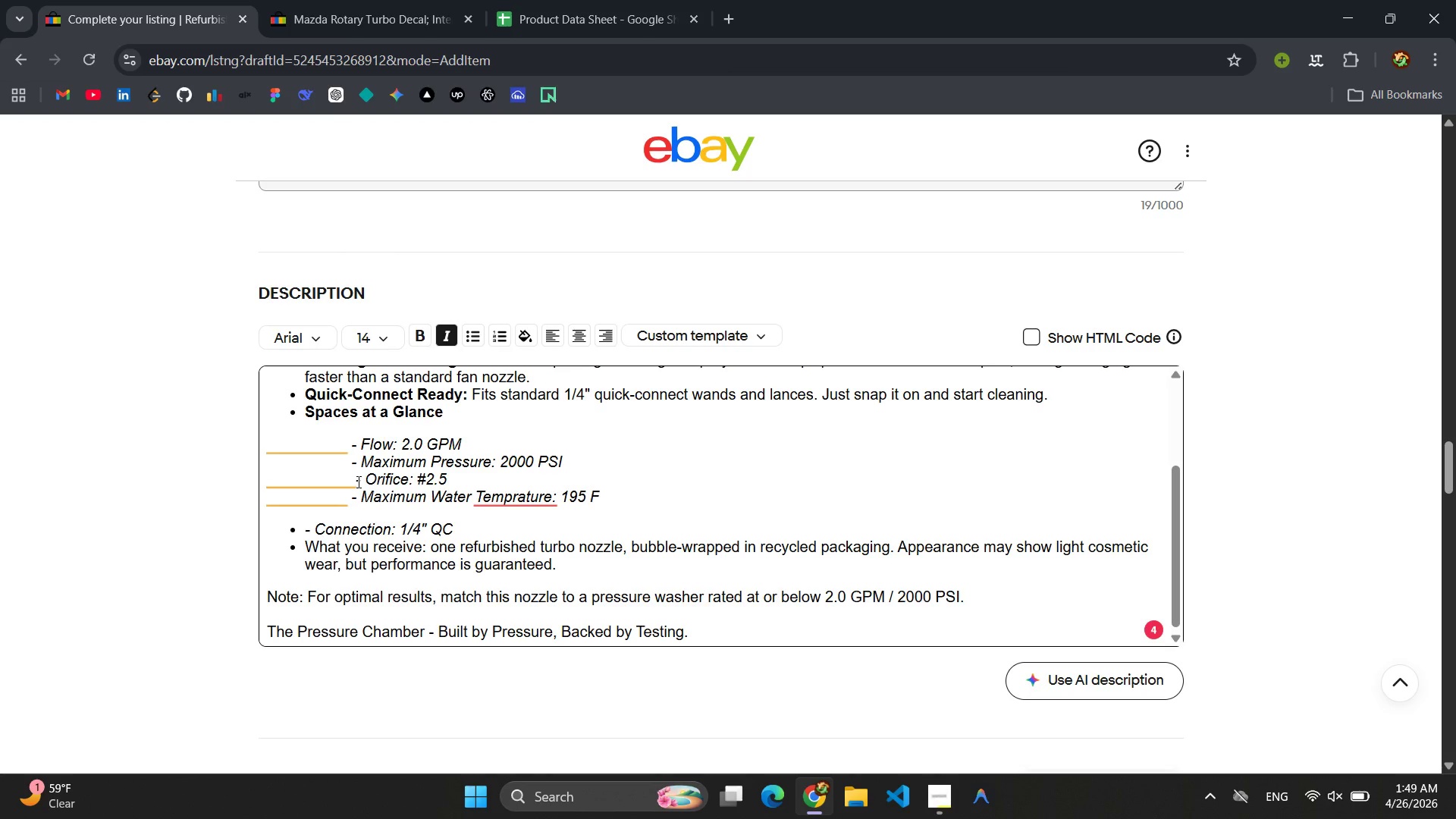 
key(Backspace)
 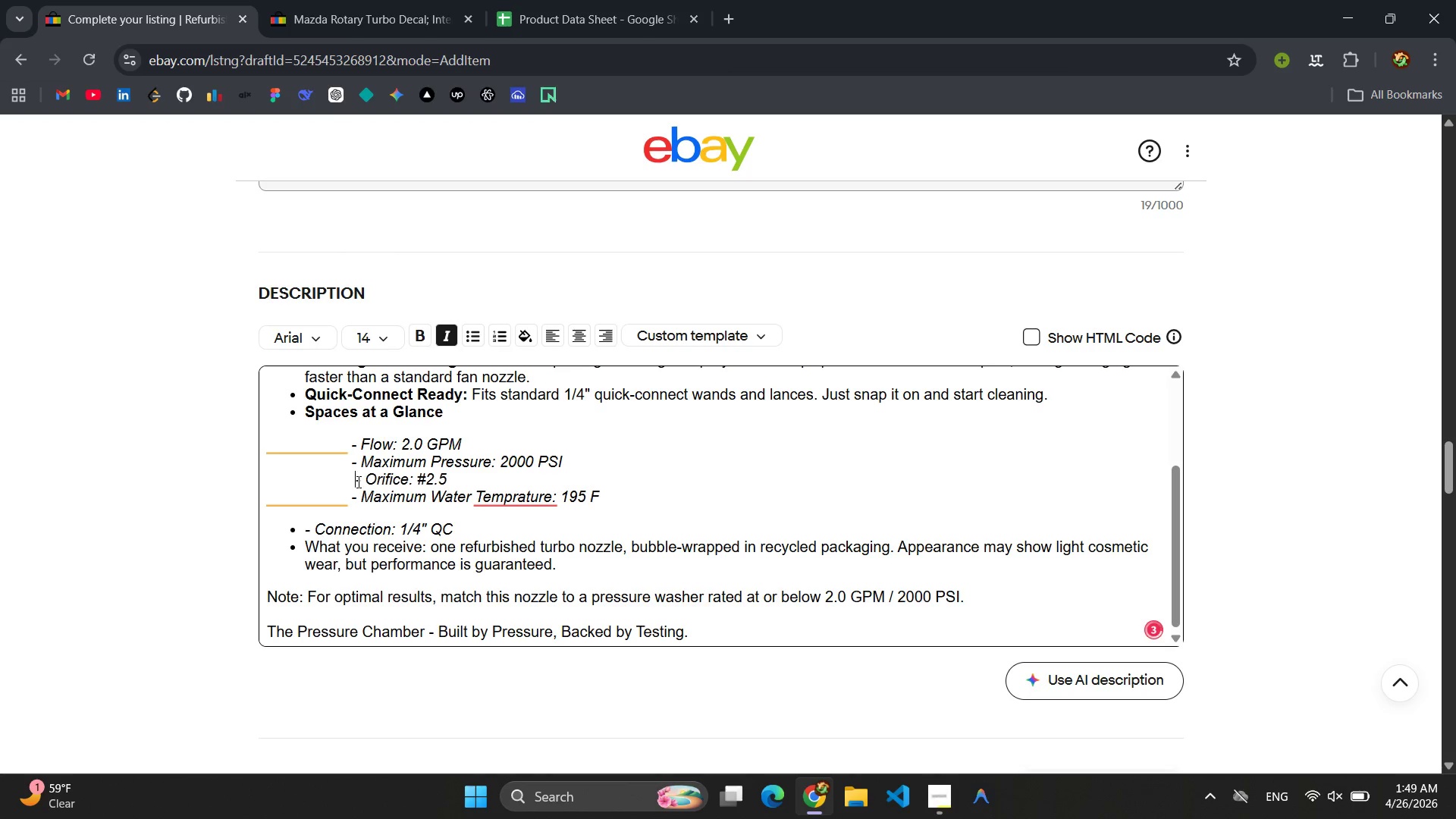 
hold_key(key=Space, duration=0.34)
 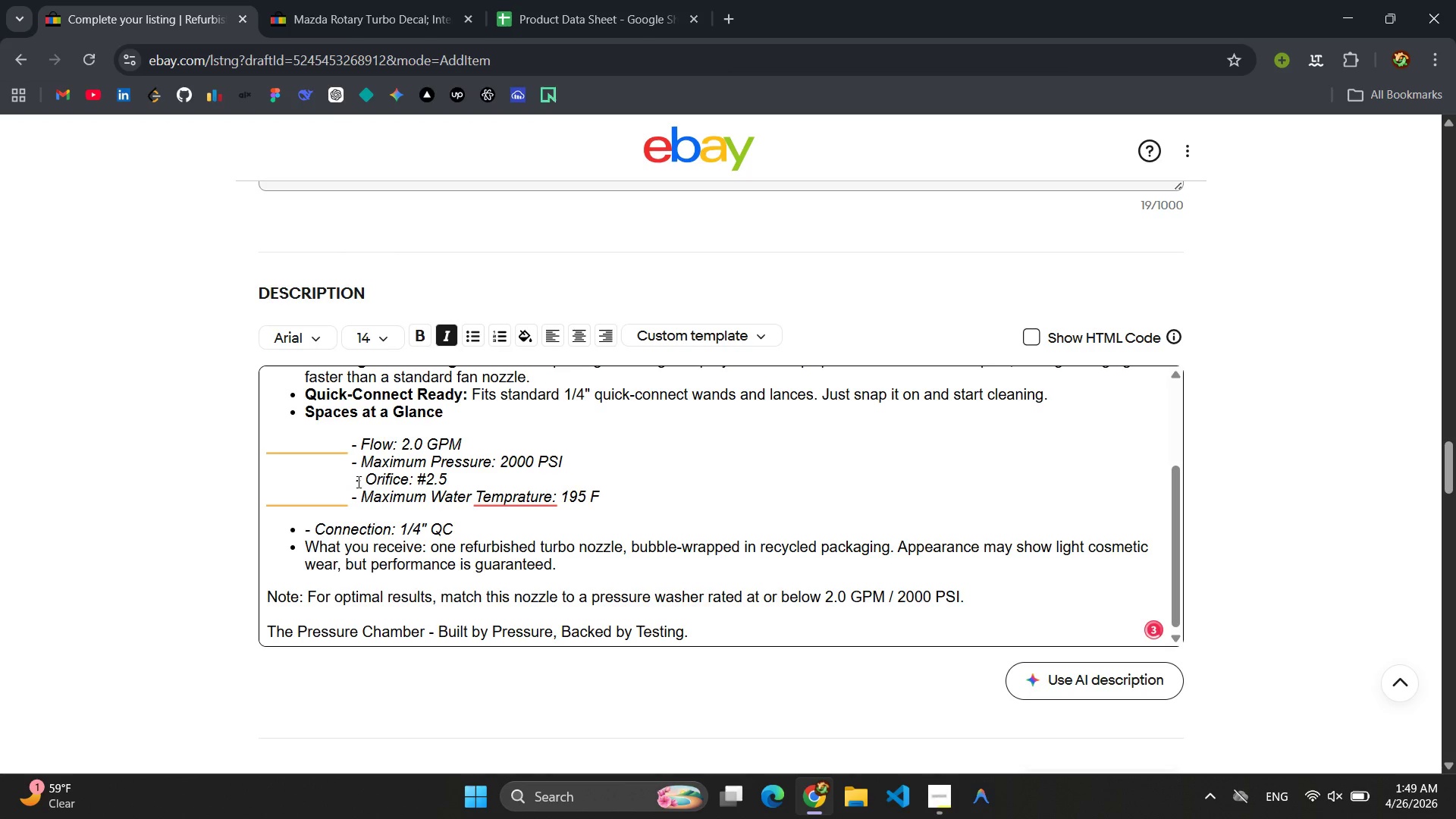 
key(Backspace)
 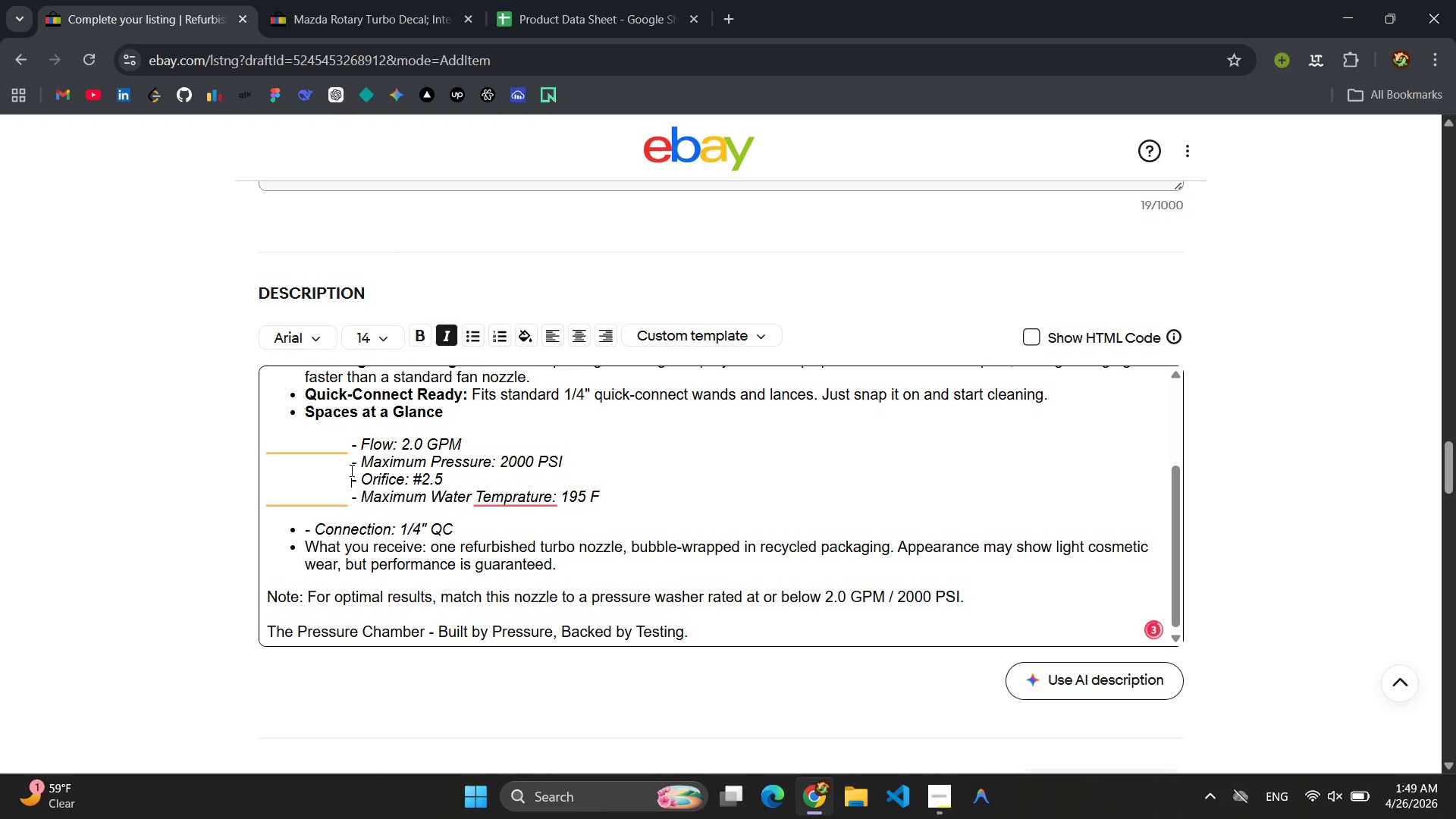 
left_click([350, 465])
 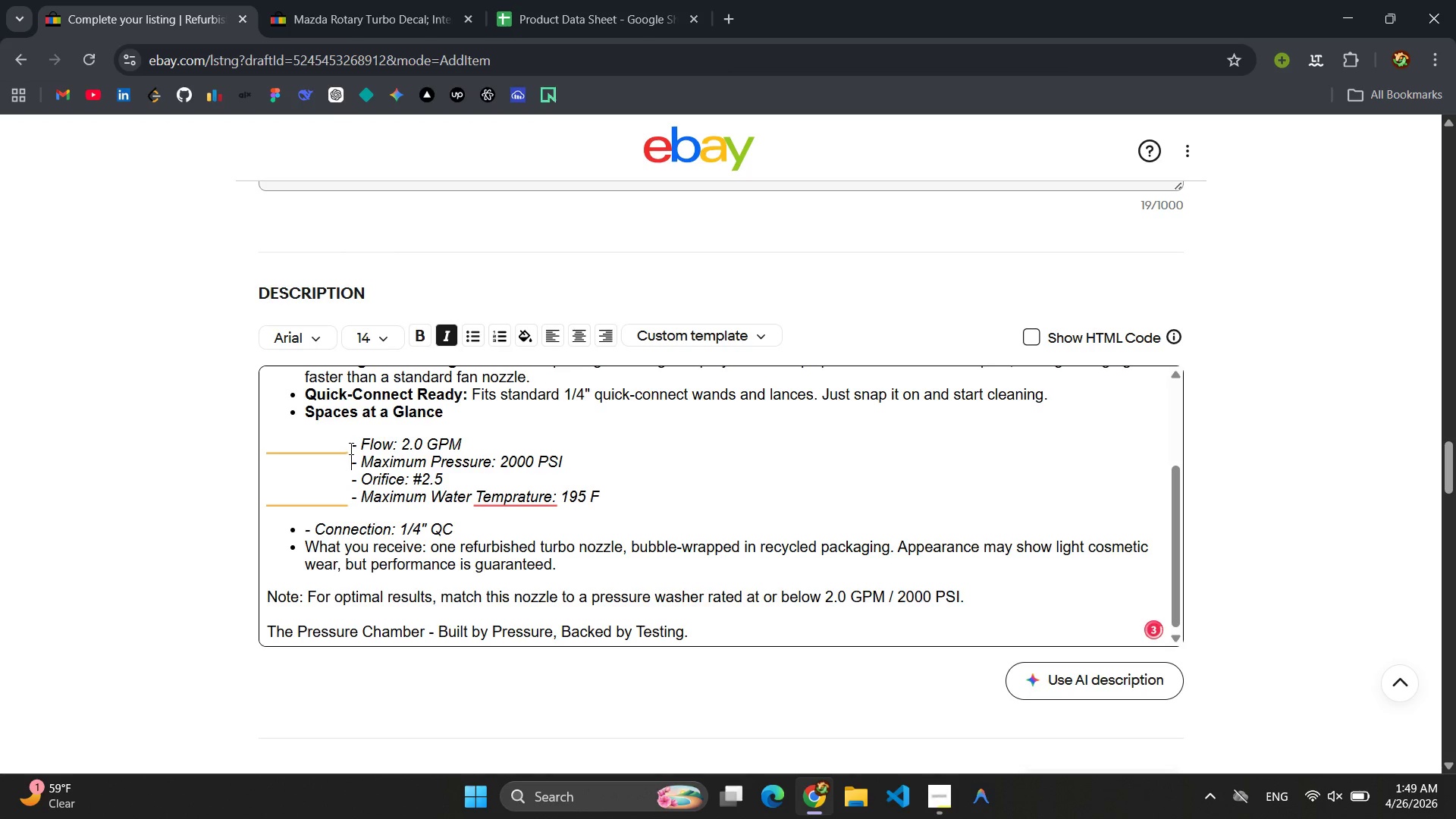 
left_click([350, 448])
 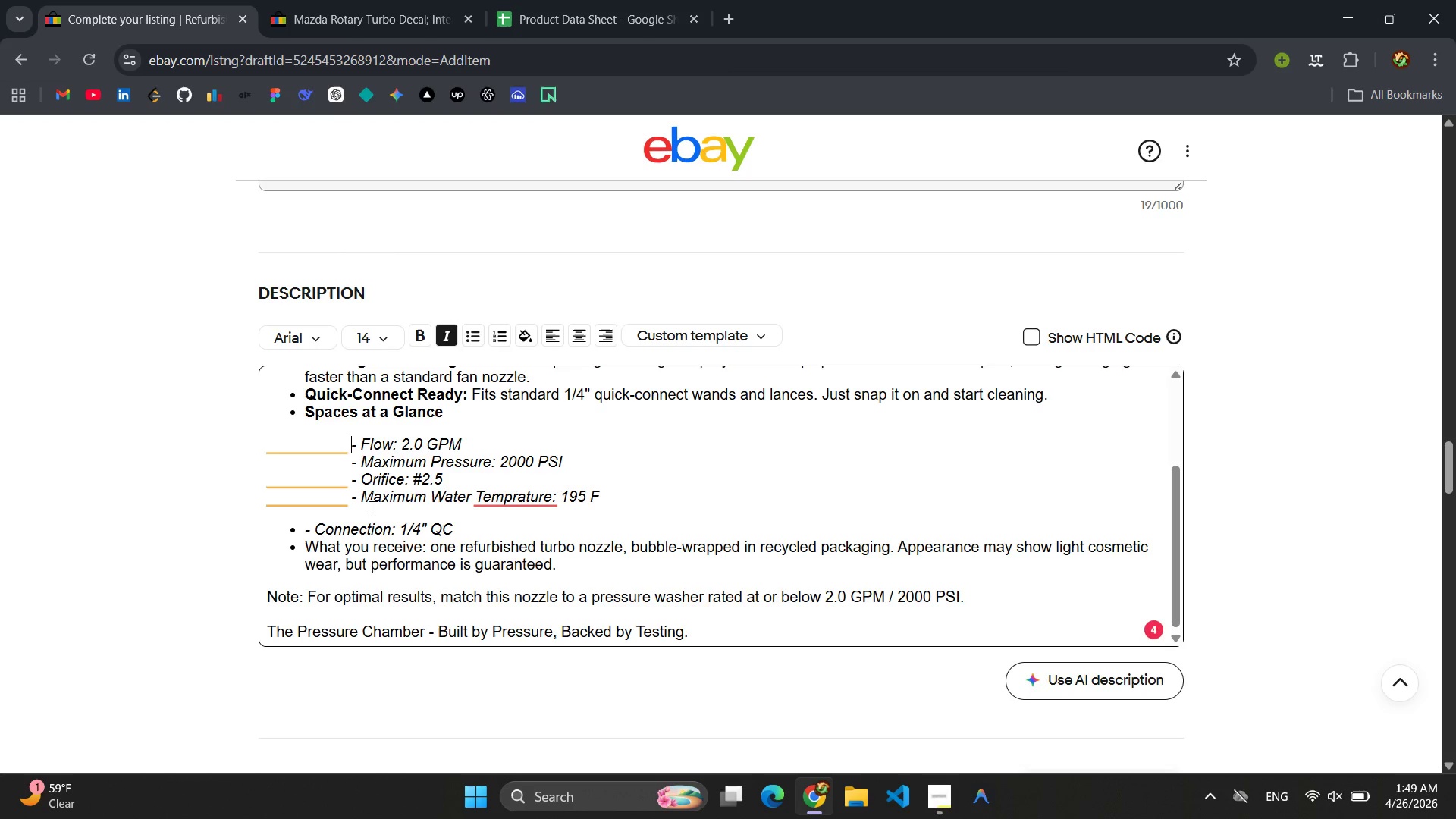 
key(Space)
 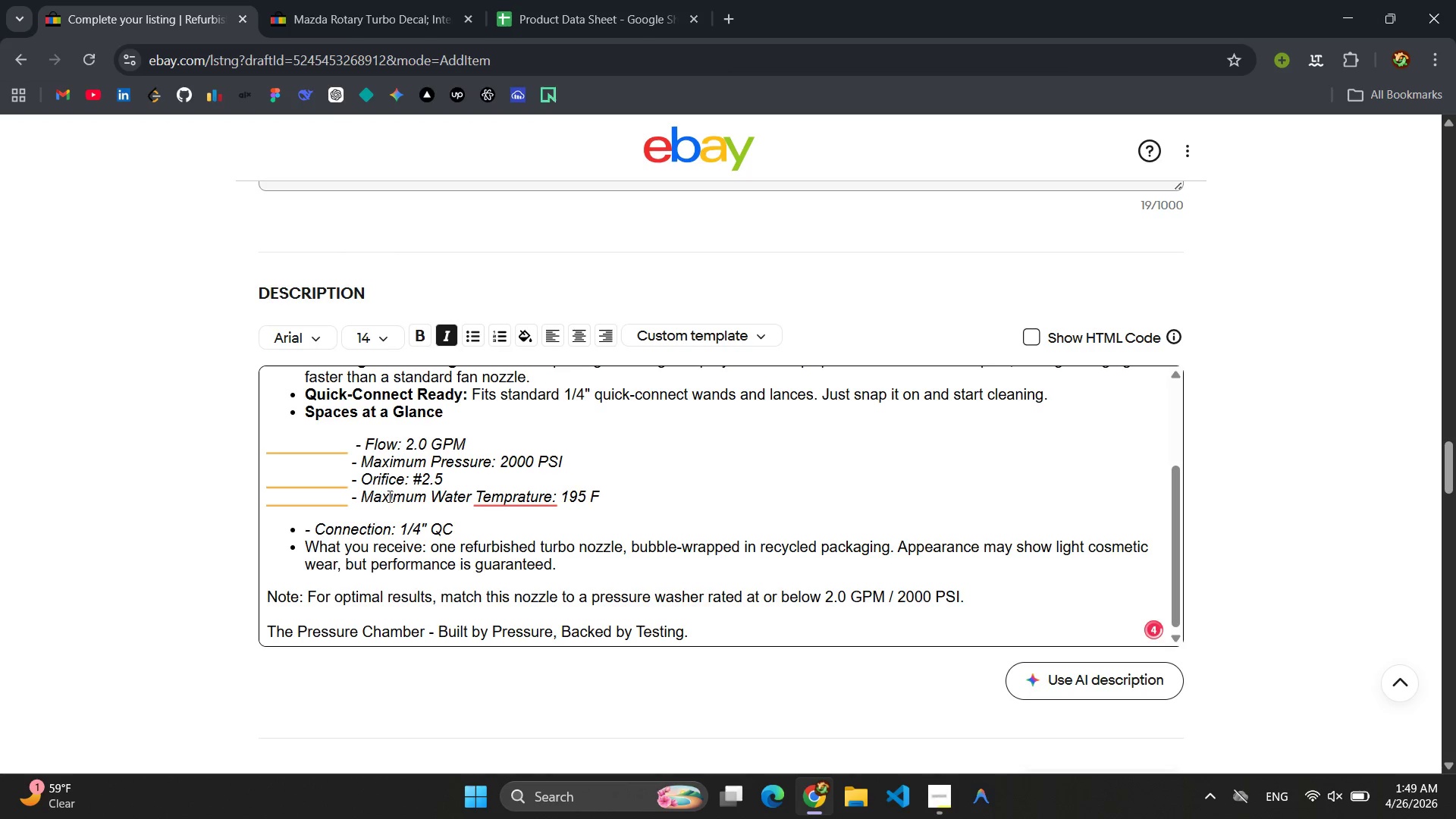 
left_click([601, 494])
 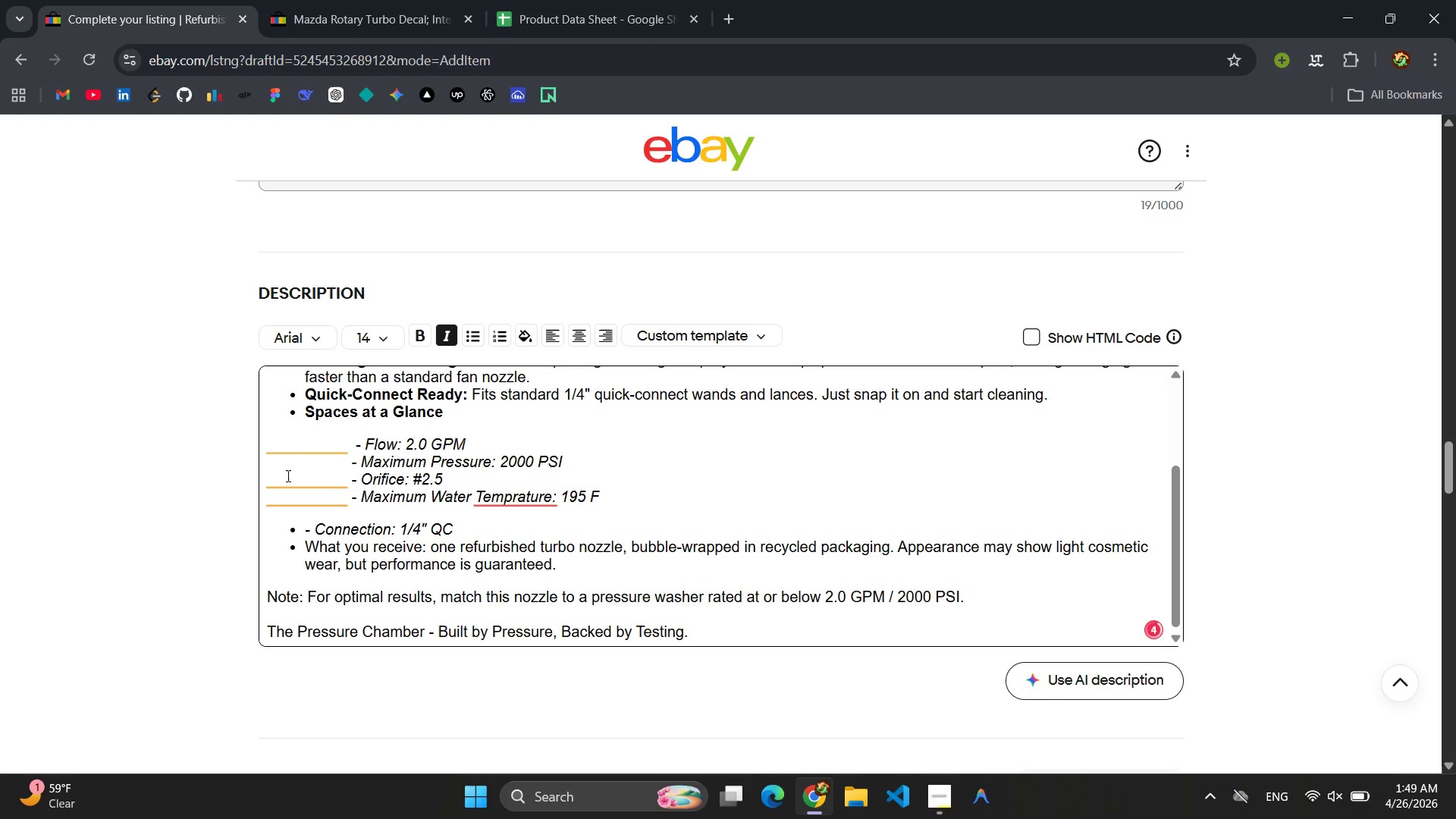 
left_click([304, 453])
 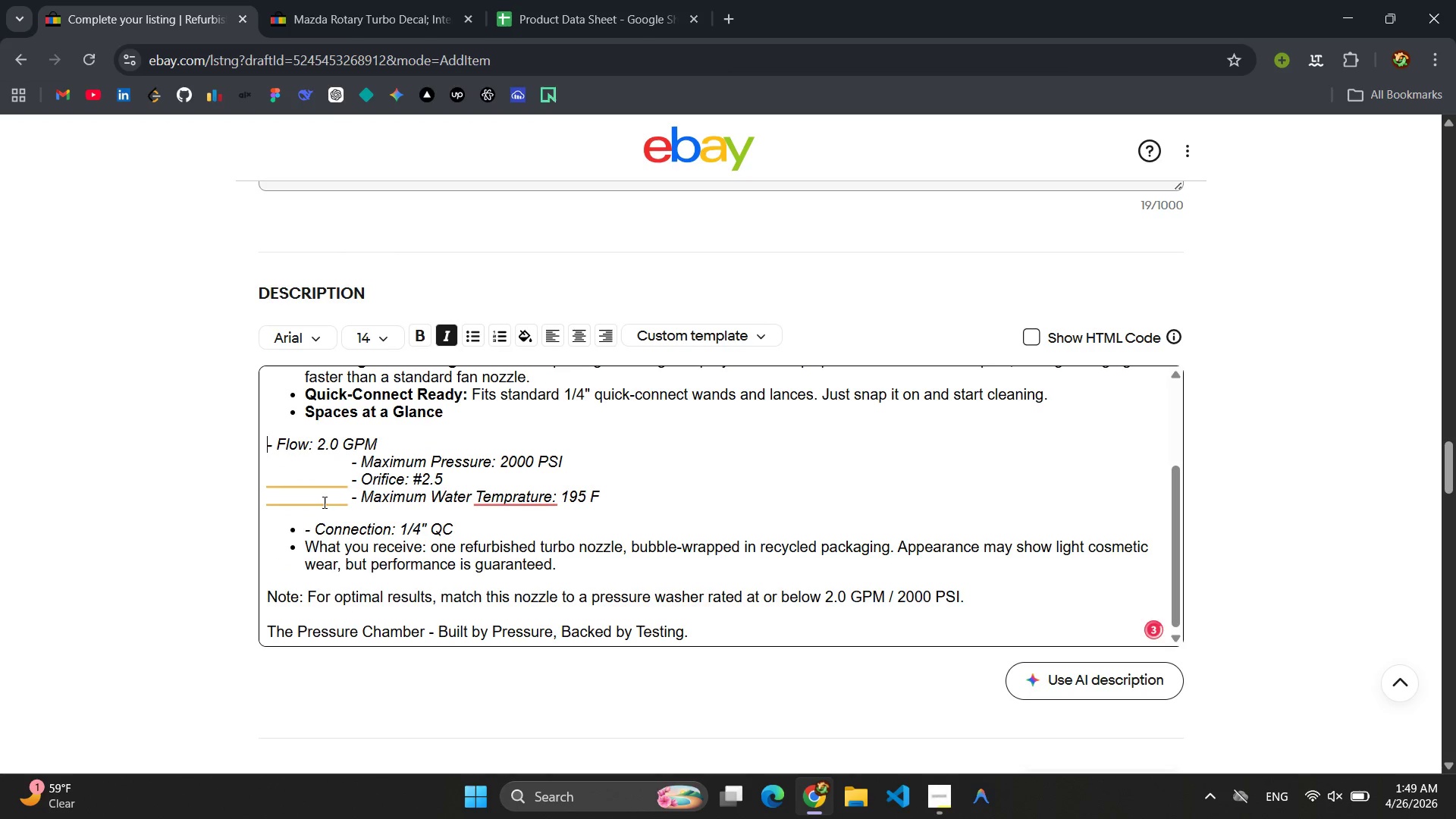 
left_click([316, 486])
 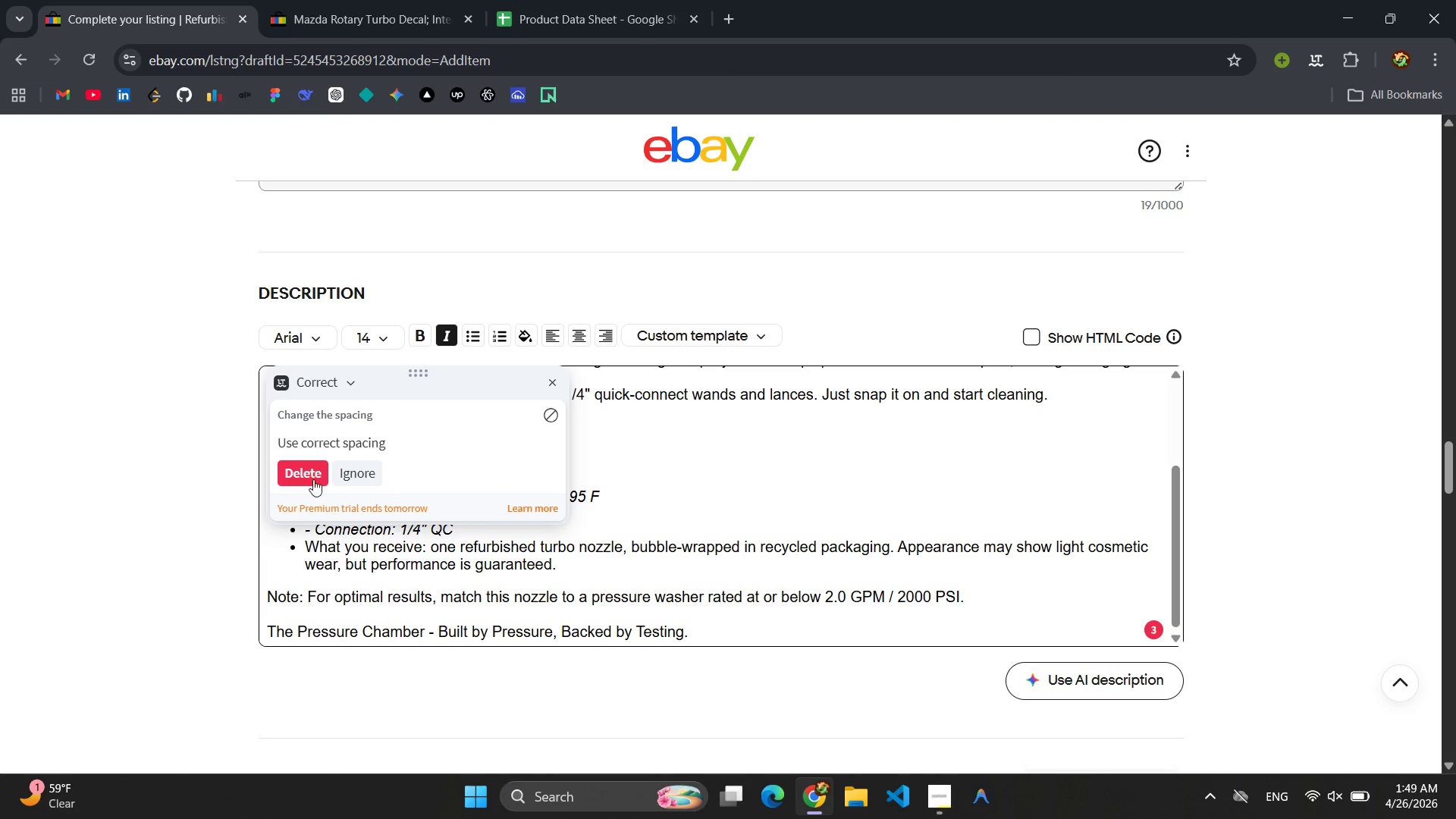 
left_click([309, 472])
 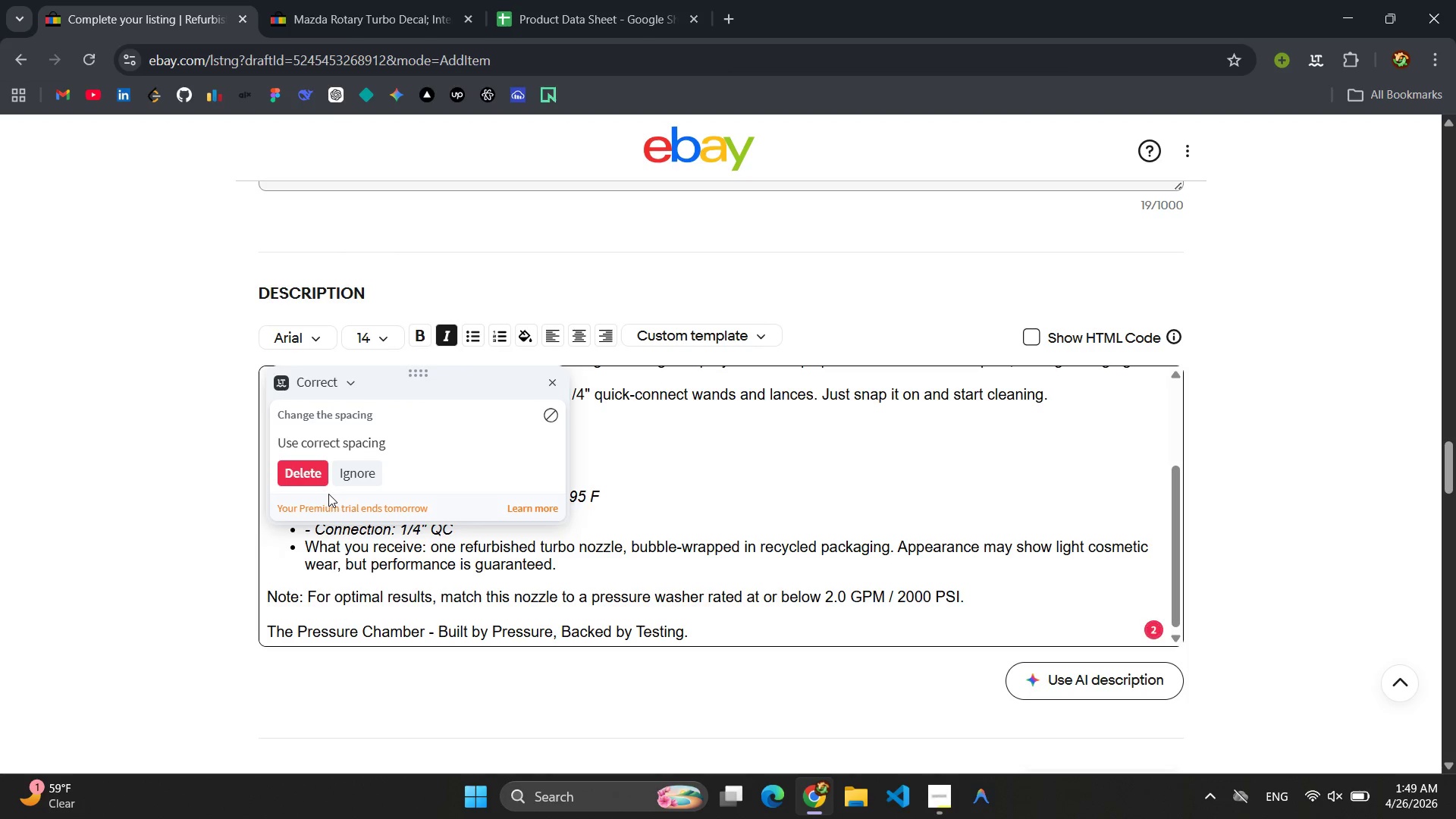 
left_click([315, 476])
 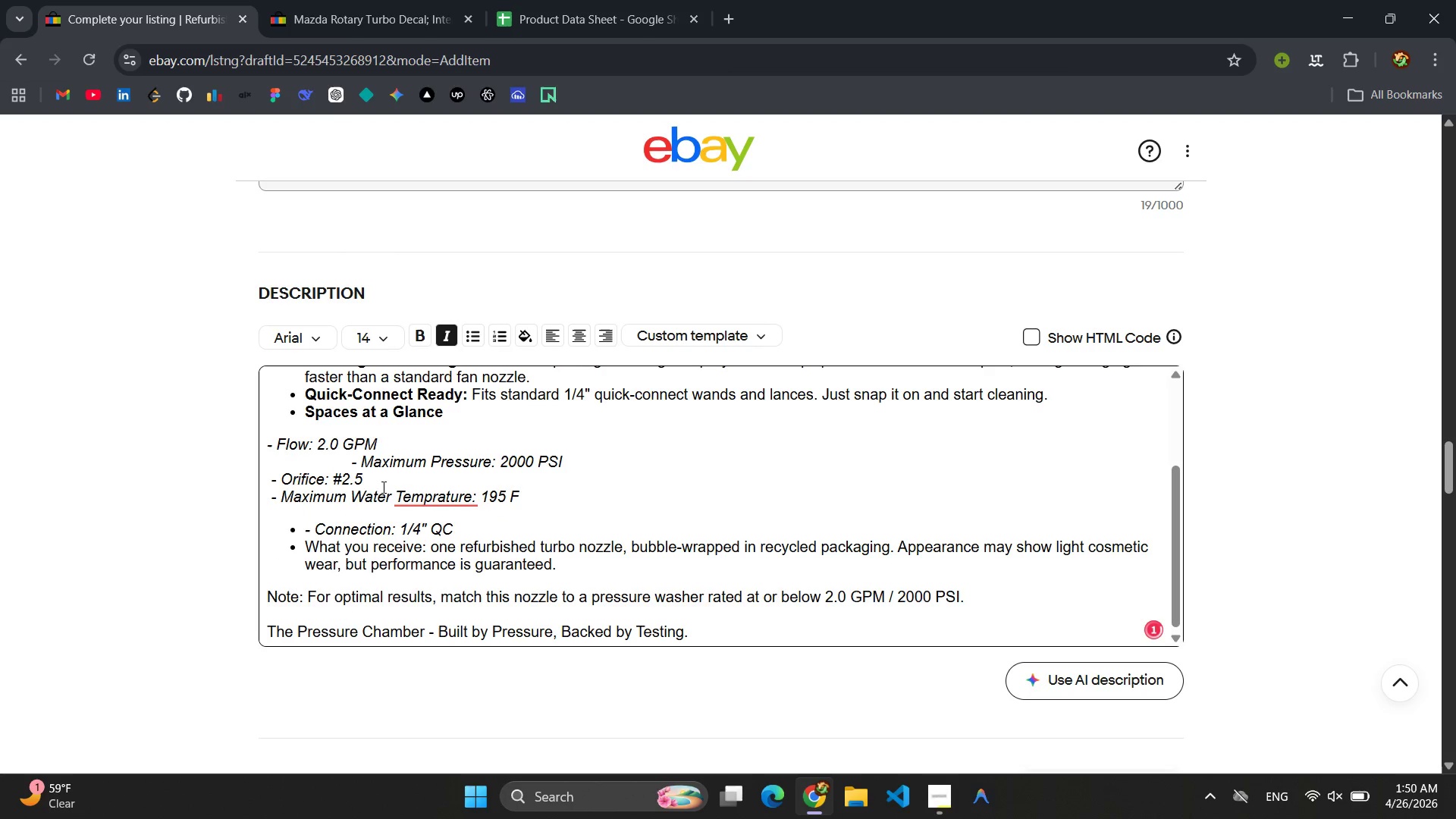 
left_click([411, 504])
 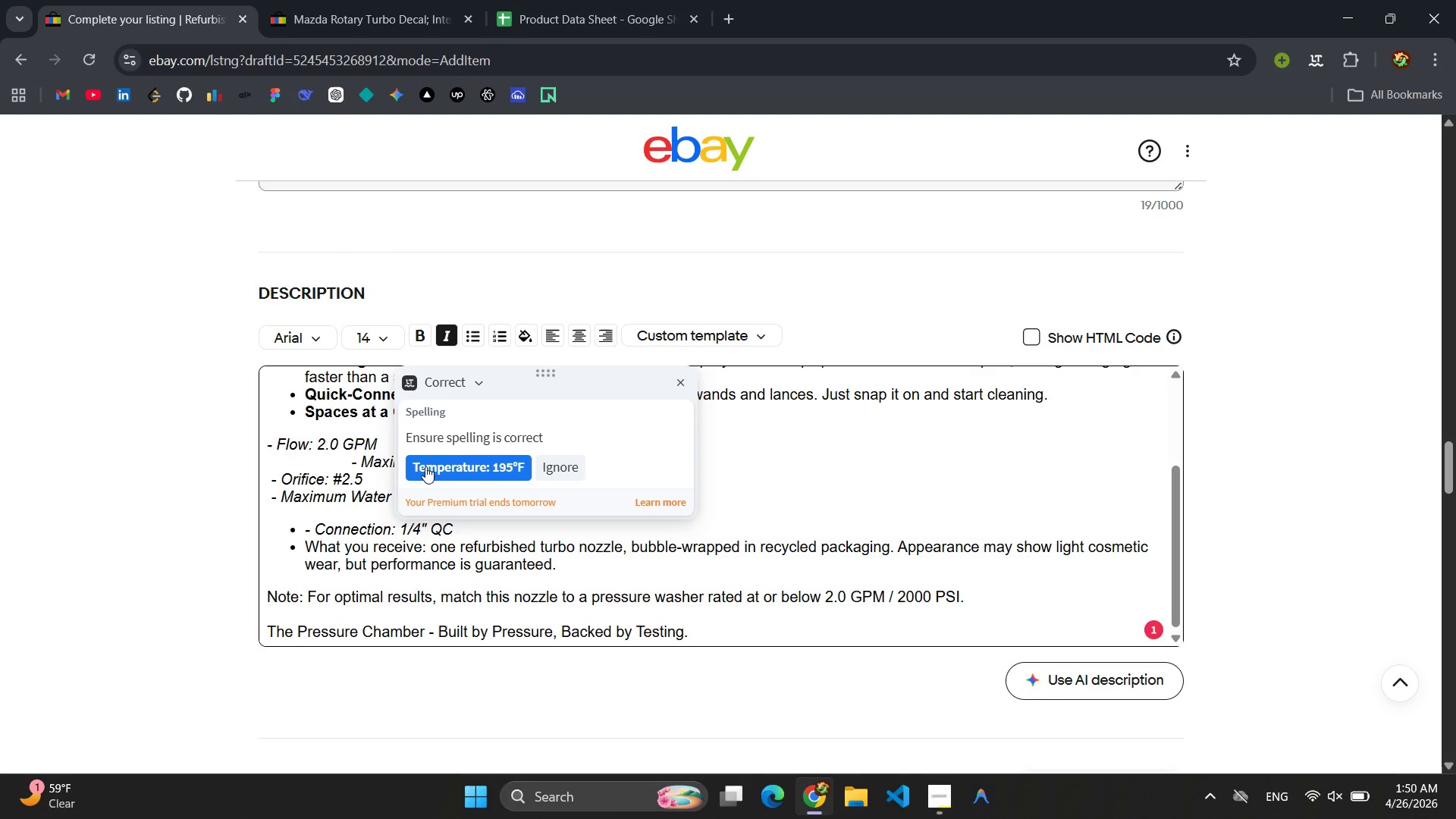 
left_click([427, 465])
 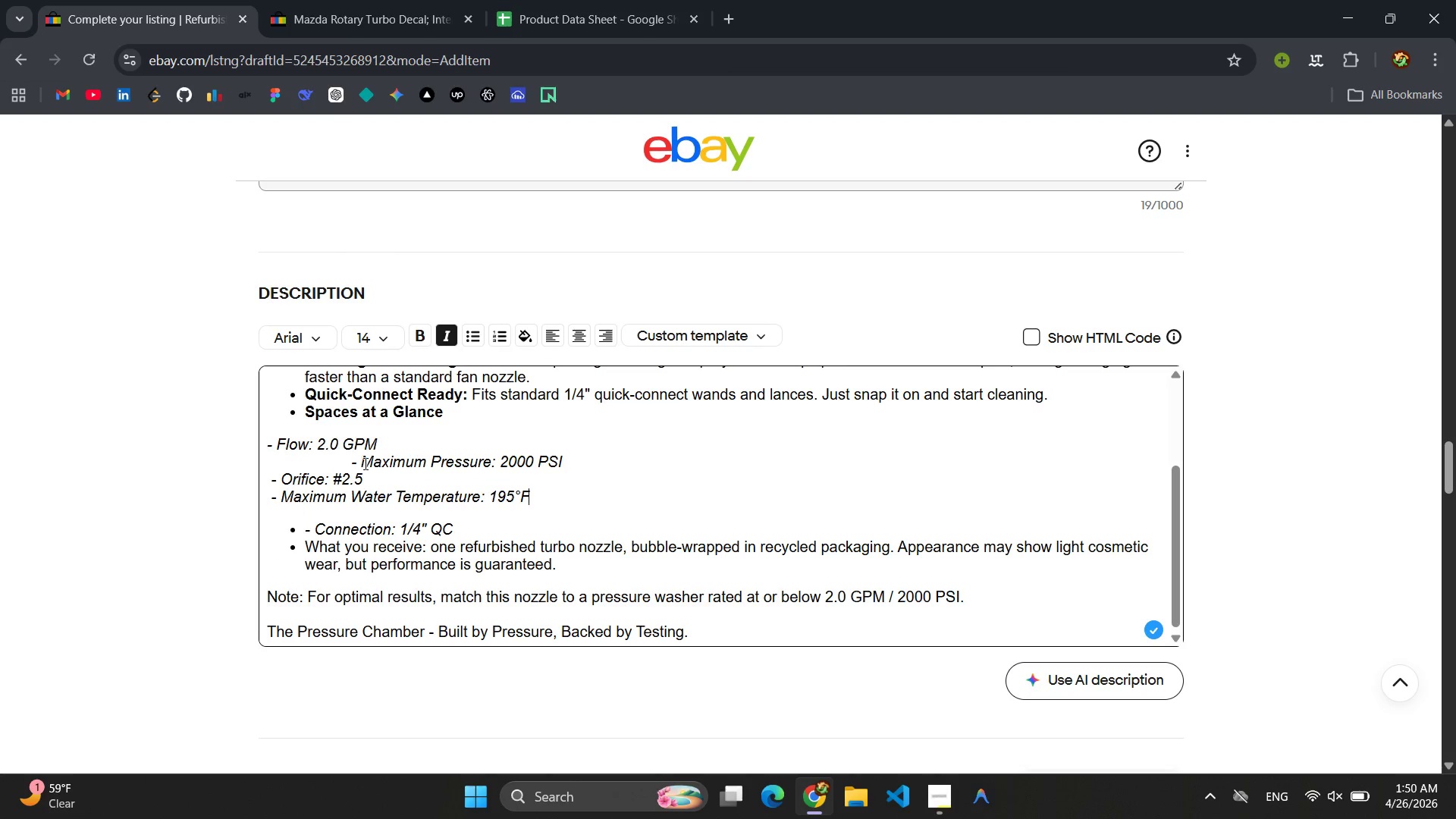 
left_click([345, 463])
 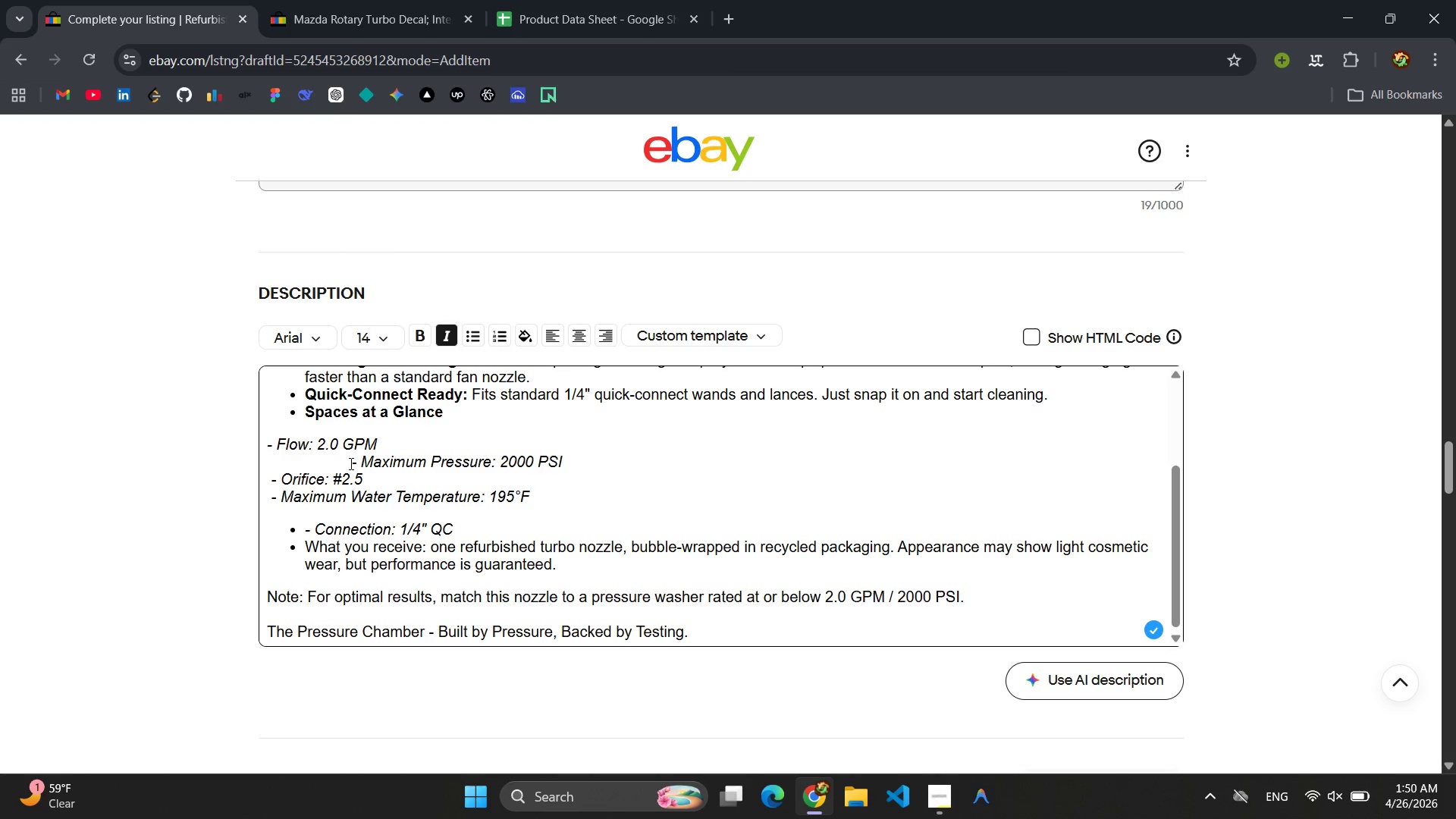 
left_click([350, 463])
 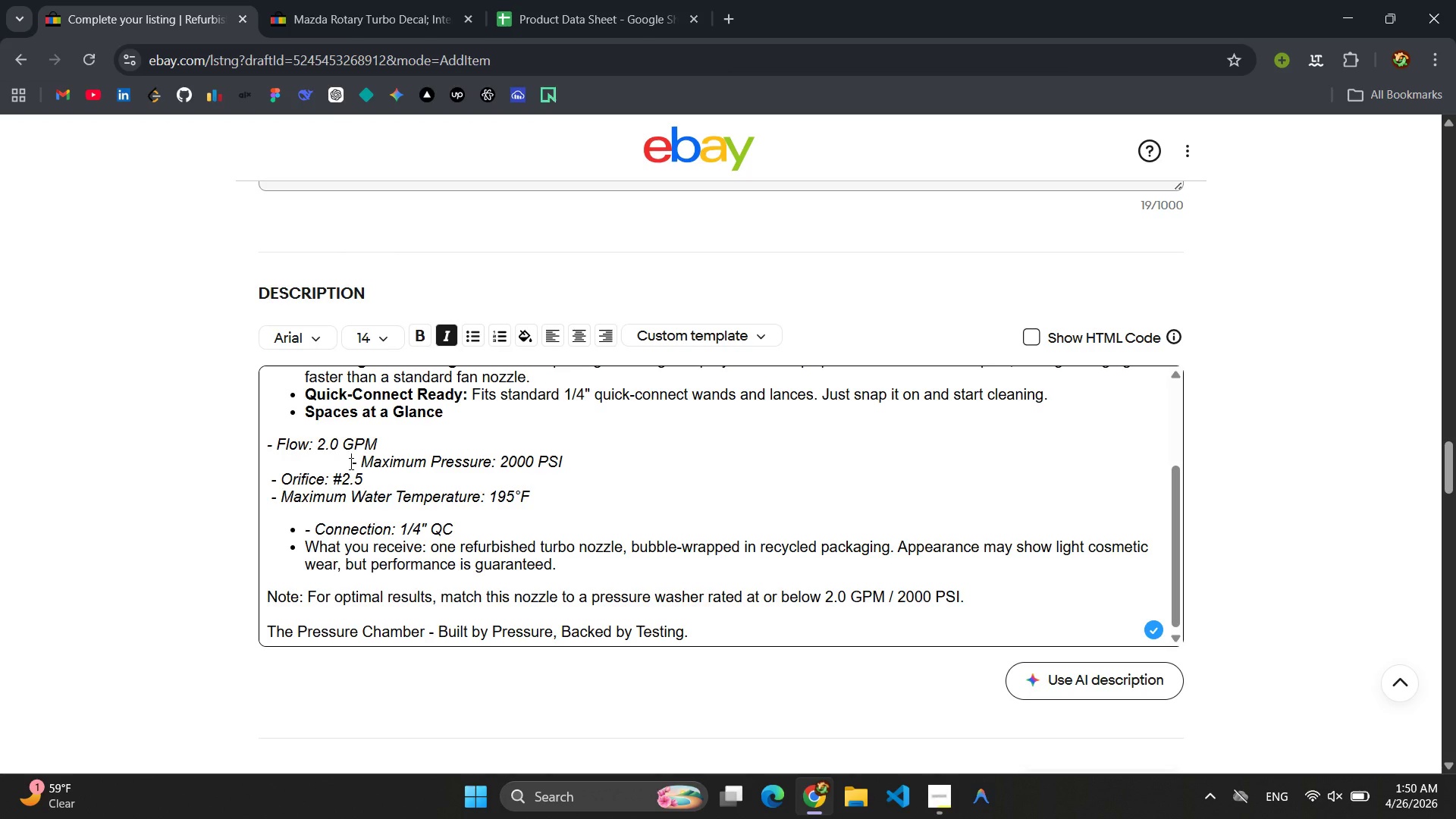 
key(Backspace)
 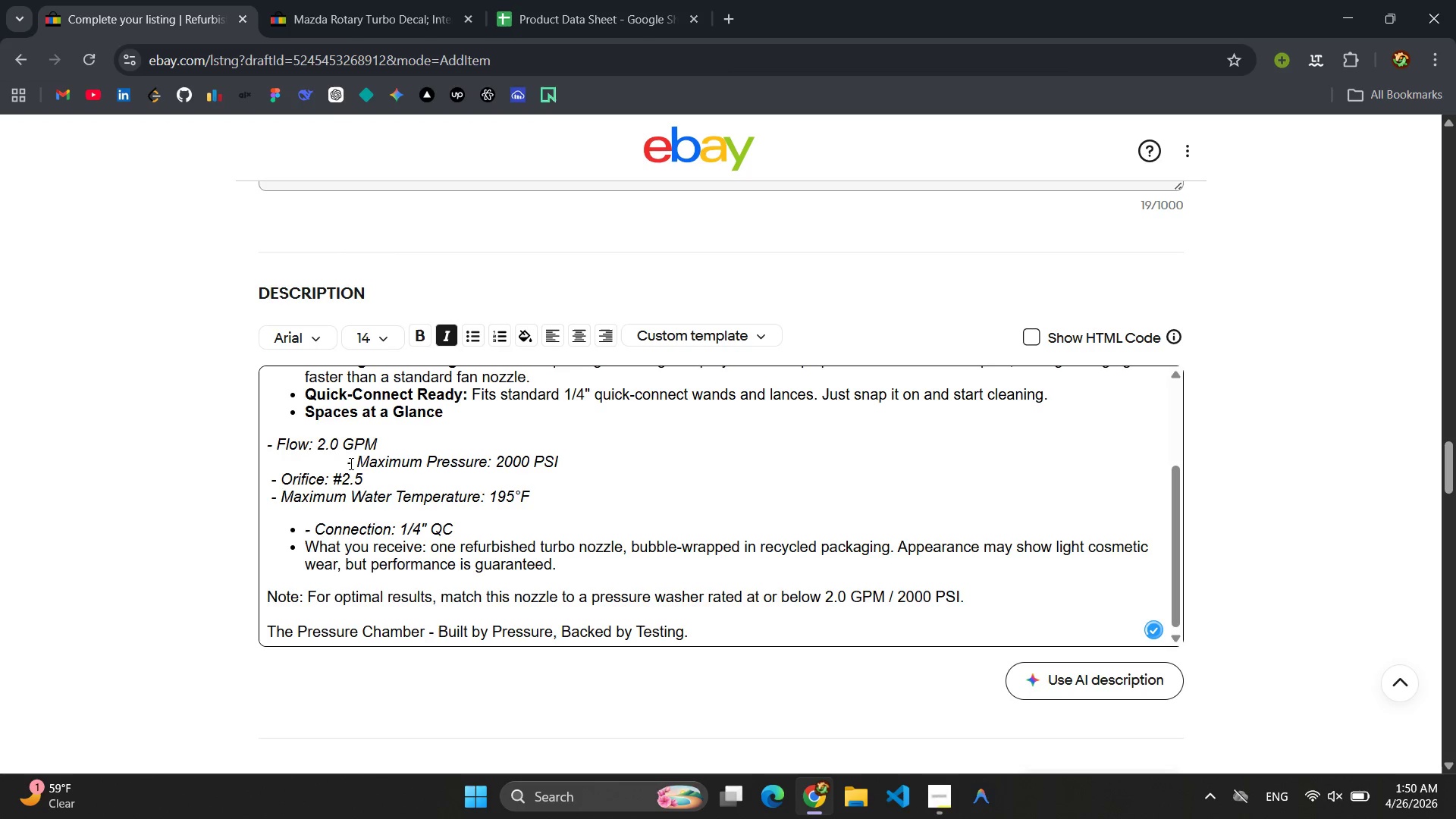 
key(Backspace)
 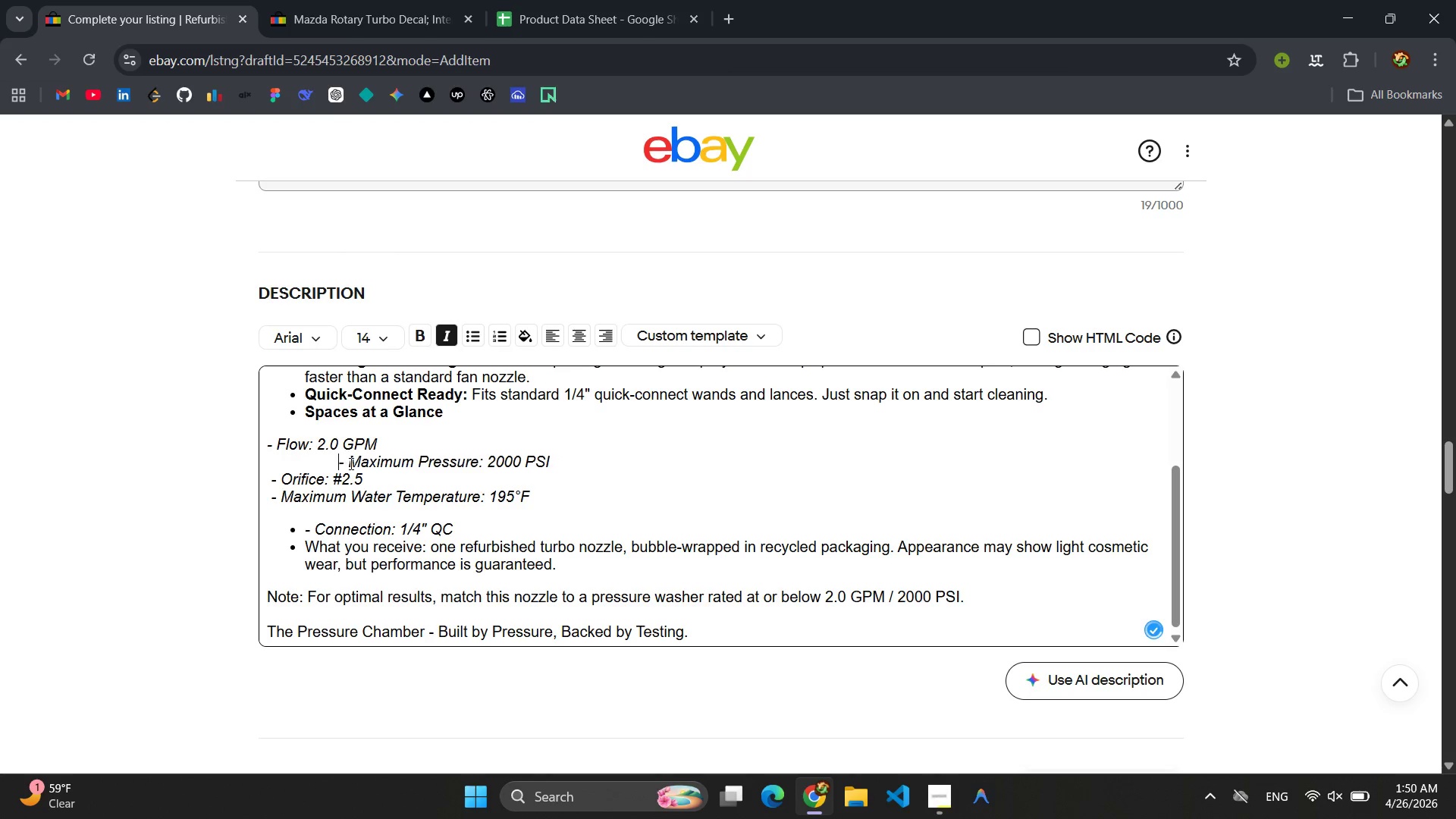 
hold_key(key=Backspace, duration=0.73)
 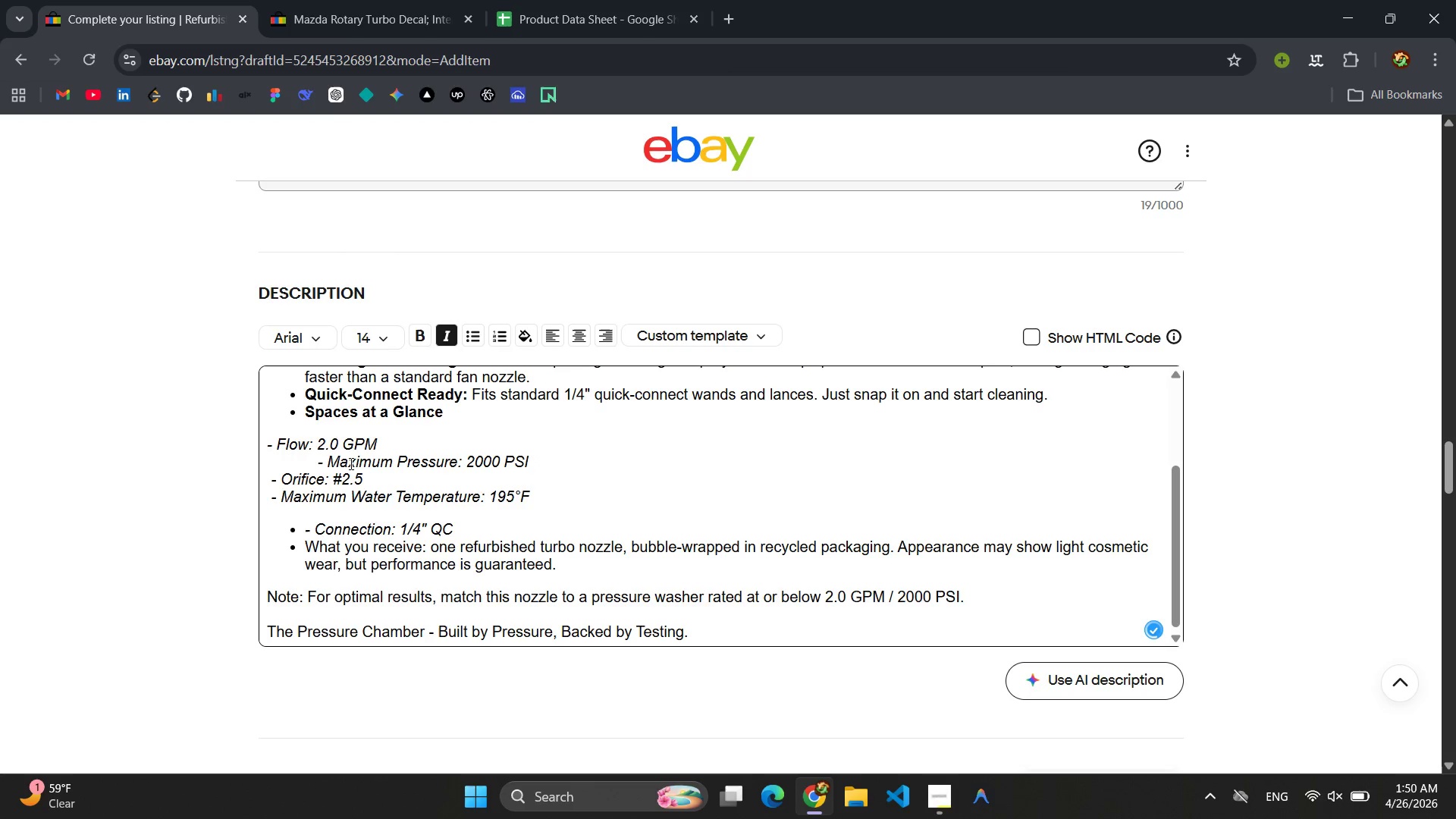 
key(Backspace)
 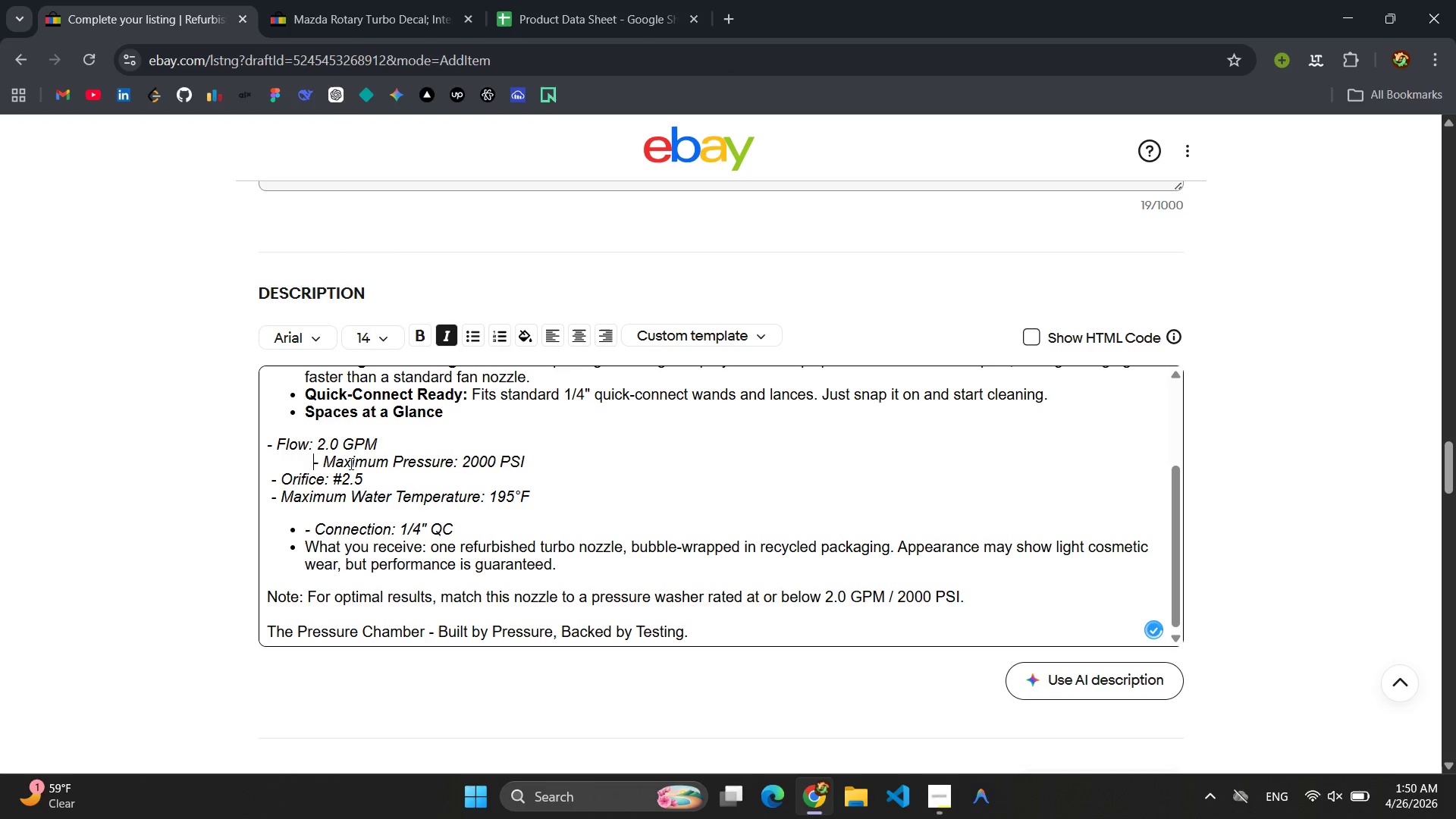 
key(Backspace)
 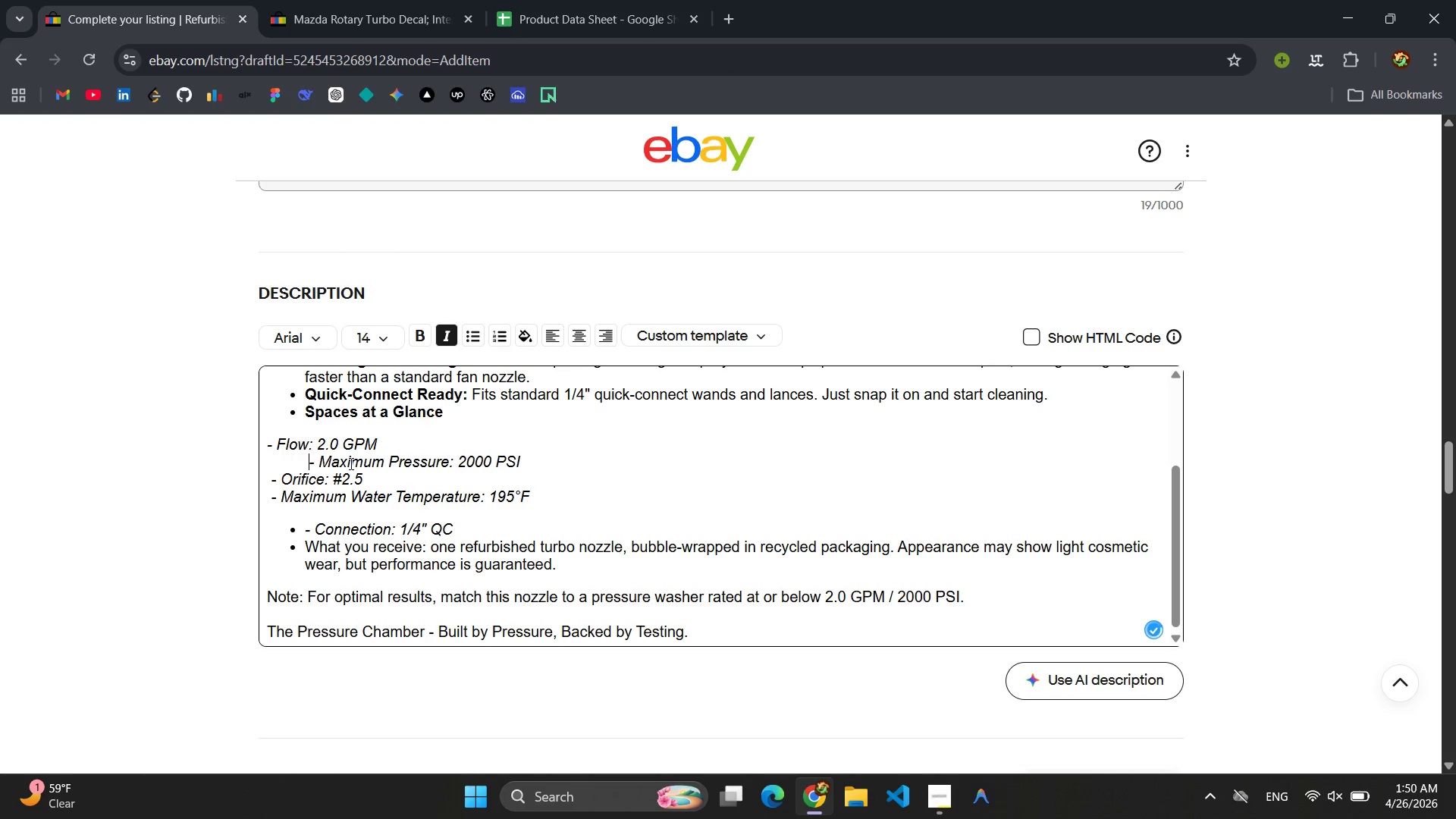 
key(Backspace)
 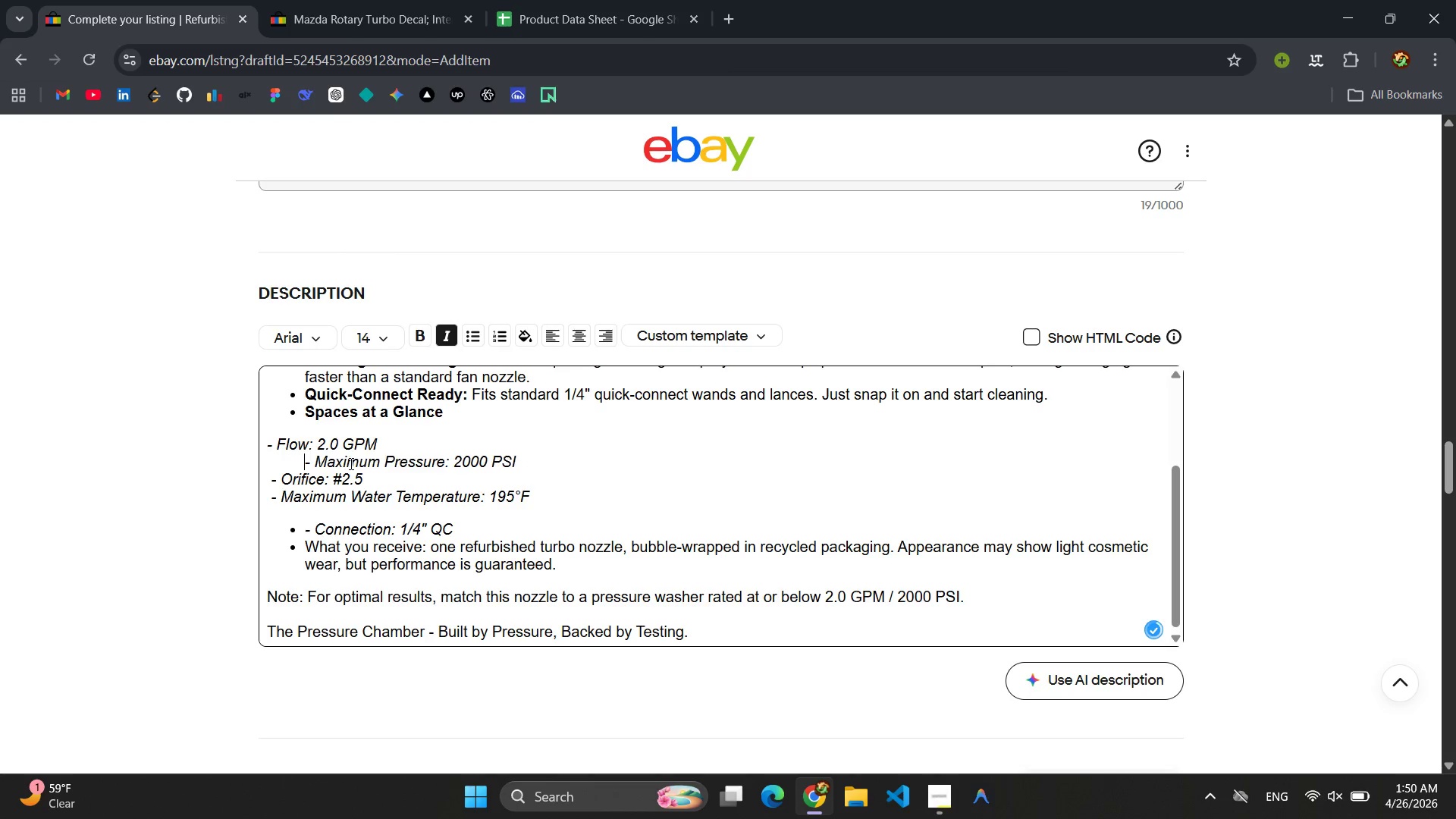 
key(Backspace)
 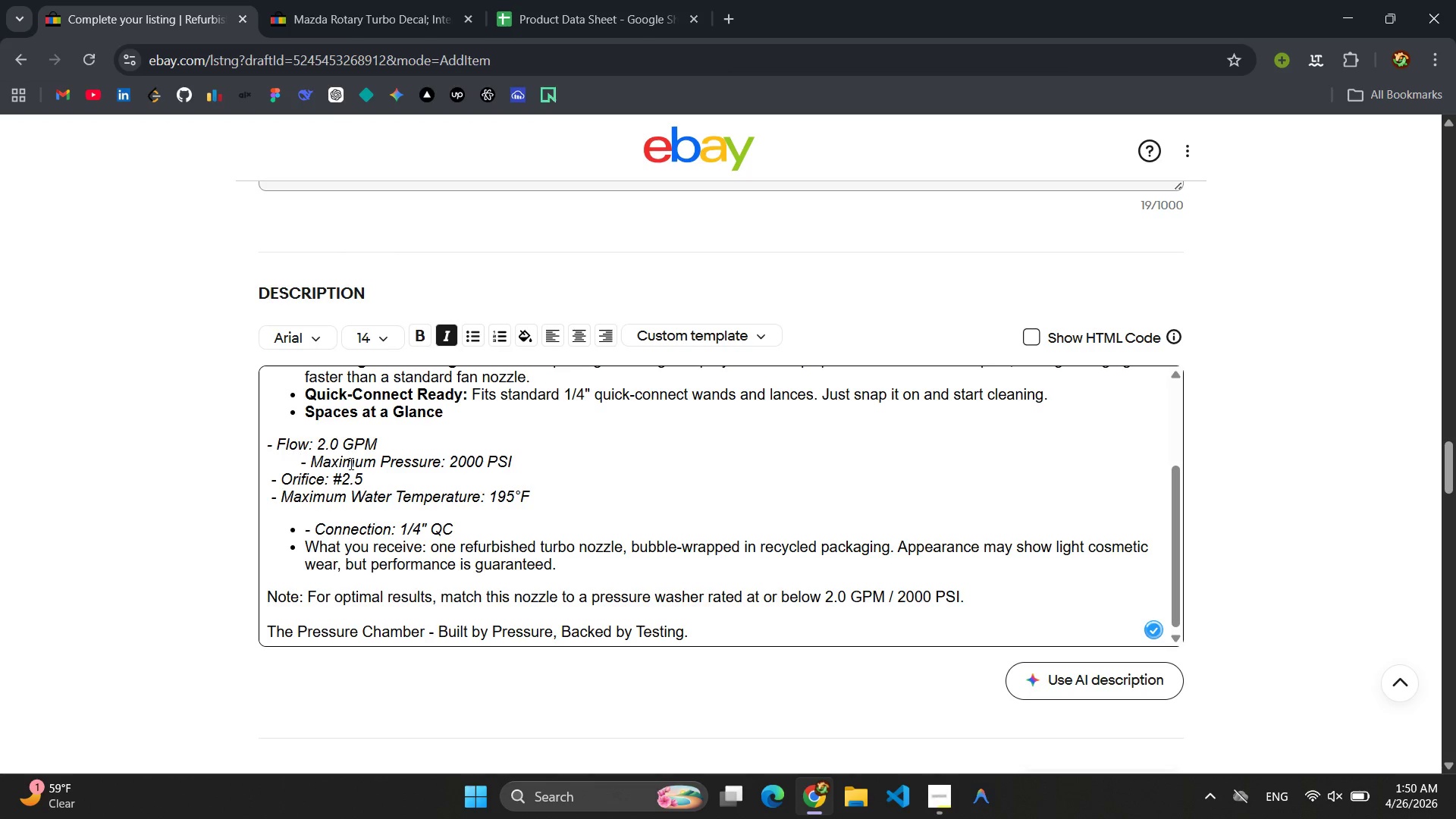 
key(Backspace)
 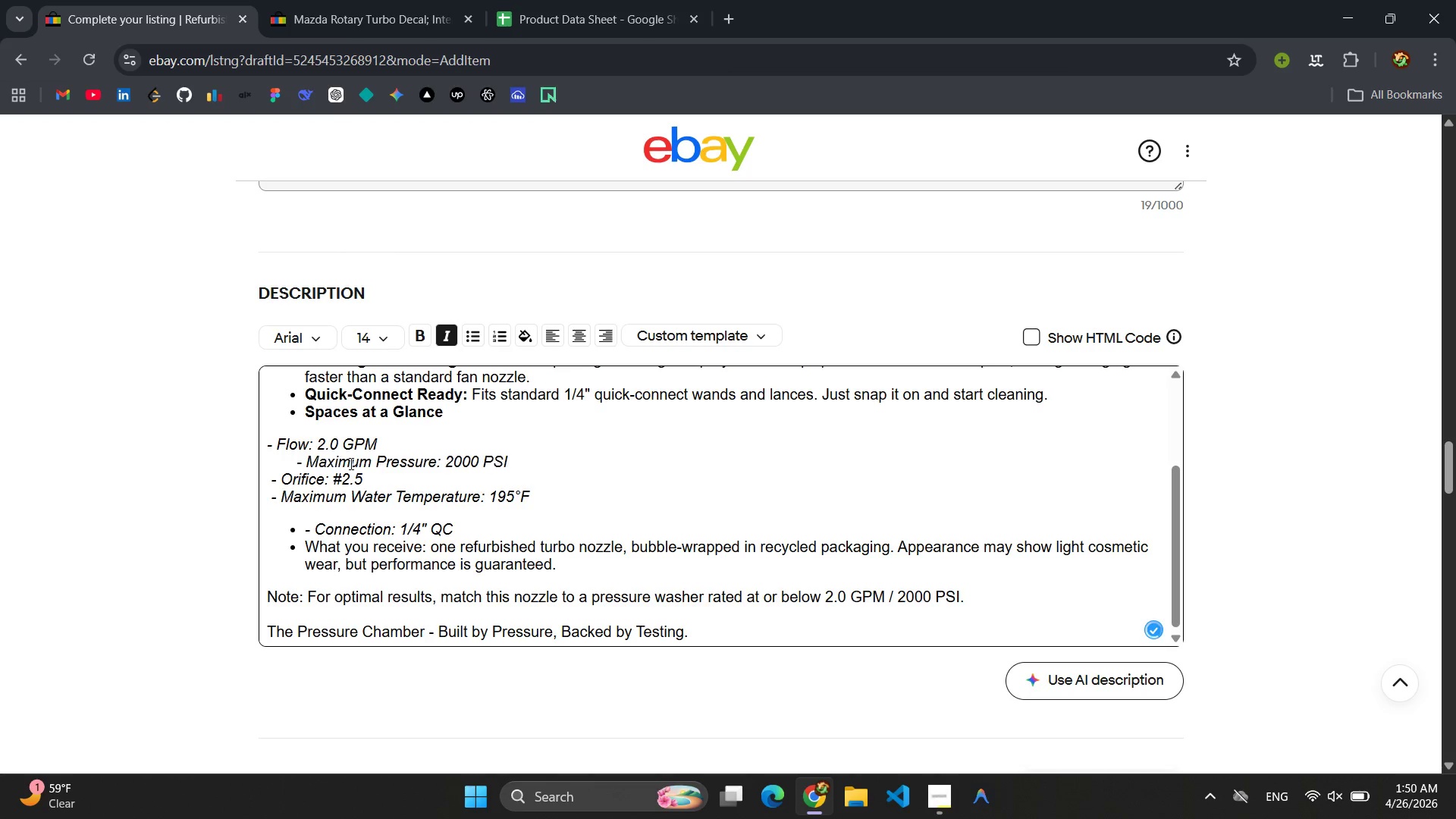 
key(Backspace)
 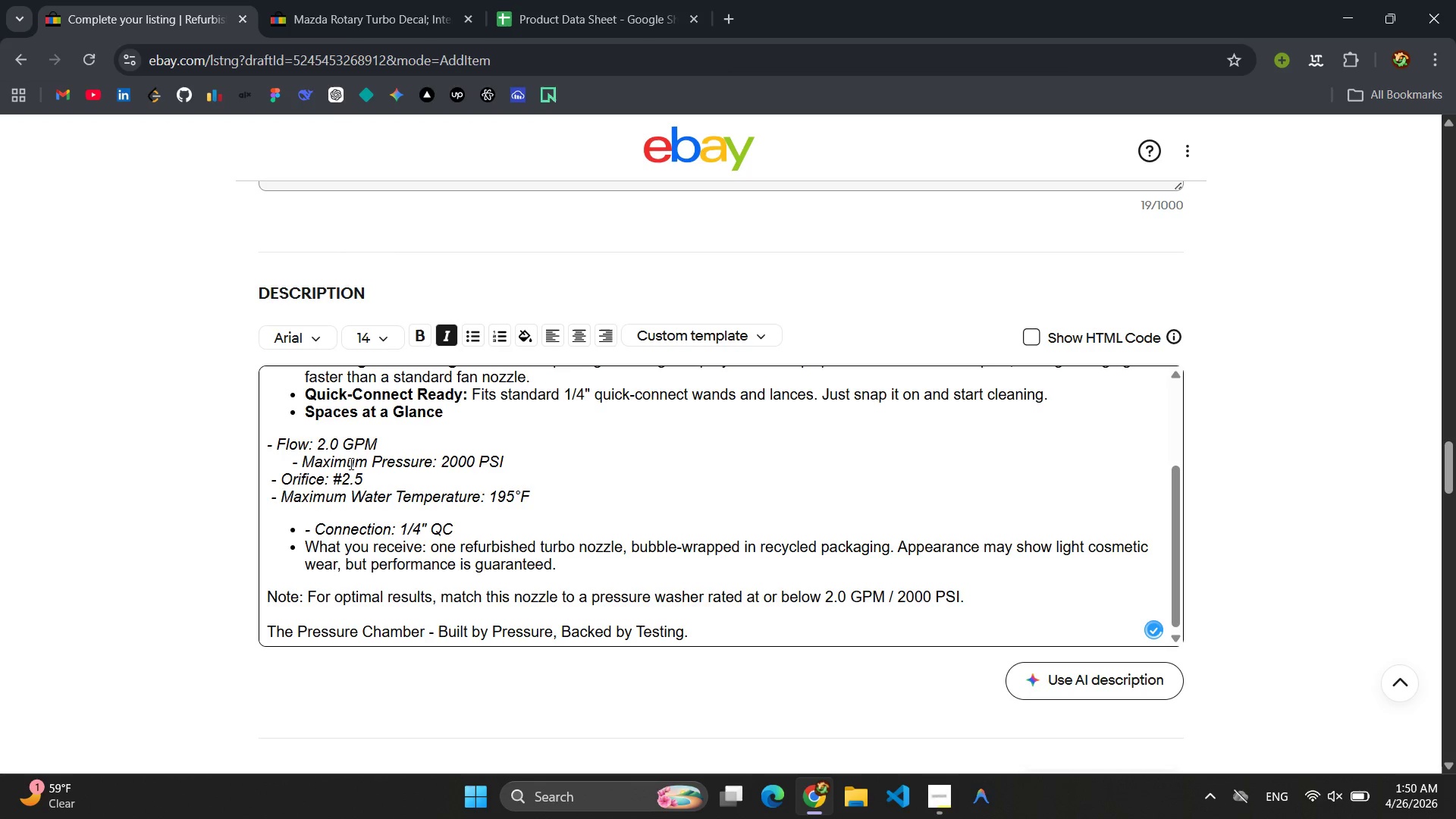 
key(Backspace)
 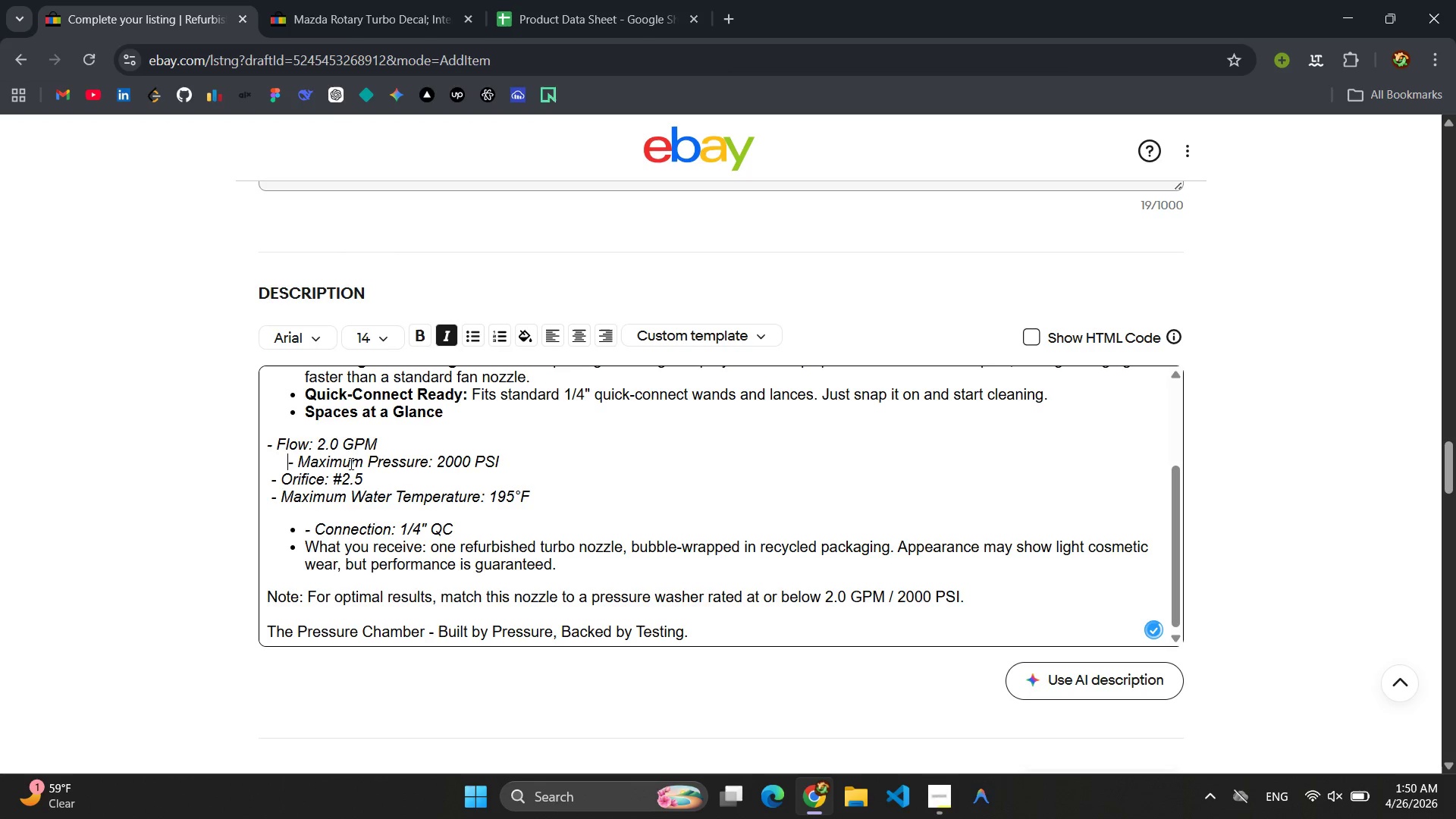 
key(Backspace)
 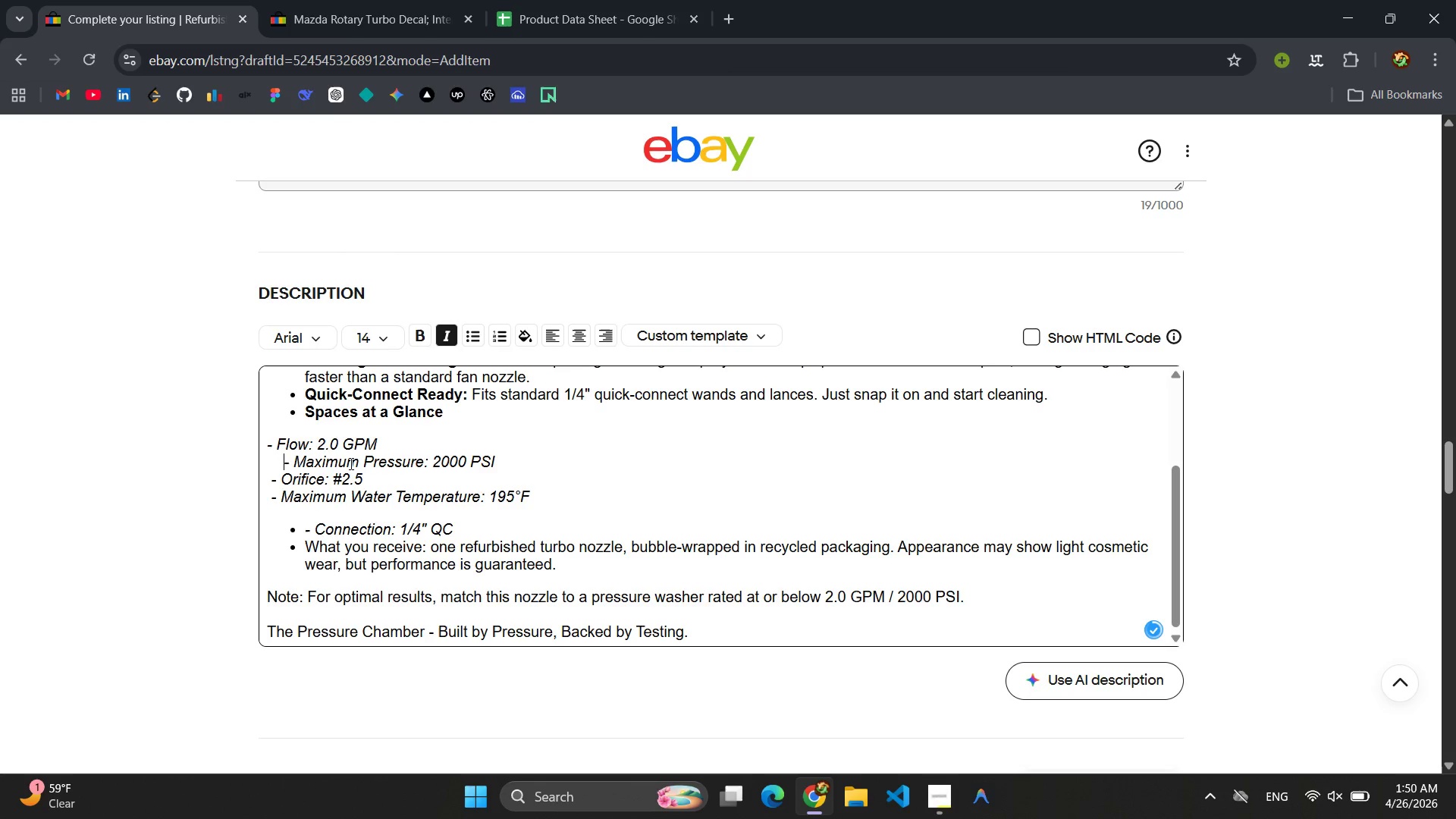 
key(Backspace)
 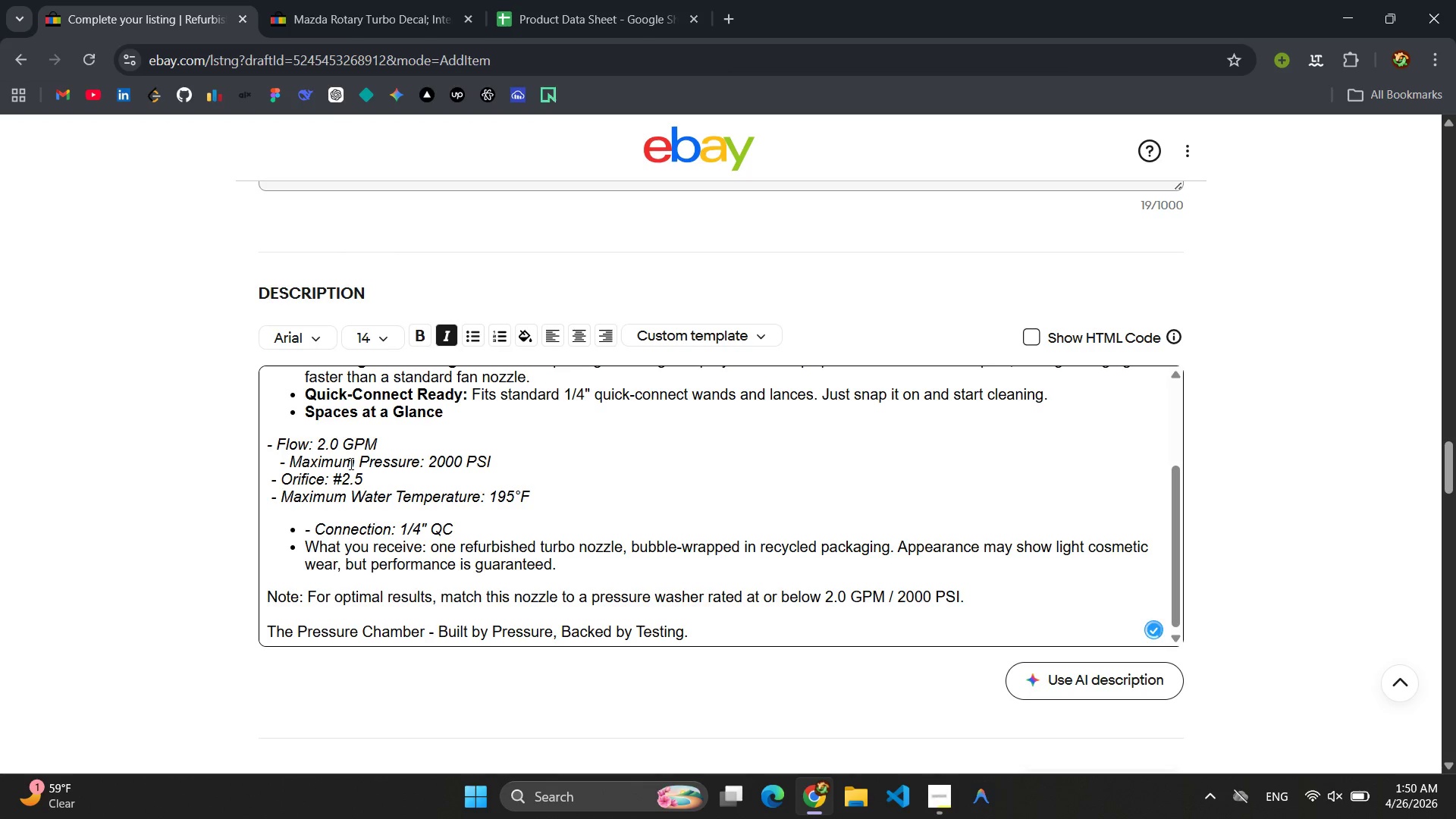 
key(Backspace)
 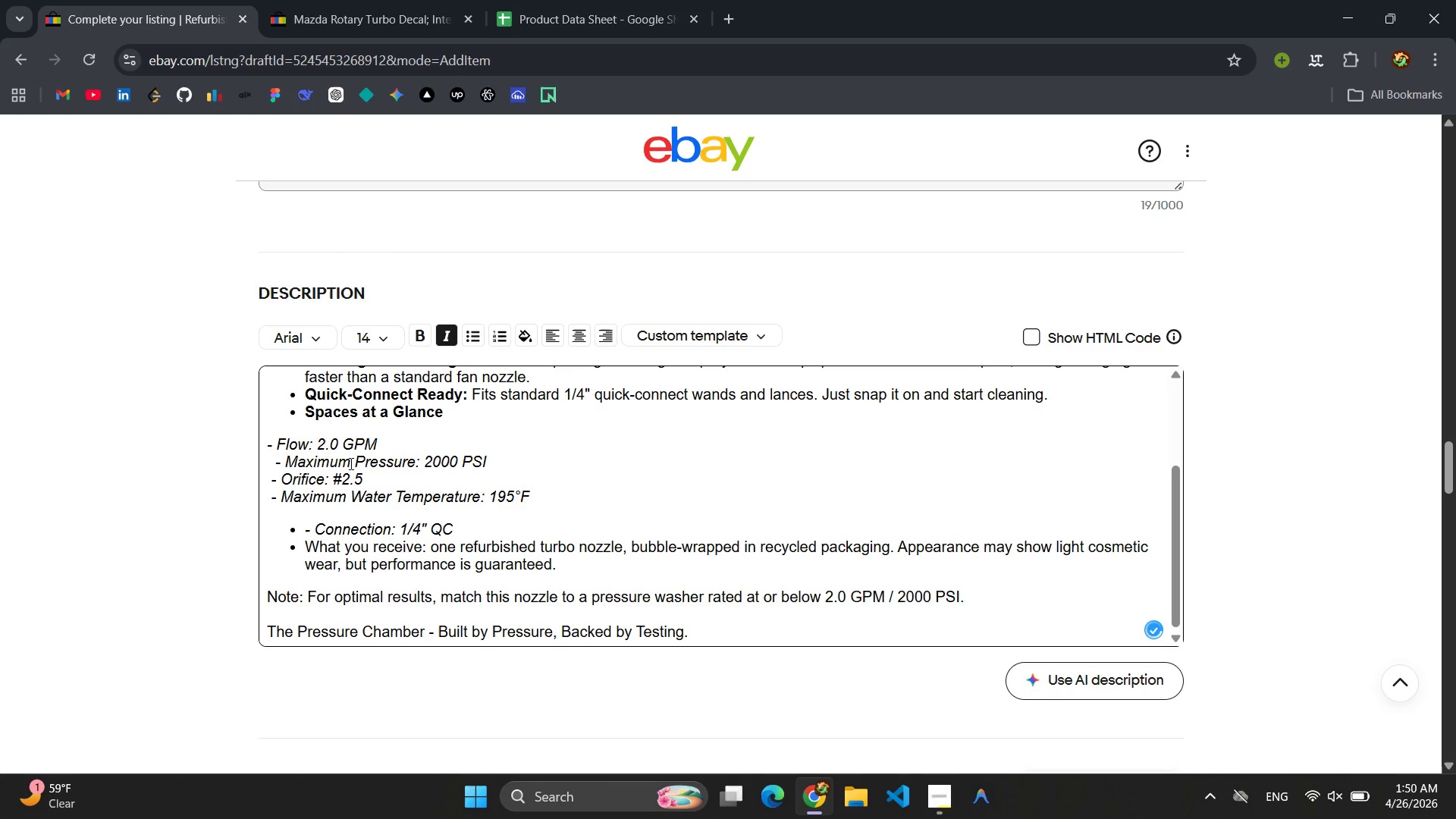 
key(Backspace)
 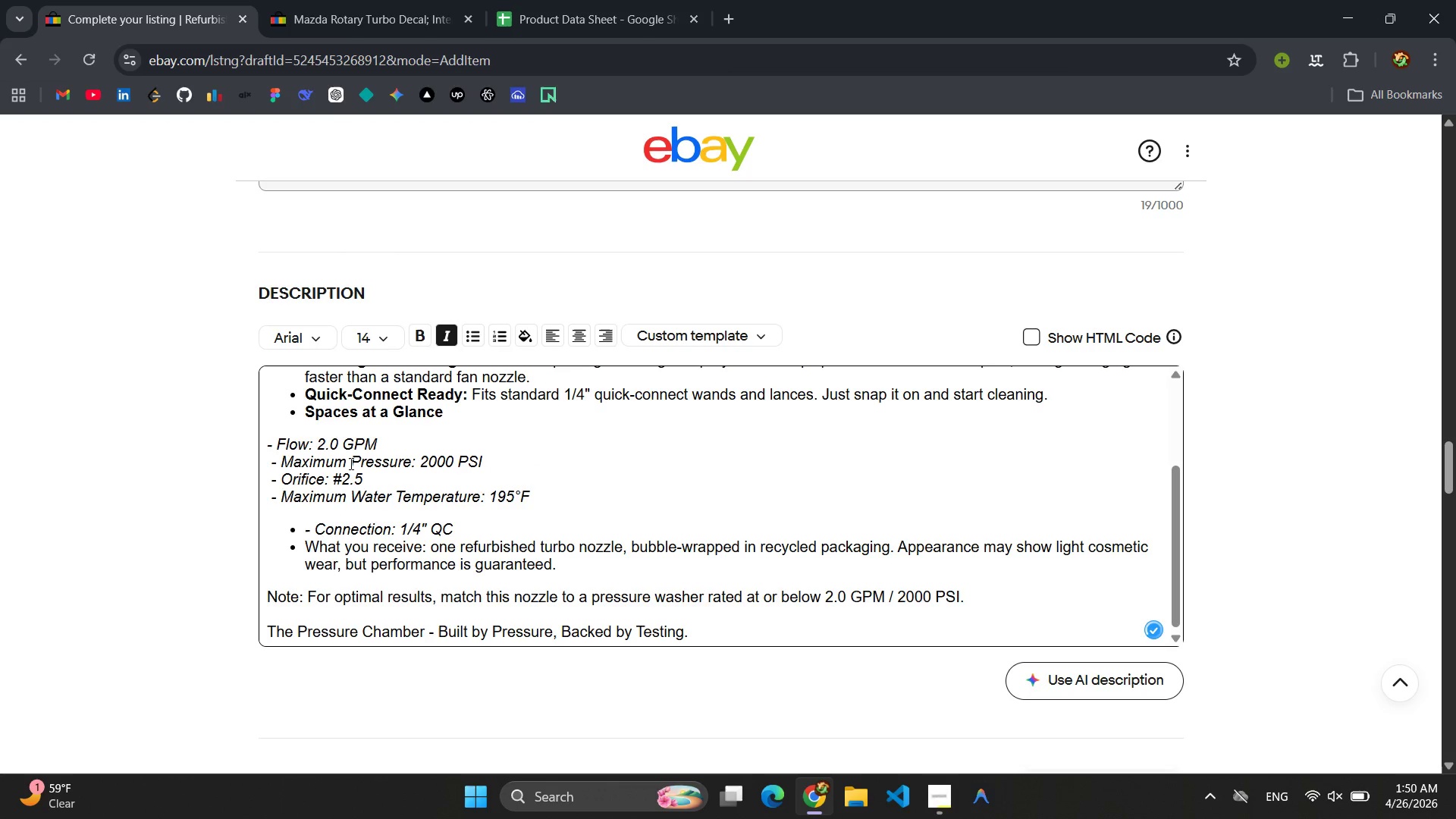 
key(Backspace)
 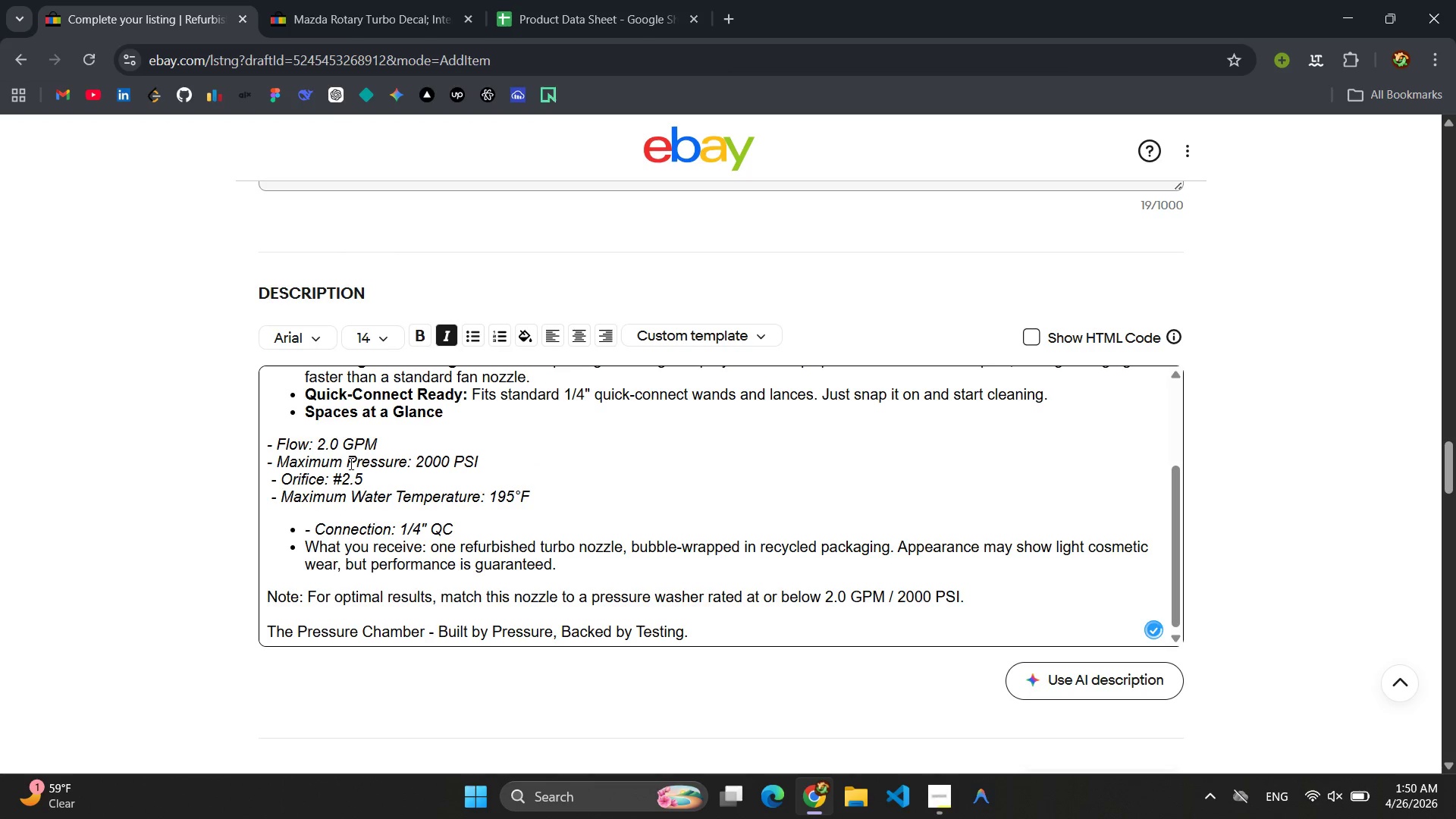 
key(ArrowDown)
 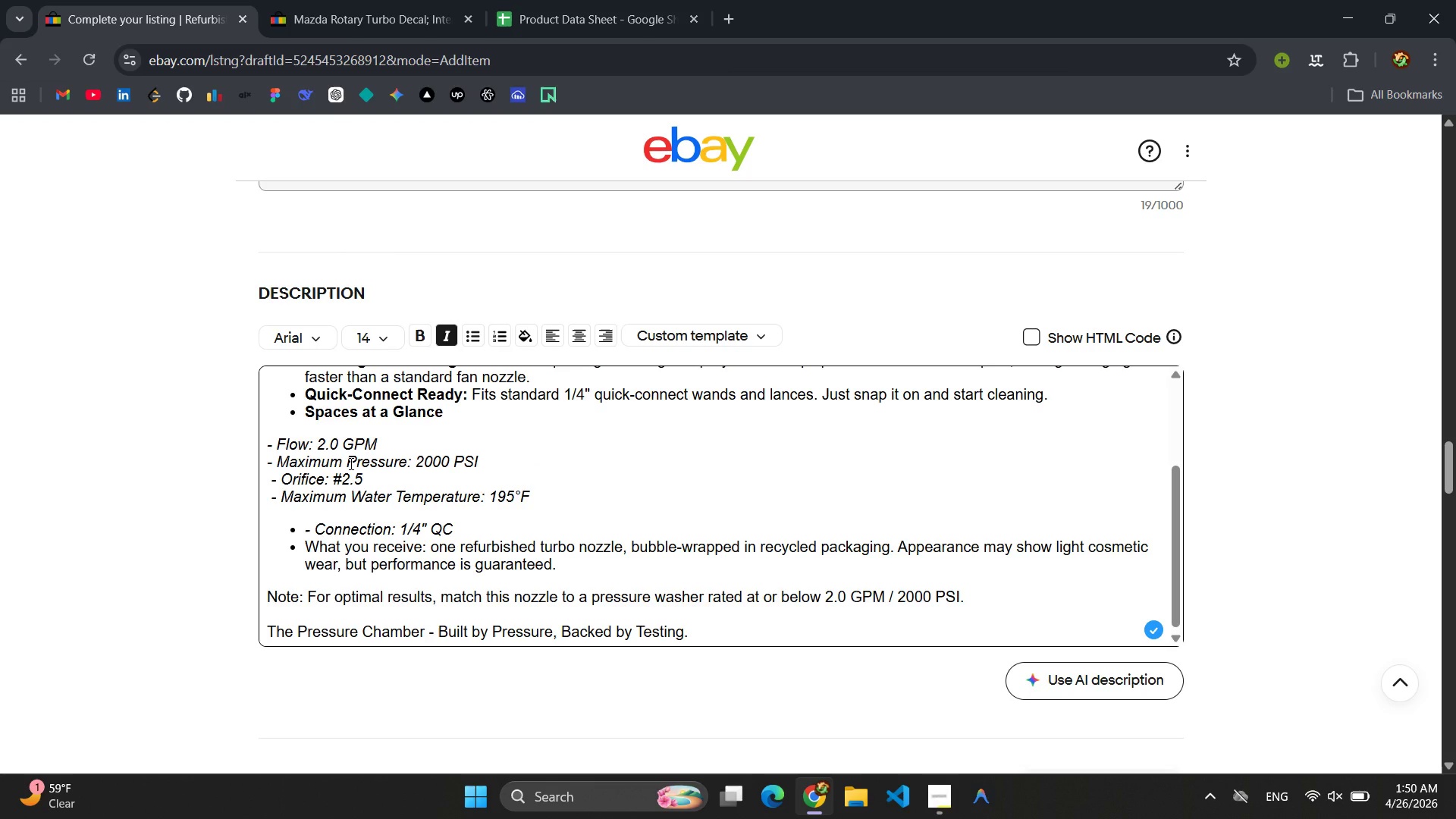 
key(ArrowRight)
 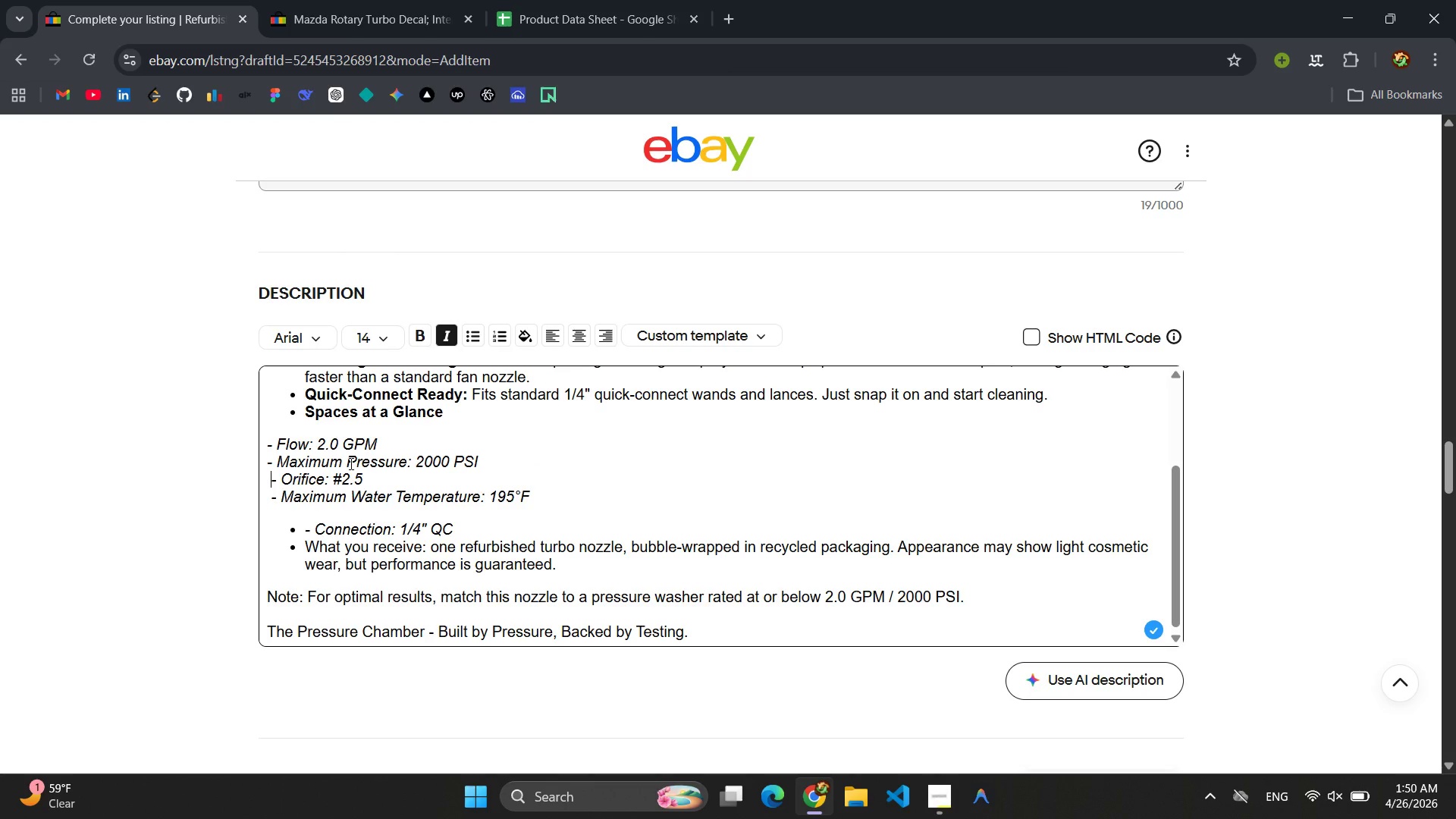 
key(Backspace)
 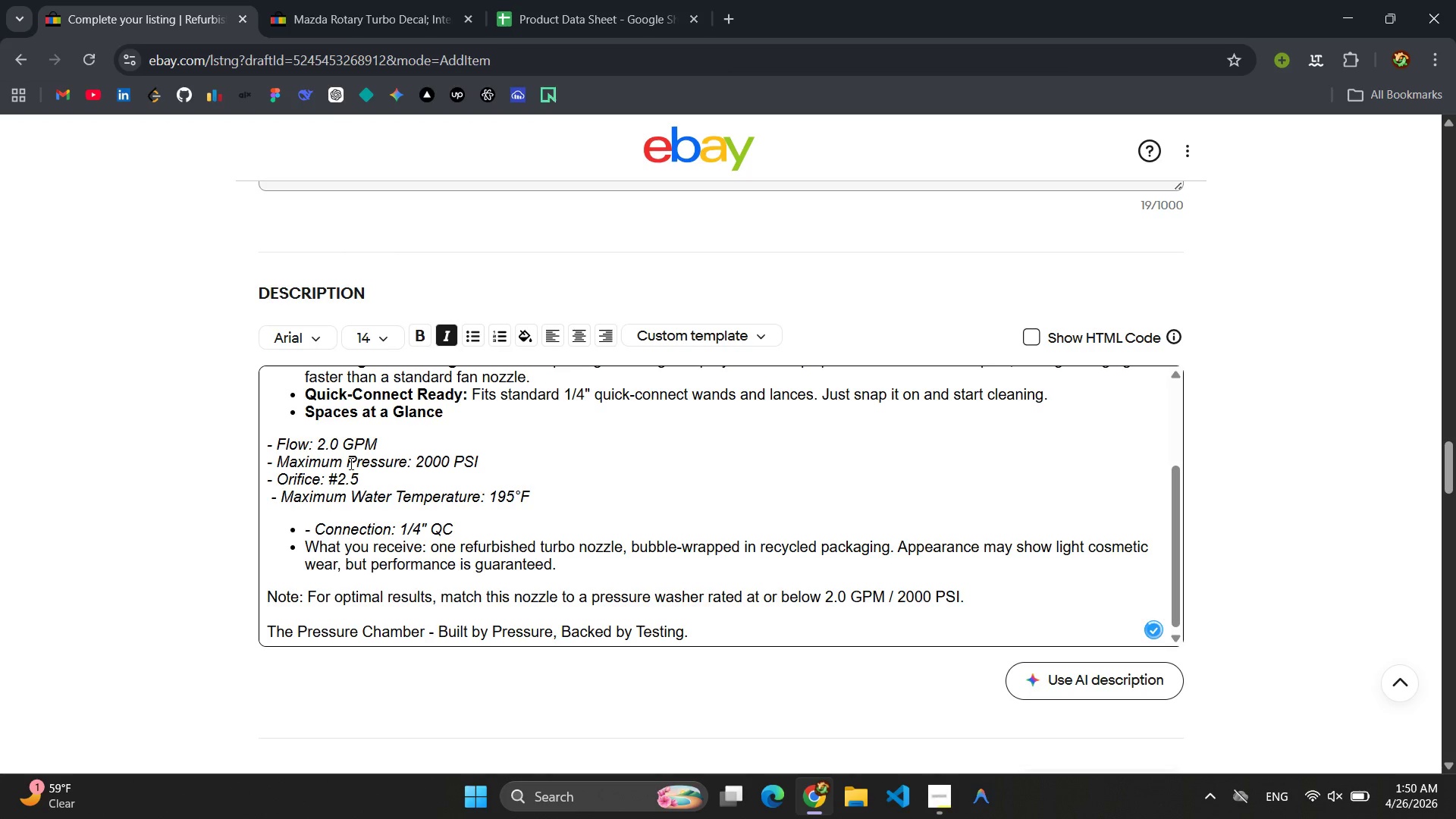 
key(ArrowDown)
 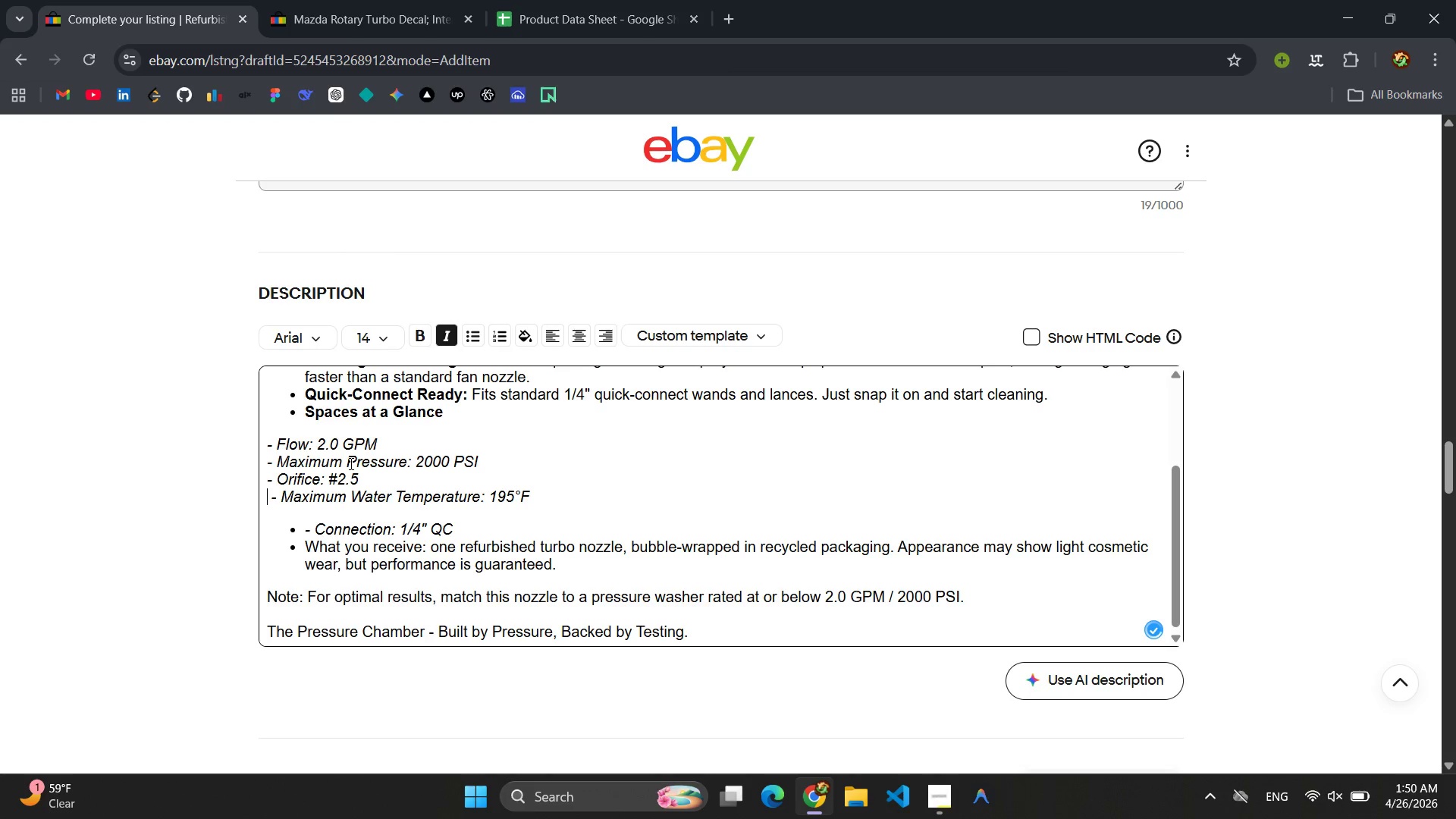 
key(ArrowRight)
 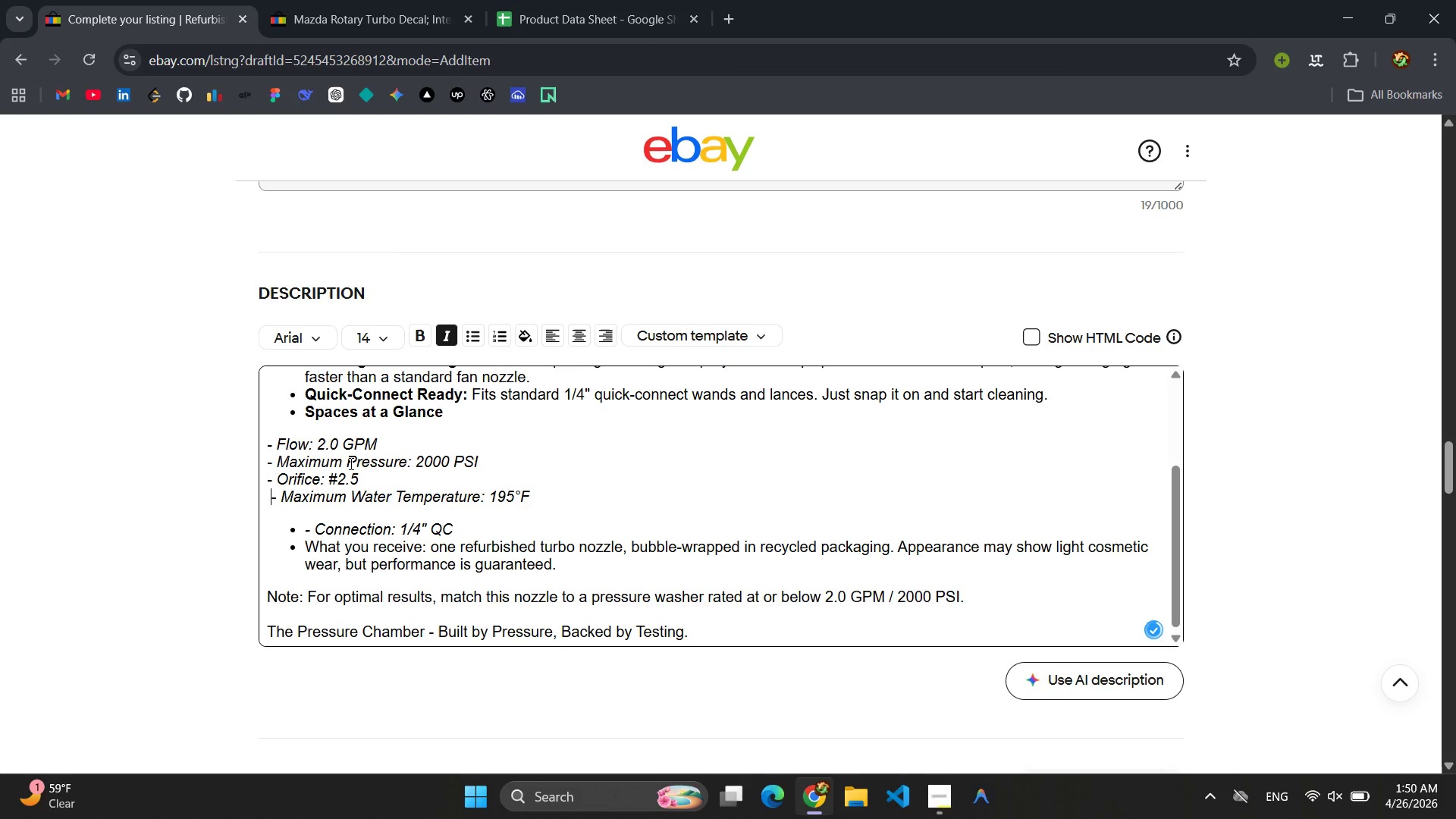 
key(Backspace)
 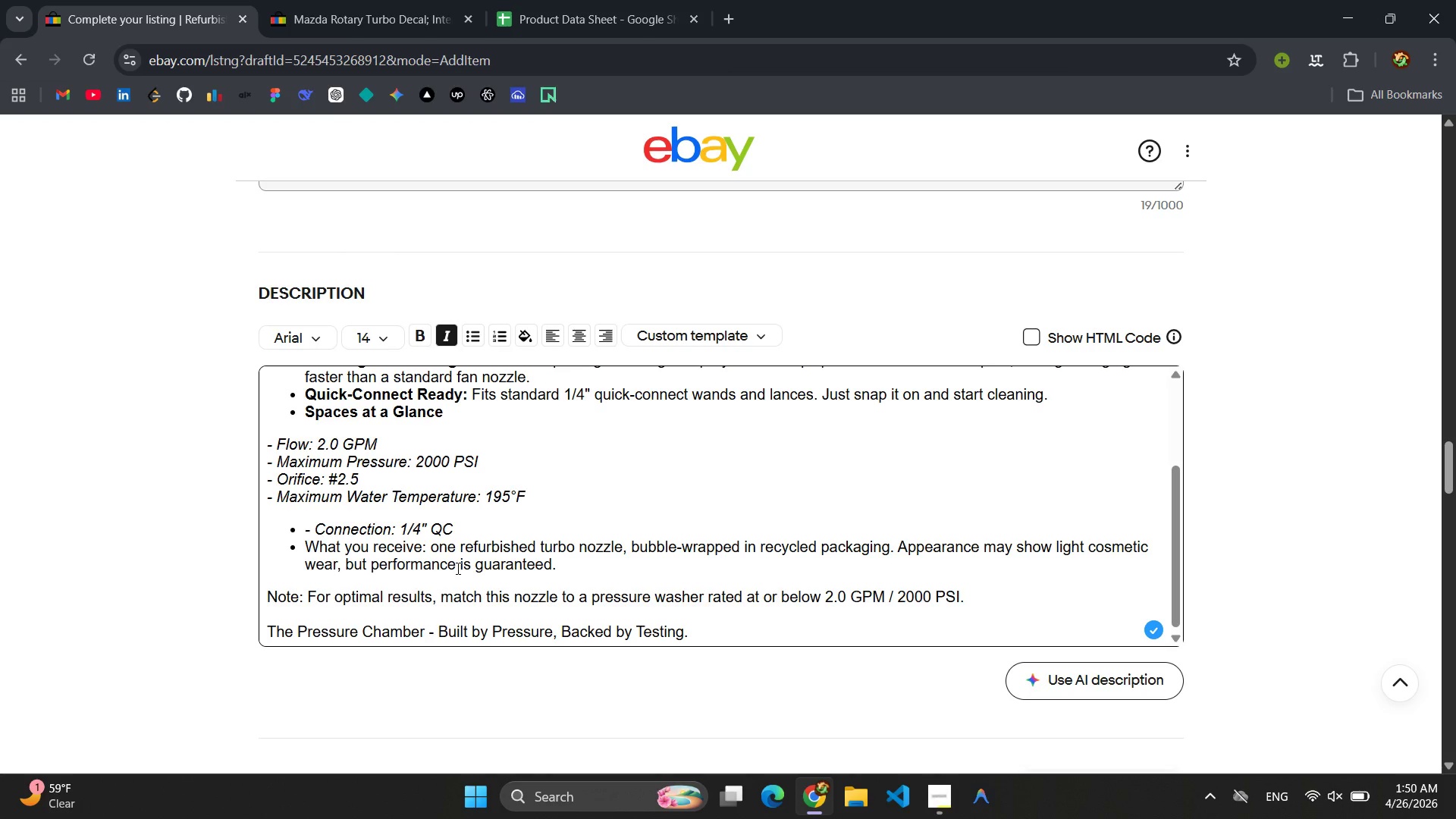 
left_click_drag(start_coordinate=[397, 532], to_coordinate=[307, 532])
 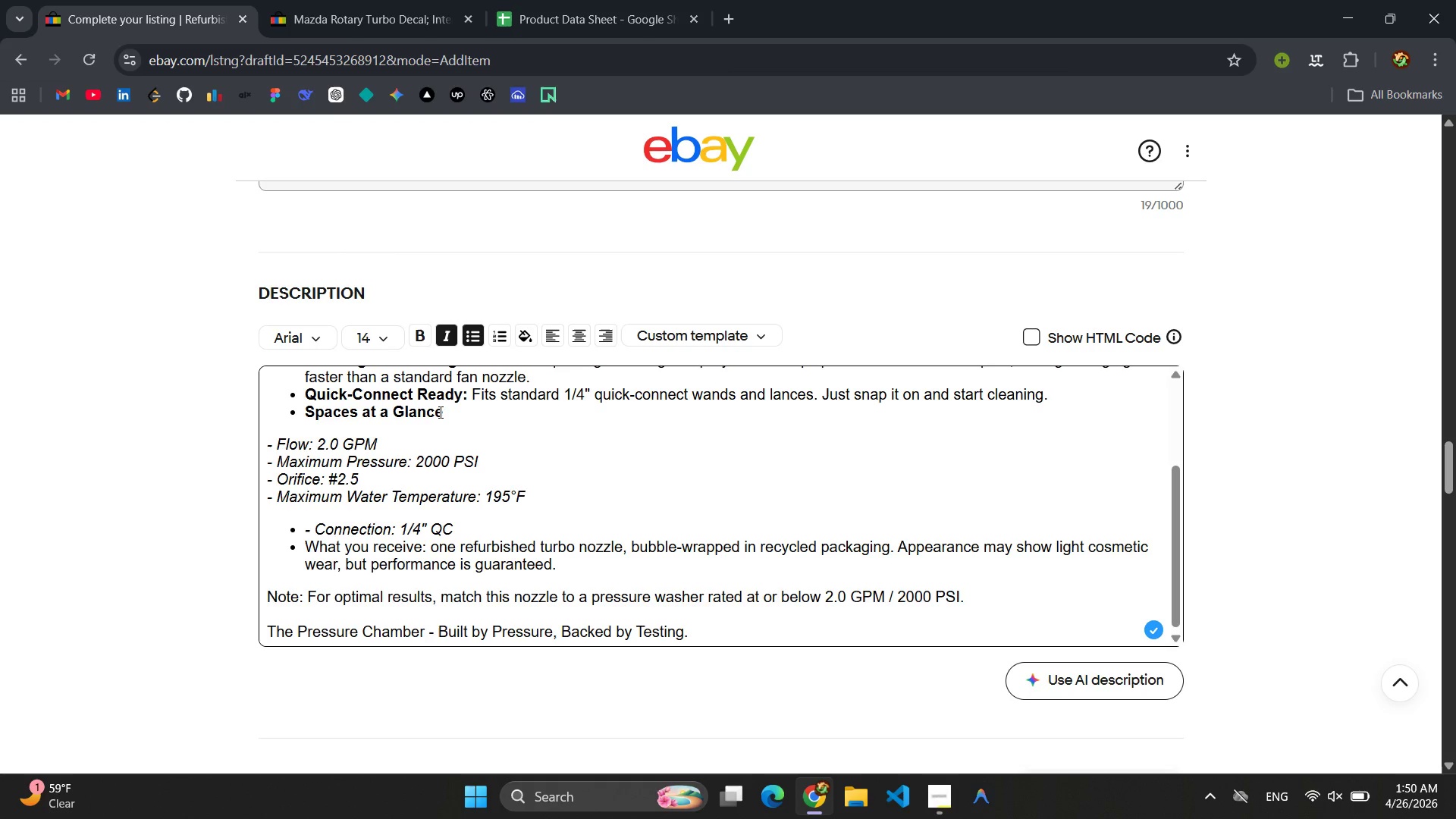 
left_click([448, 411])
 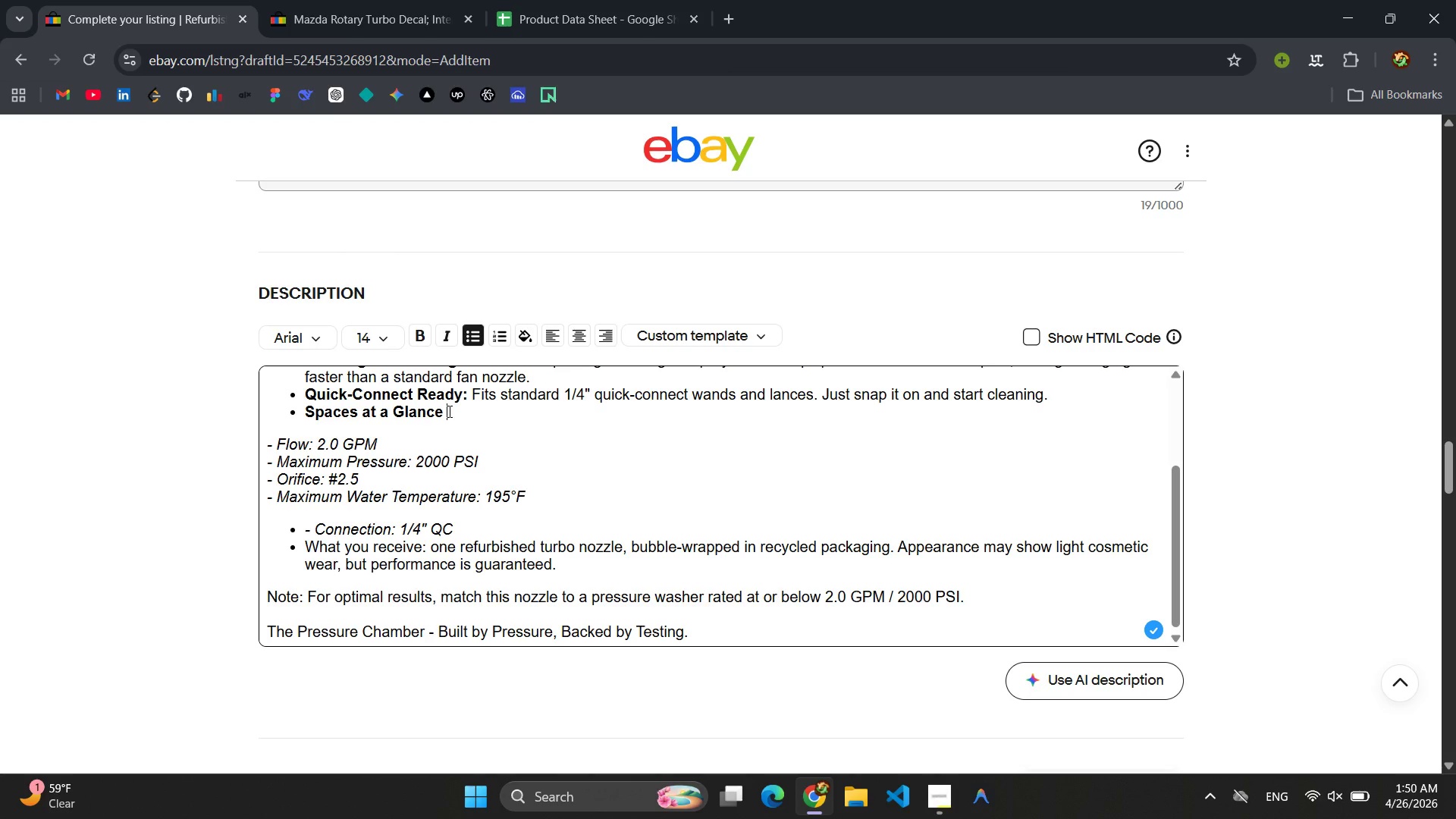 
key(Backspace)
 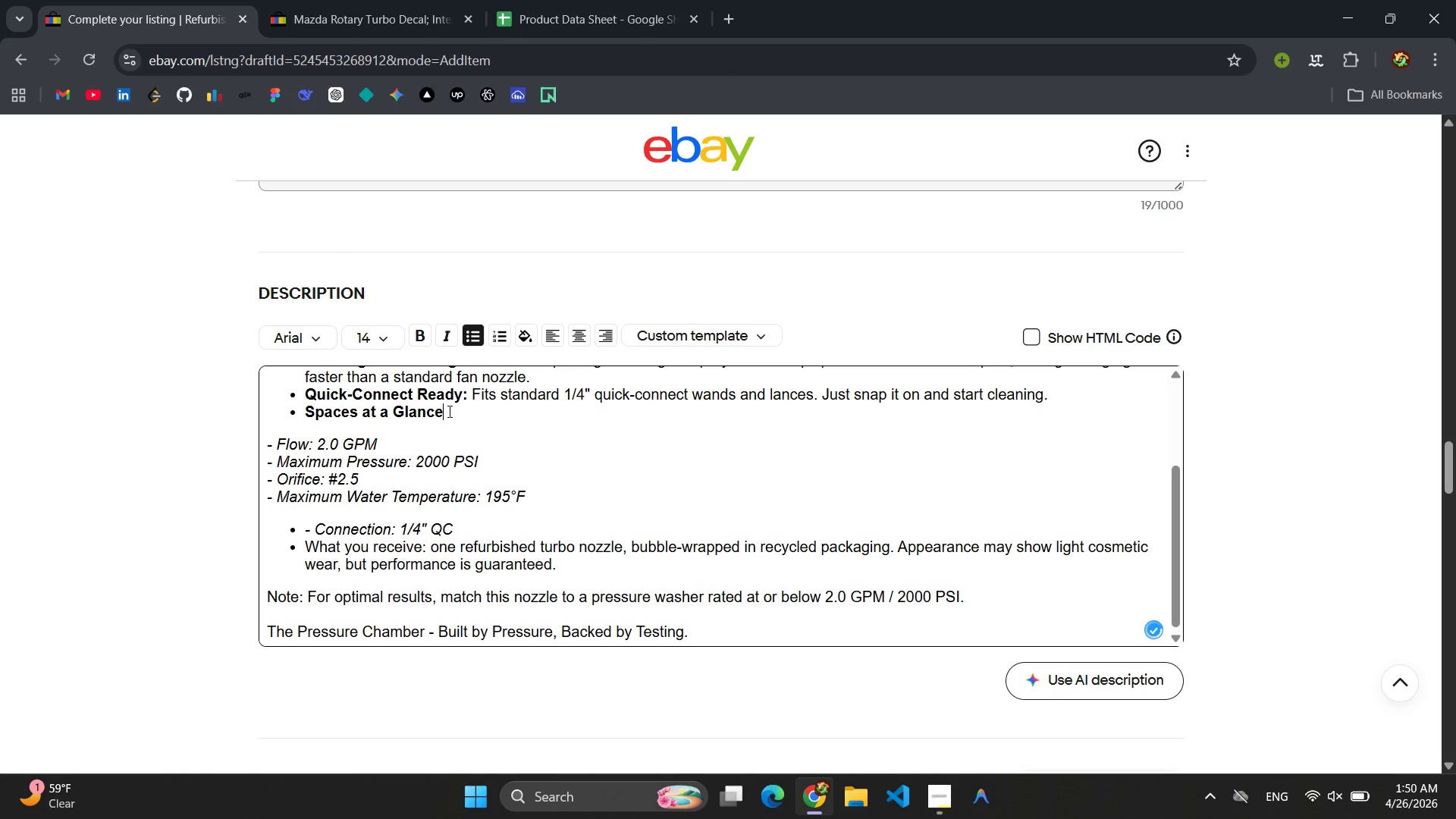 
key(Shift+Semicolon)
 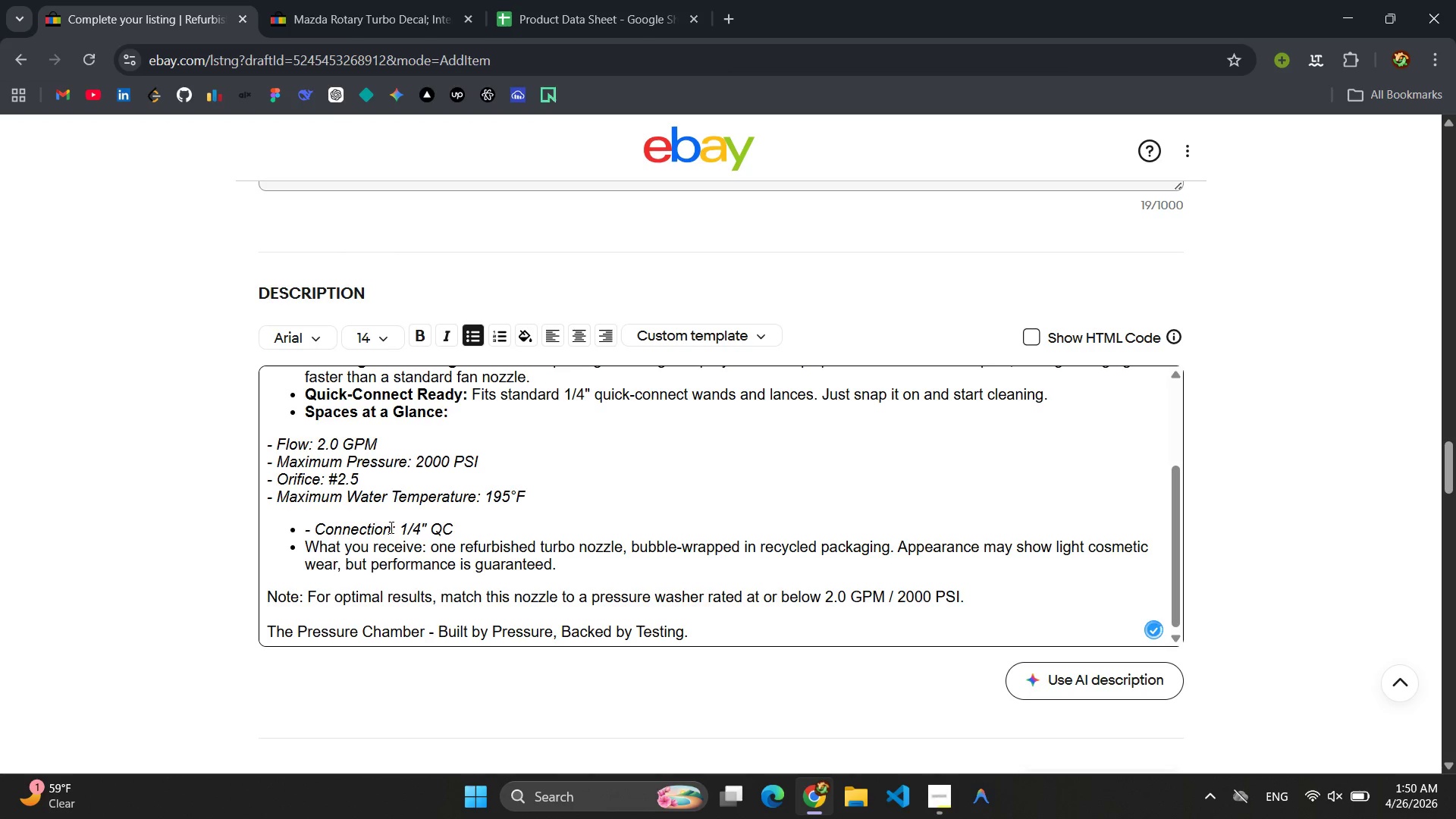 
left_click_drag(start_coordinate=[397, 530], to_coordinate=[315, 531])
 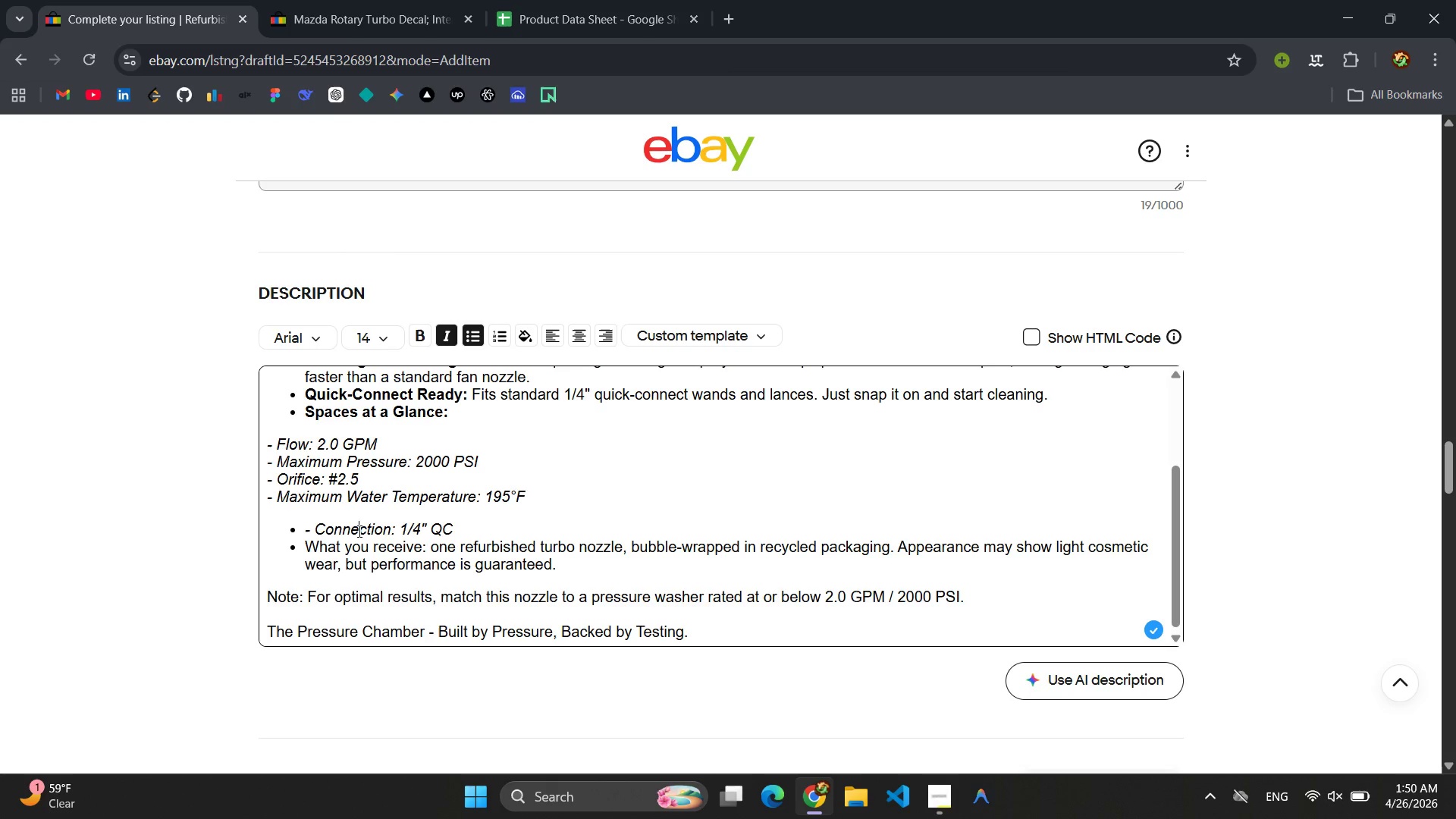 
double_click([358, 531])
 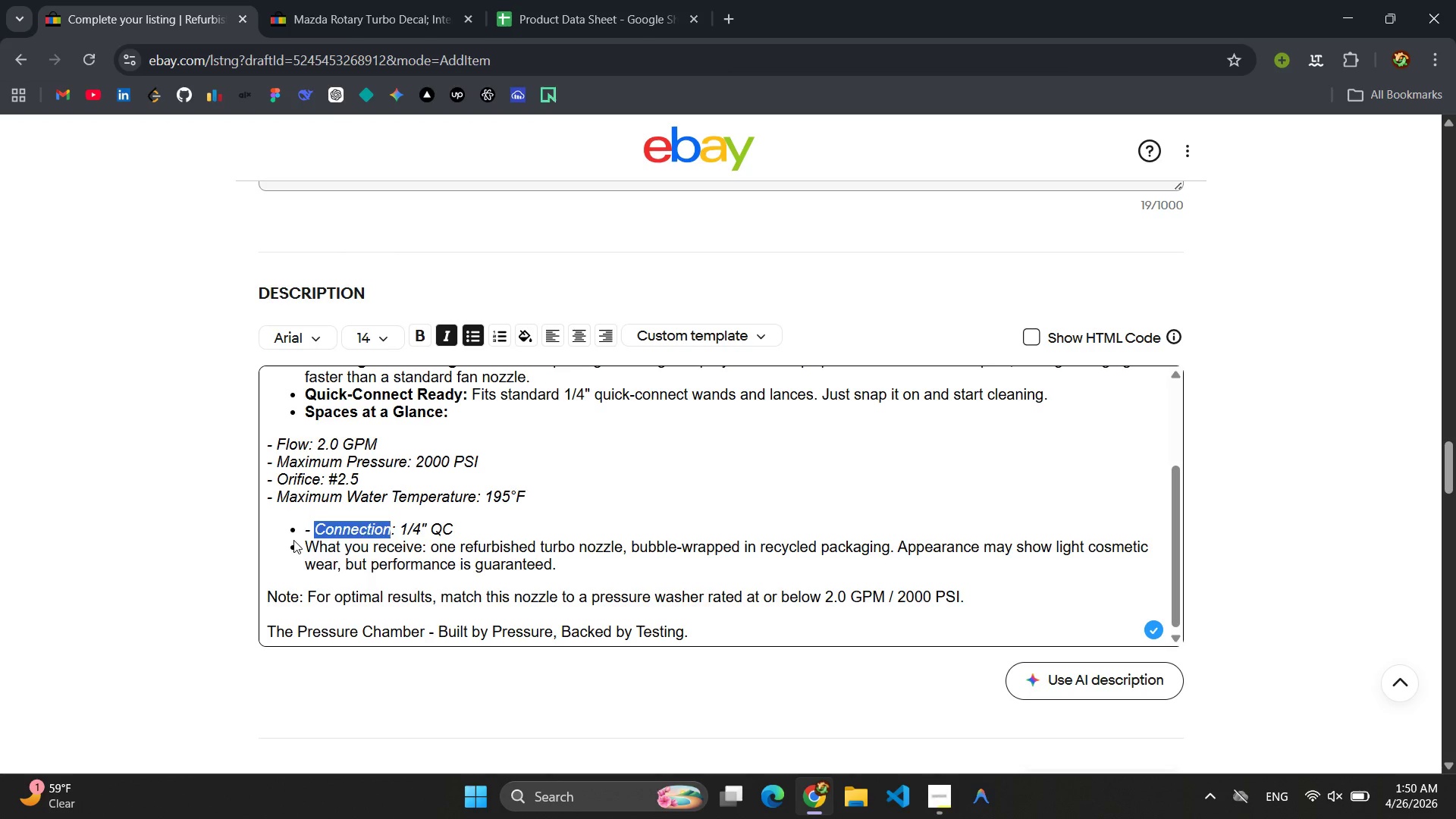 
left_click([306, 529])
 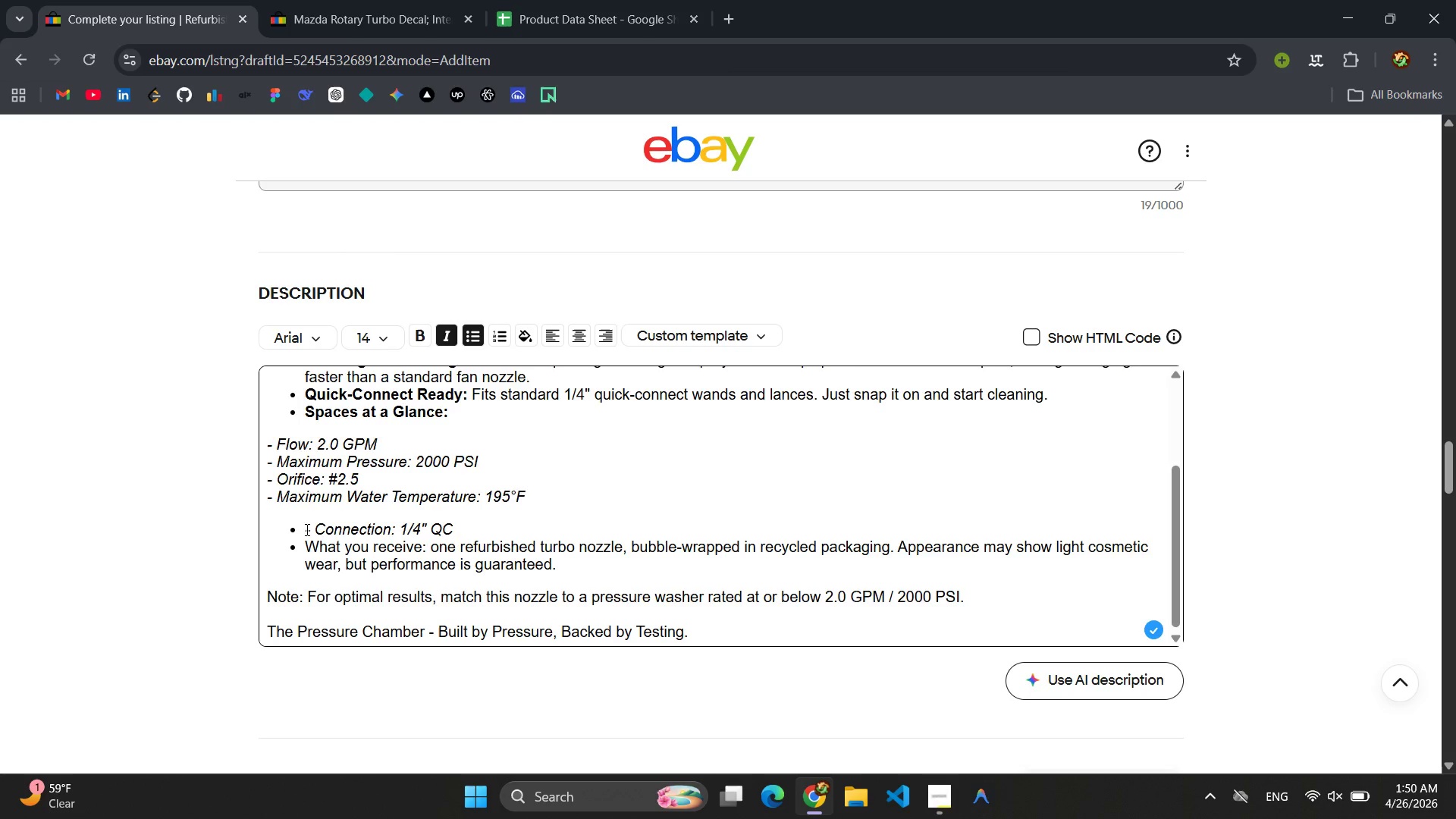 
key(Backspace)
 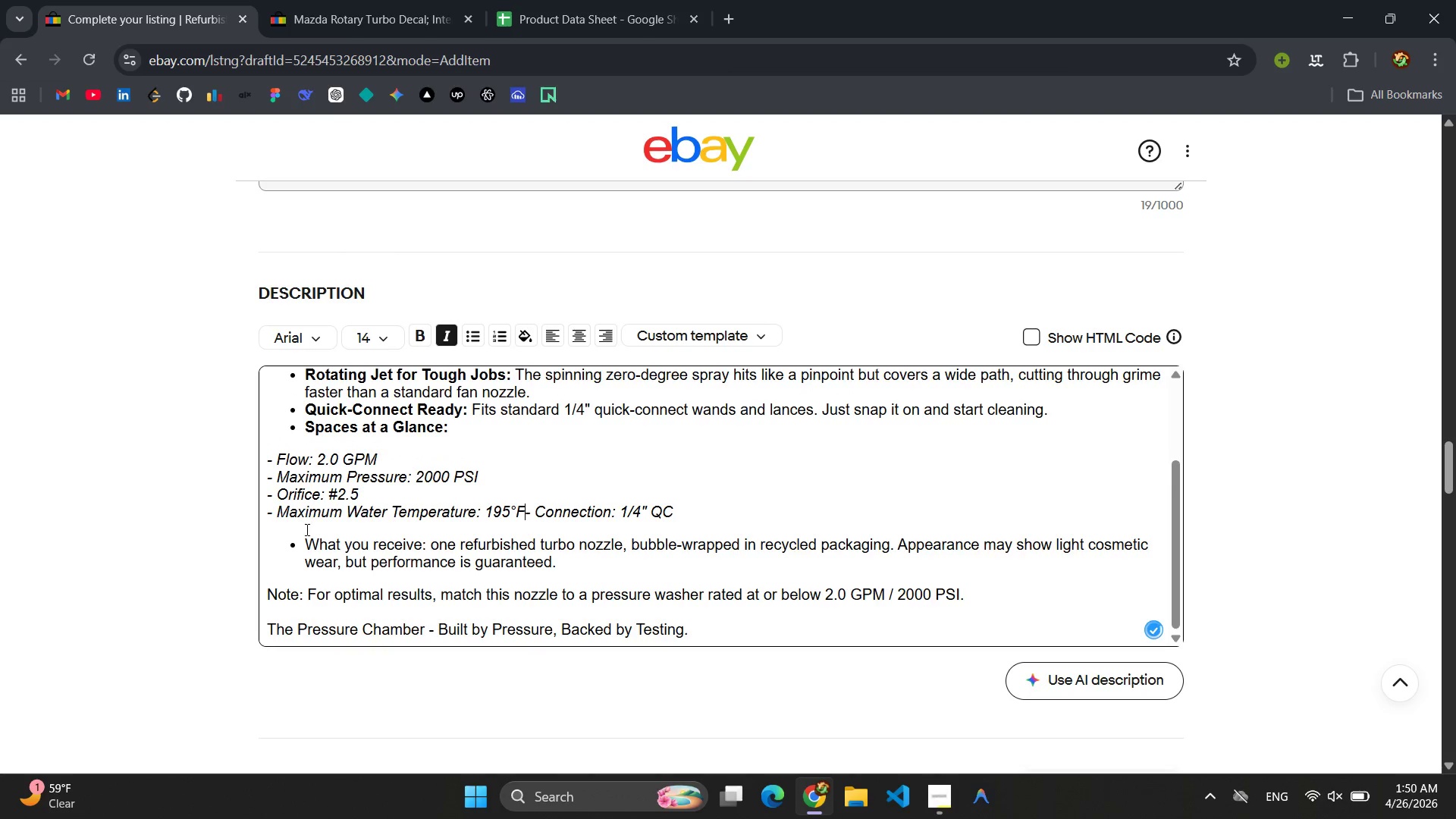 
key(Enter)
 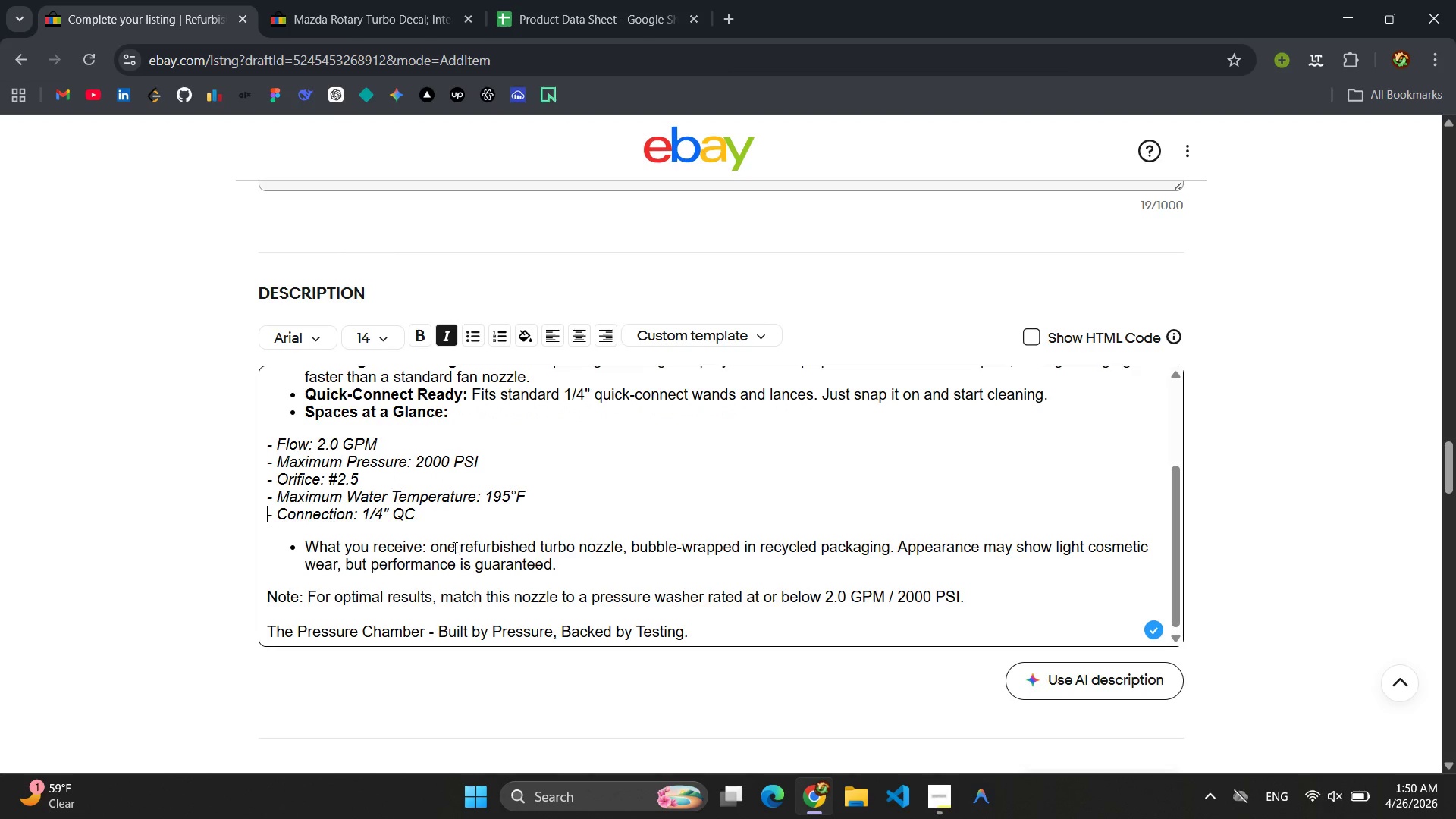 
left_click_drag(start_coordinate=[429, 548], to_coordinate=[300, 547])
 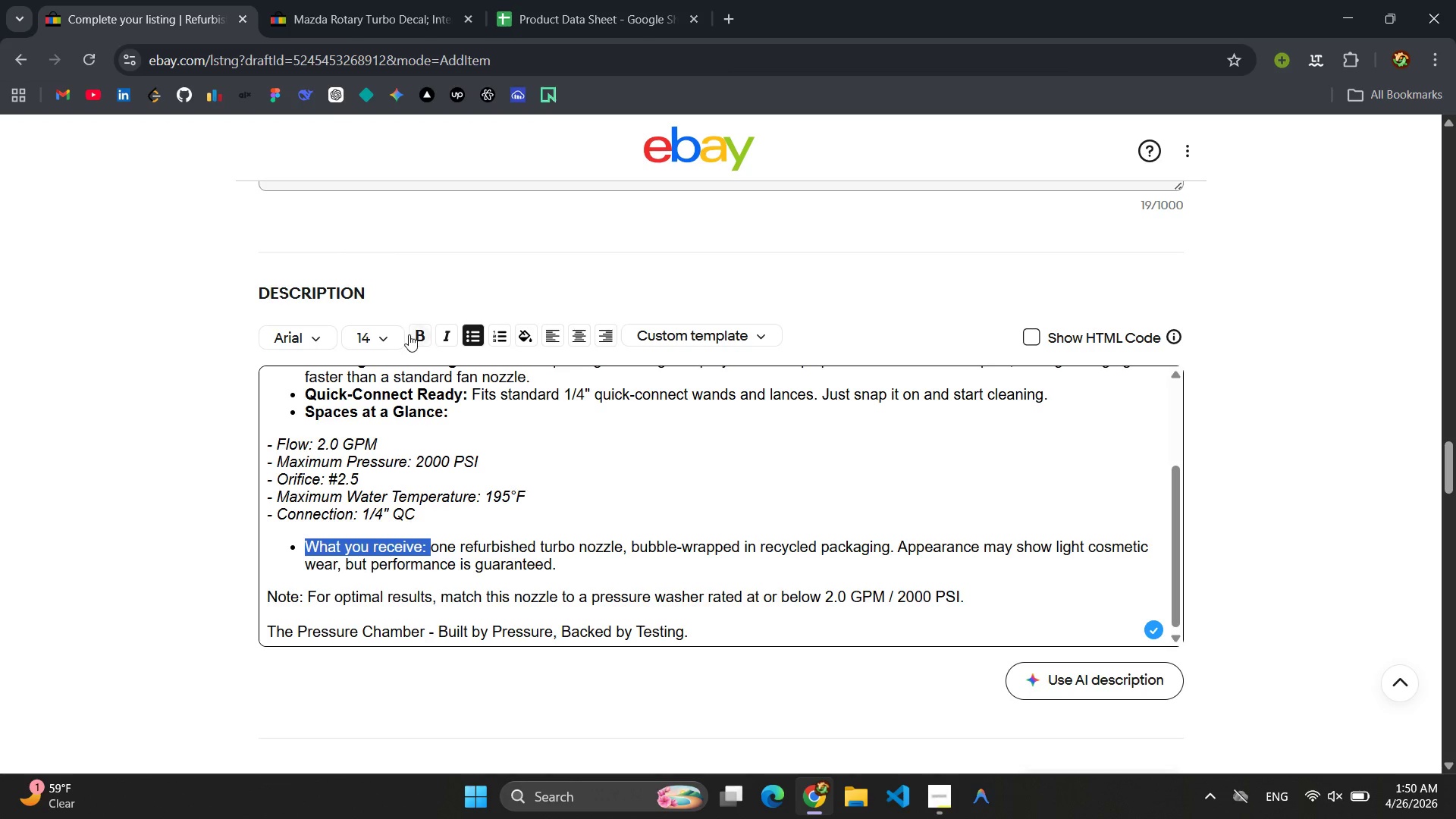 
left_click([413, 333])
 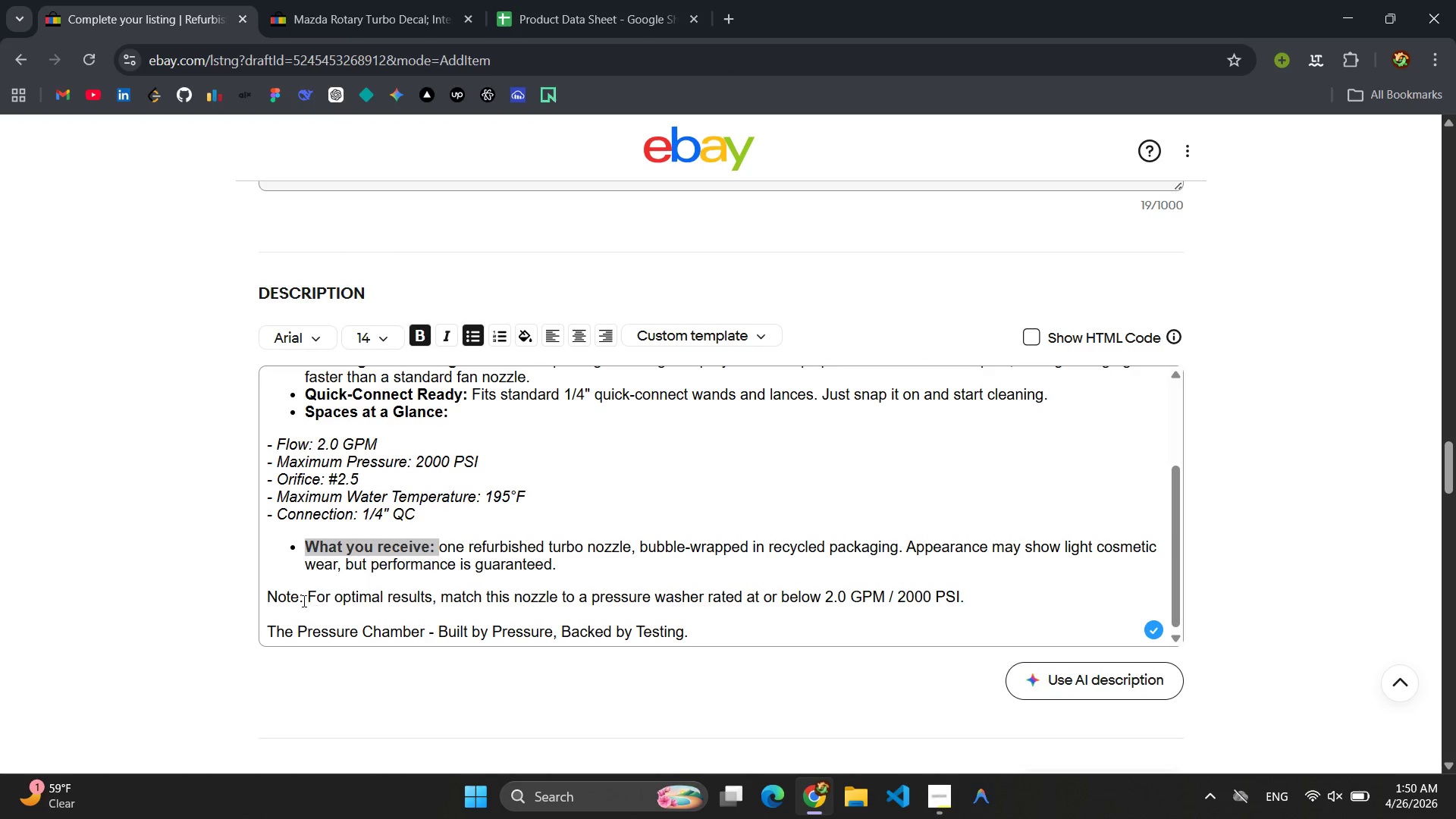 
left_click_drag(start_coordinate=[303, 601], to_coordinate=[253, 601])
 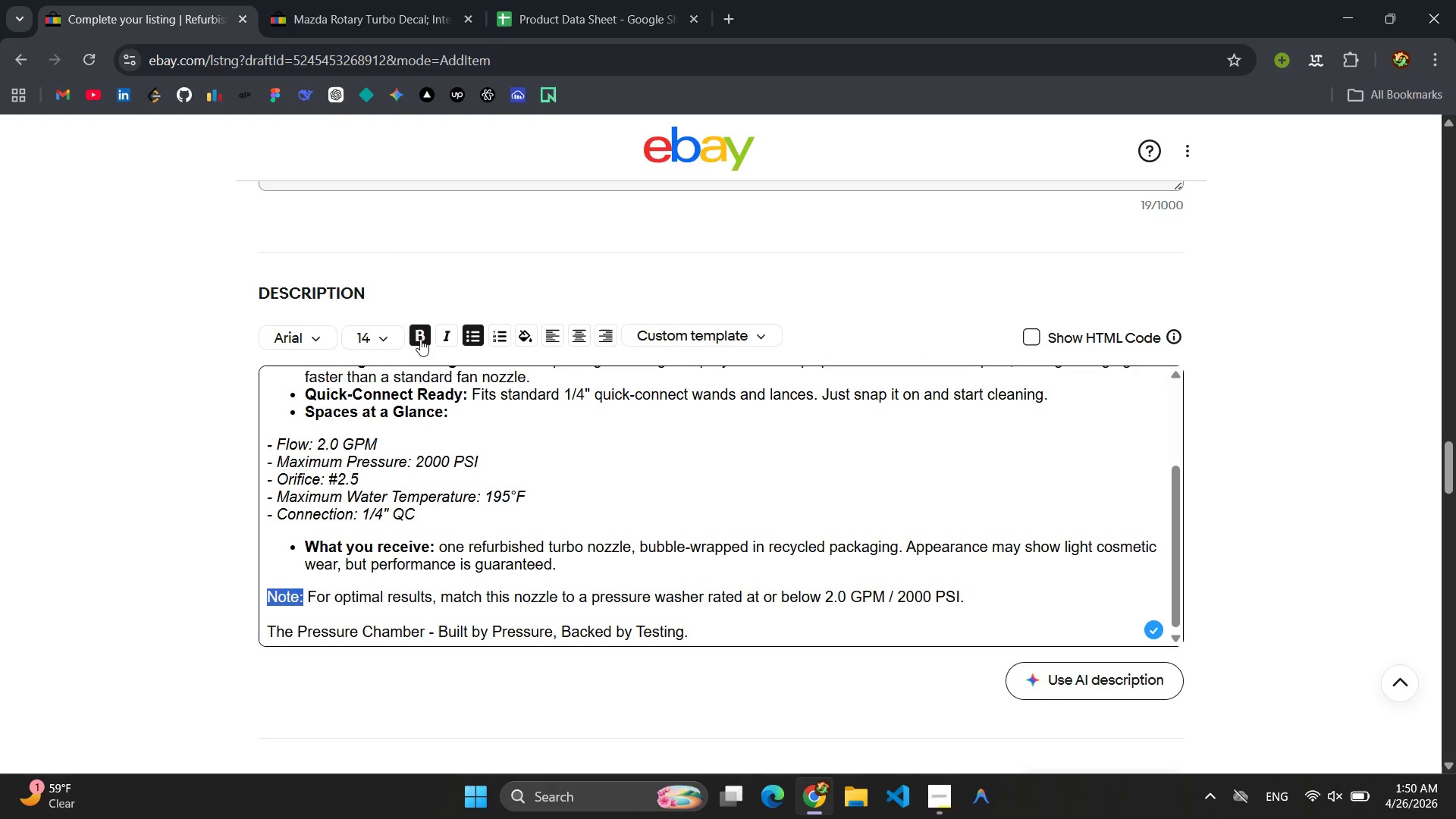 
left_click([420, 339])
 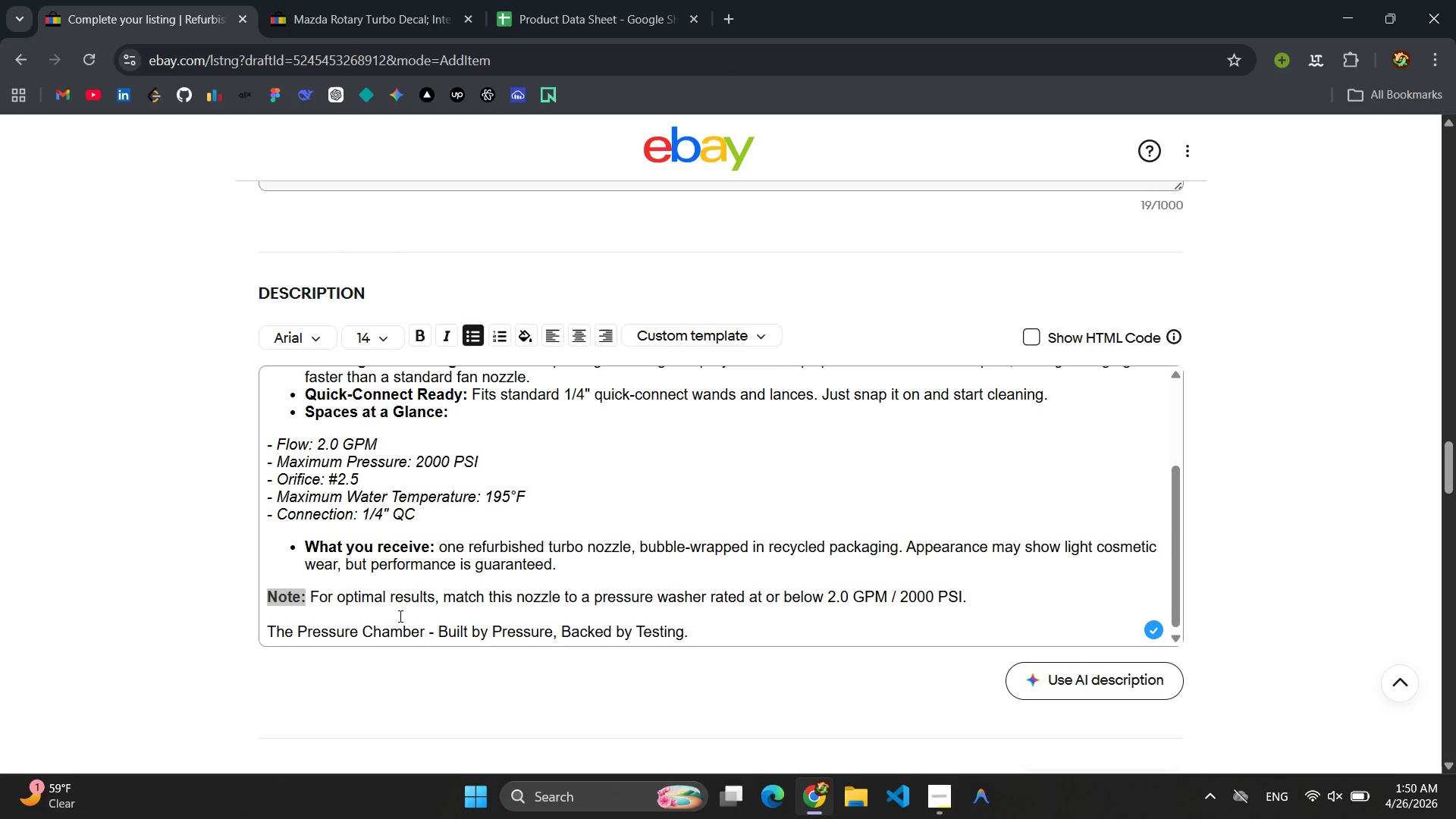 
scroll: coordinate [606, 573], scroll_direction: down, amount: 4.0
 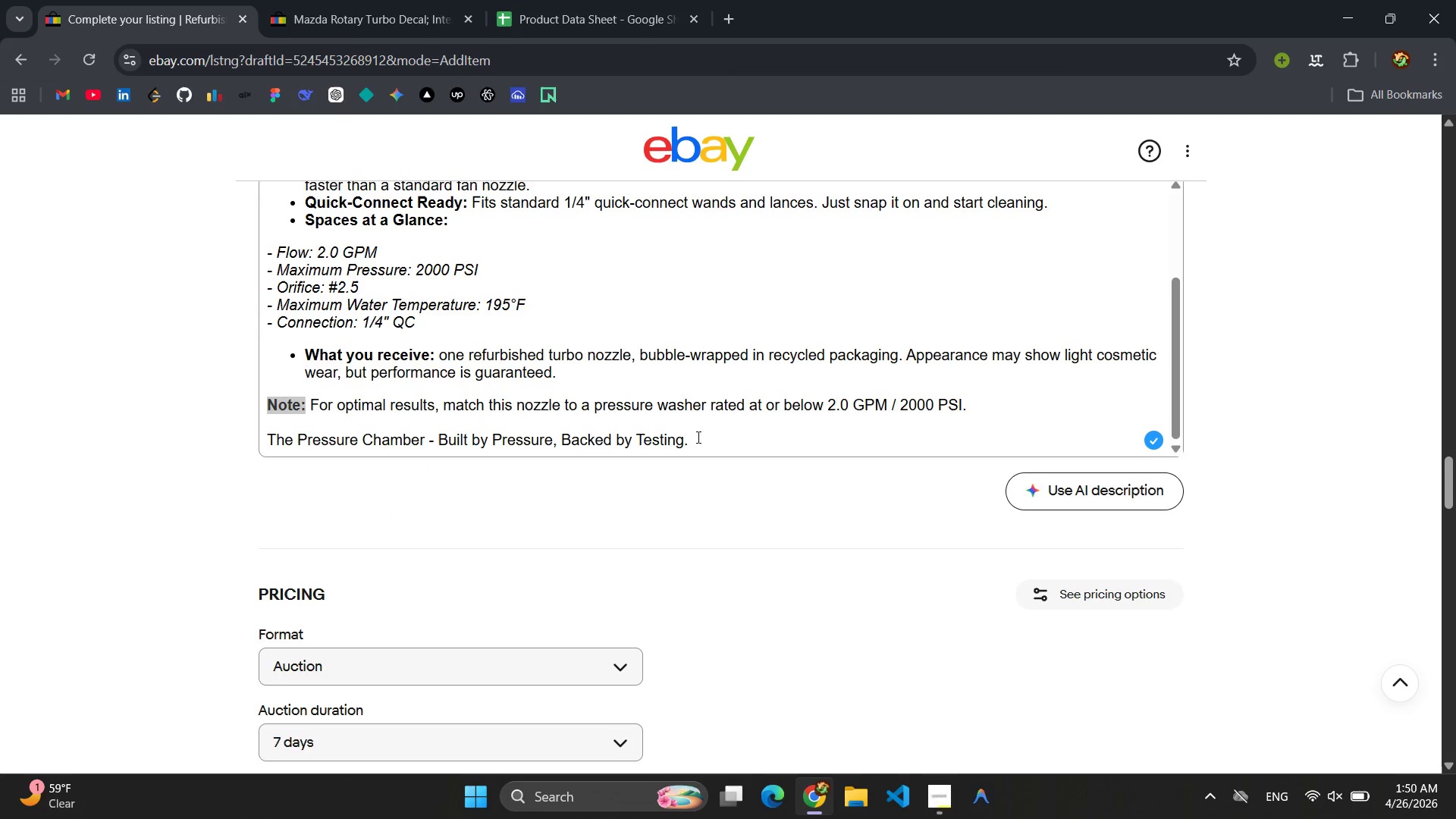 
left_click_drag(start_coordinate=[697, 438], to_coordinate=[199, 439])
 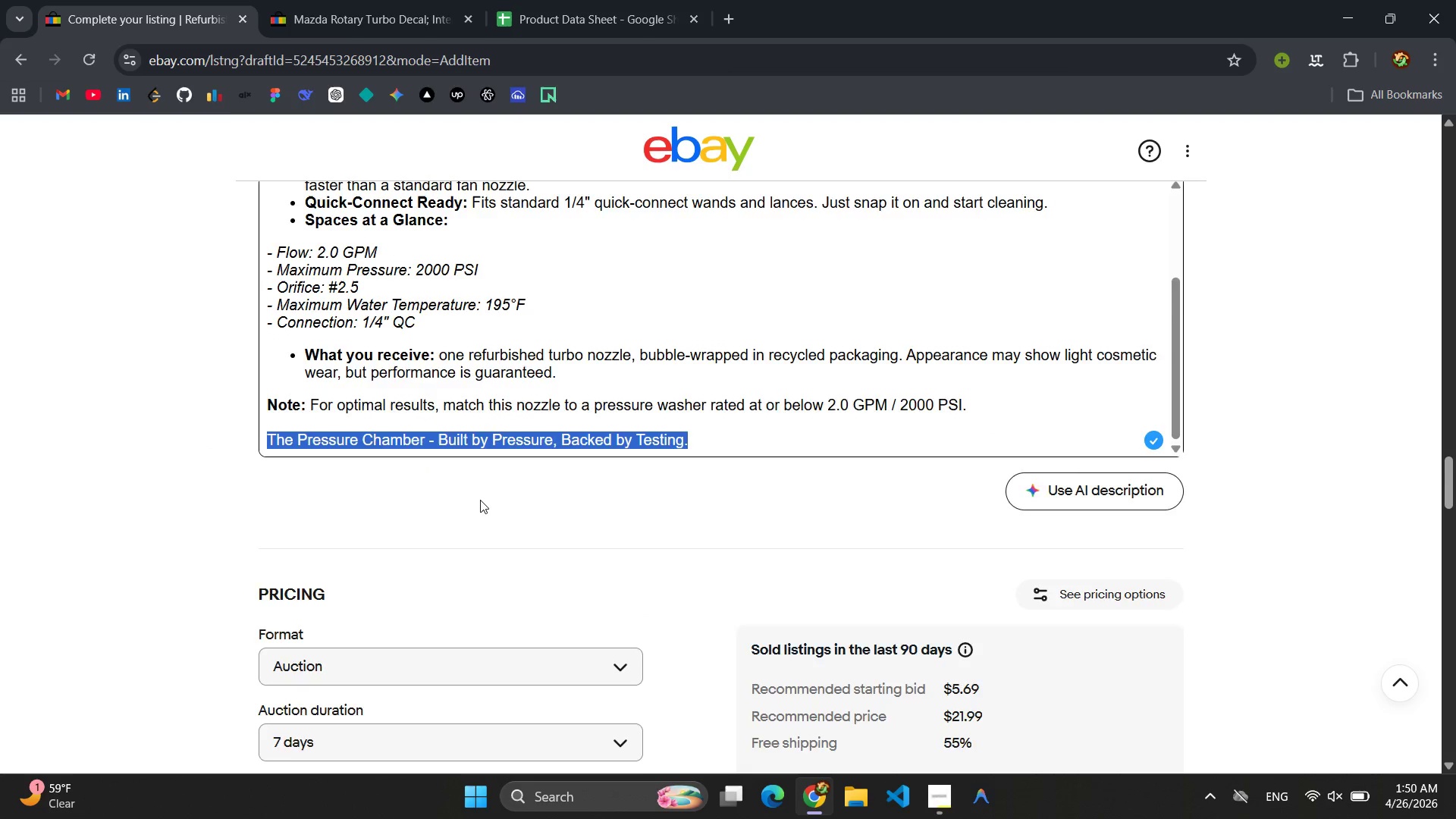 
scroll: coordinate [480, 500], scroll_direction: up, amount: 2.0
 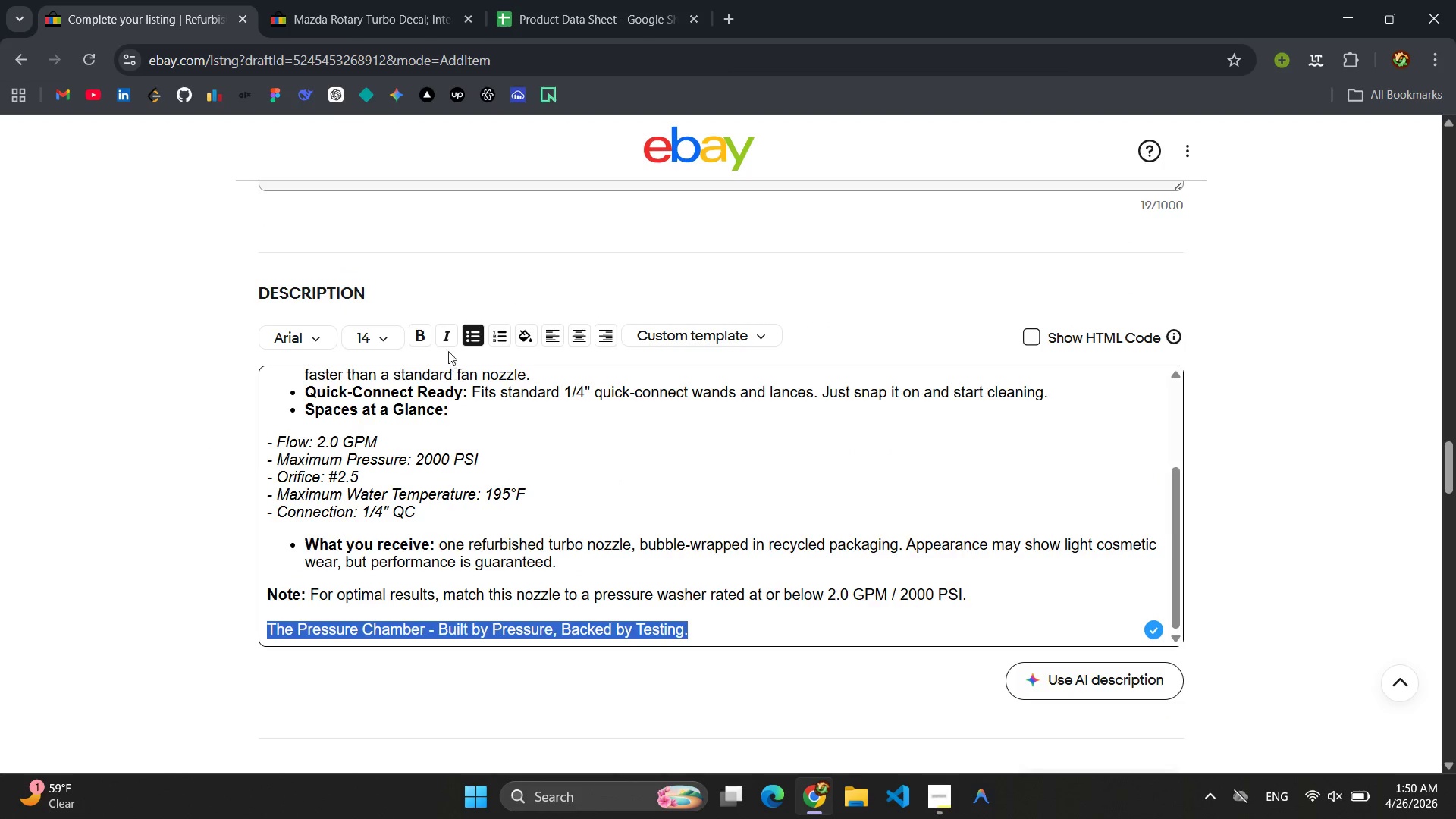 
left_click([445, 329])
 